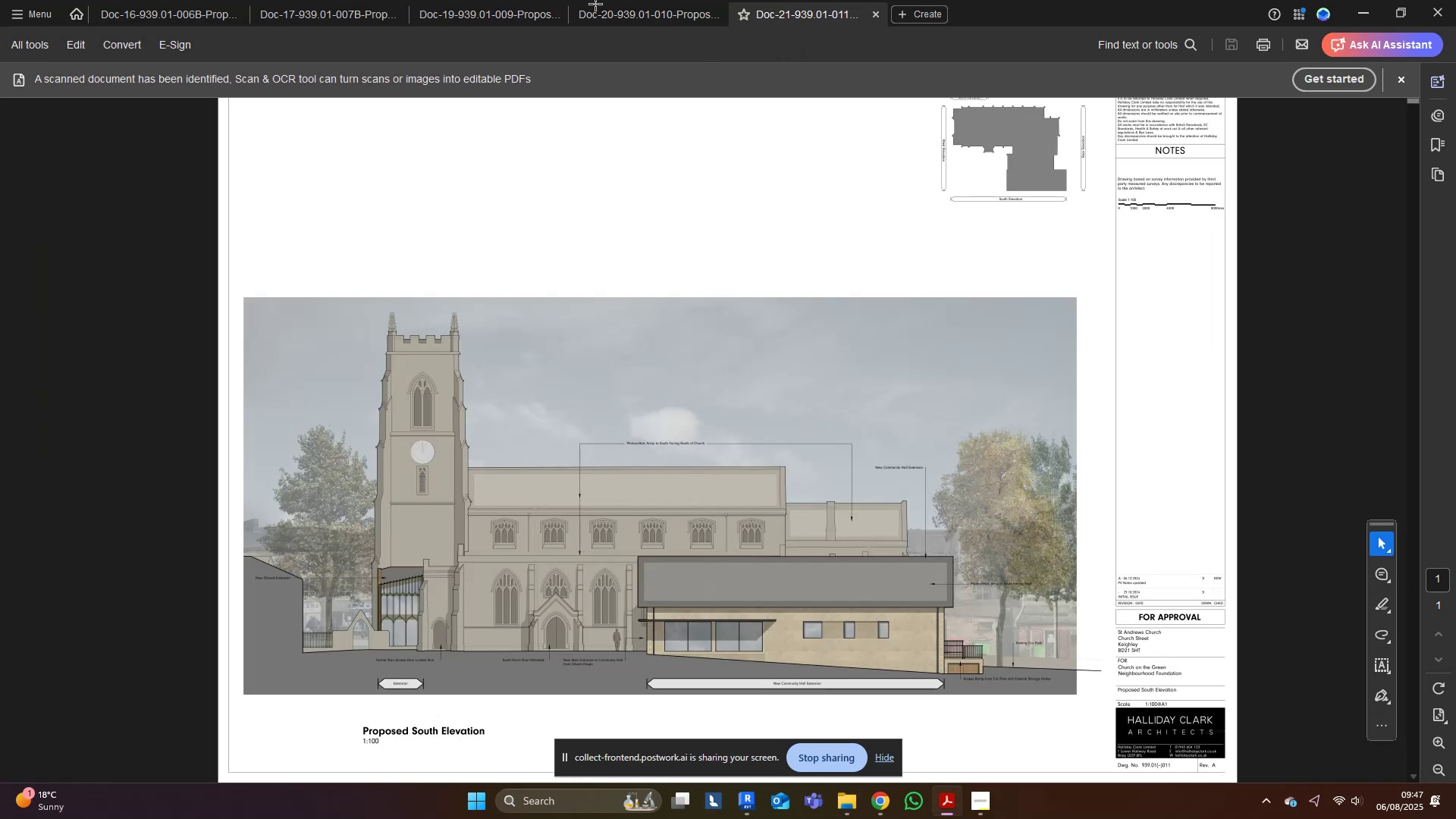 
left_click([622, 8])
 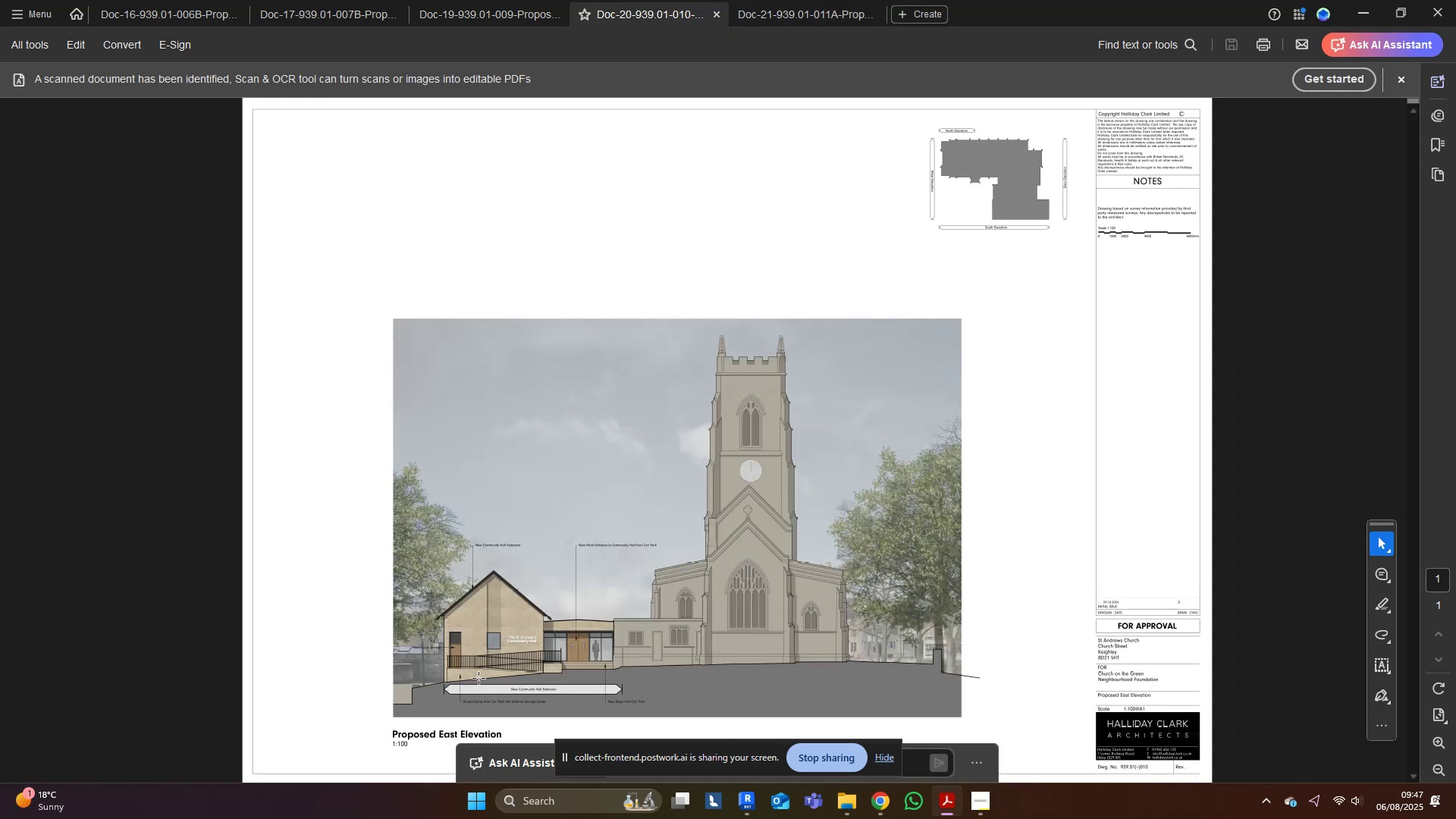 
hold_key(key=ControlLeft, duration=1.29)
scroll: coordinate [447, 653], scroll_direction: up, amount: 11.0
 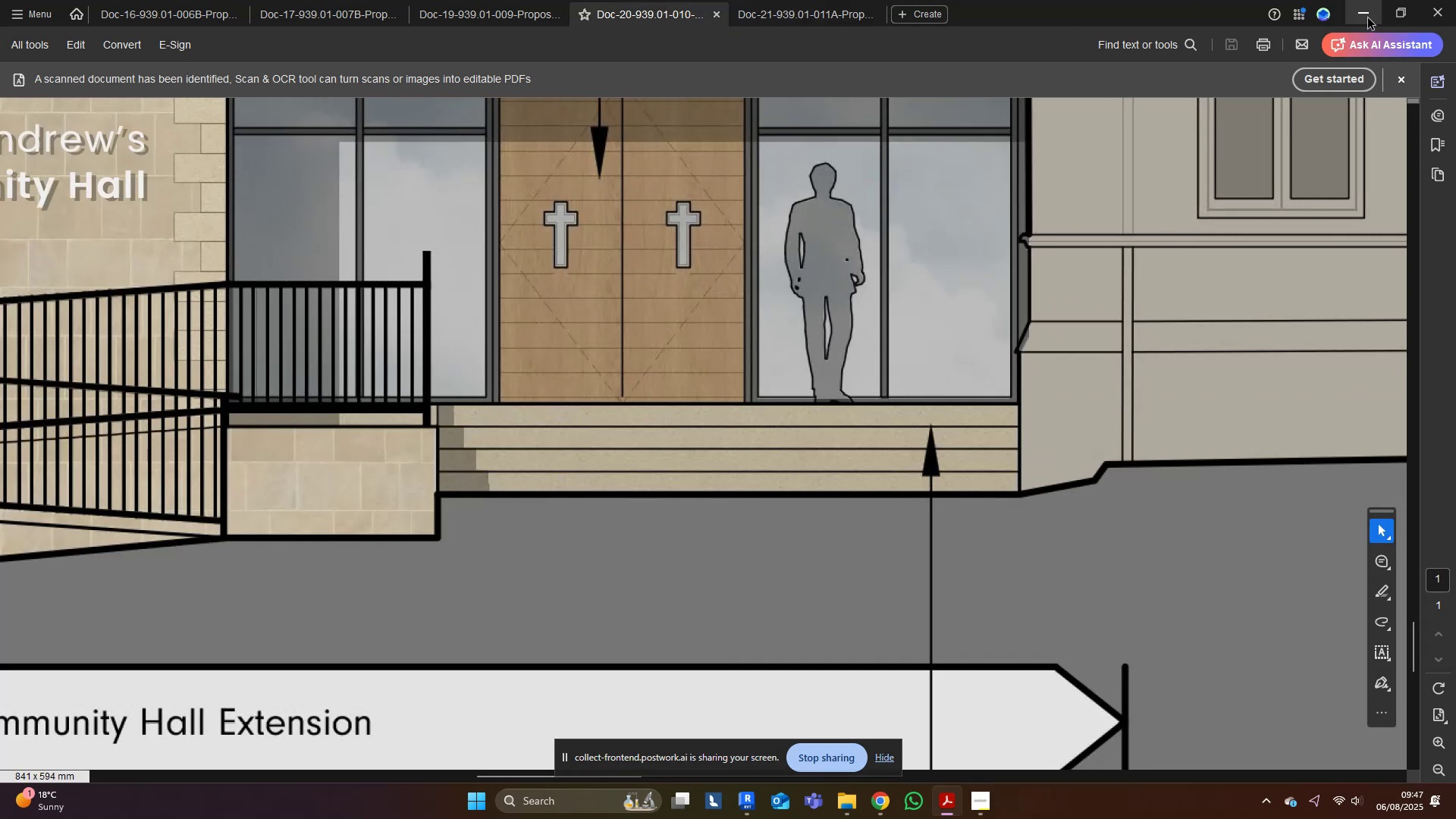 
left_click([1364, 11])
 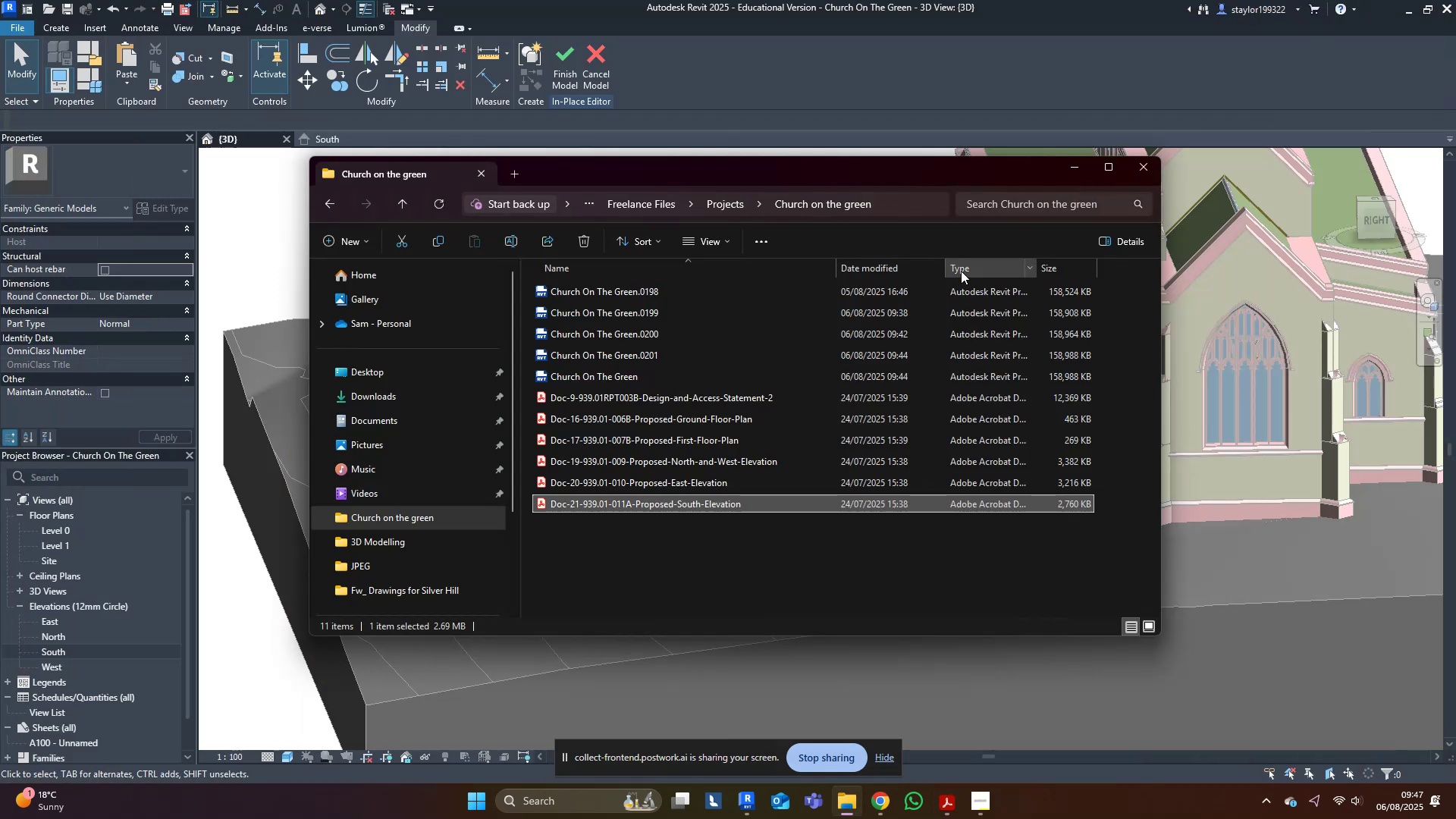 
middle_click([828, 390])
 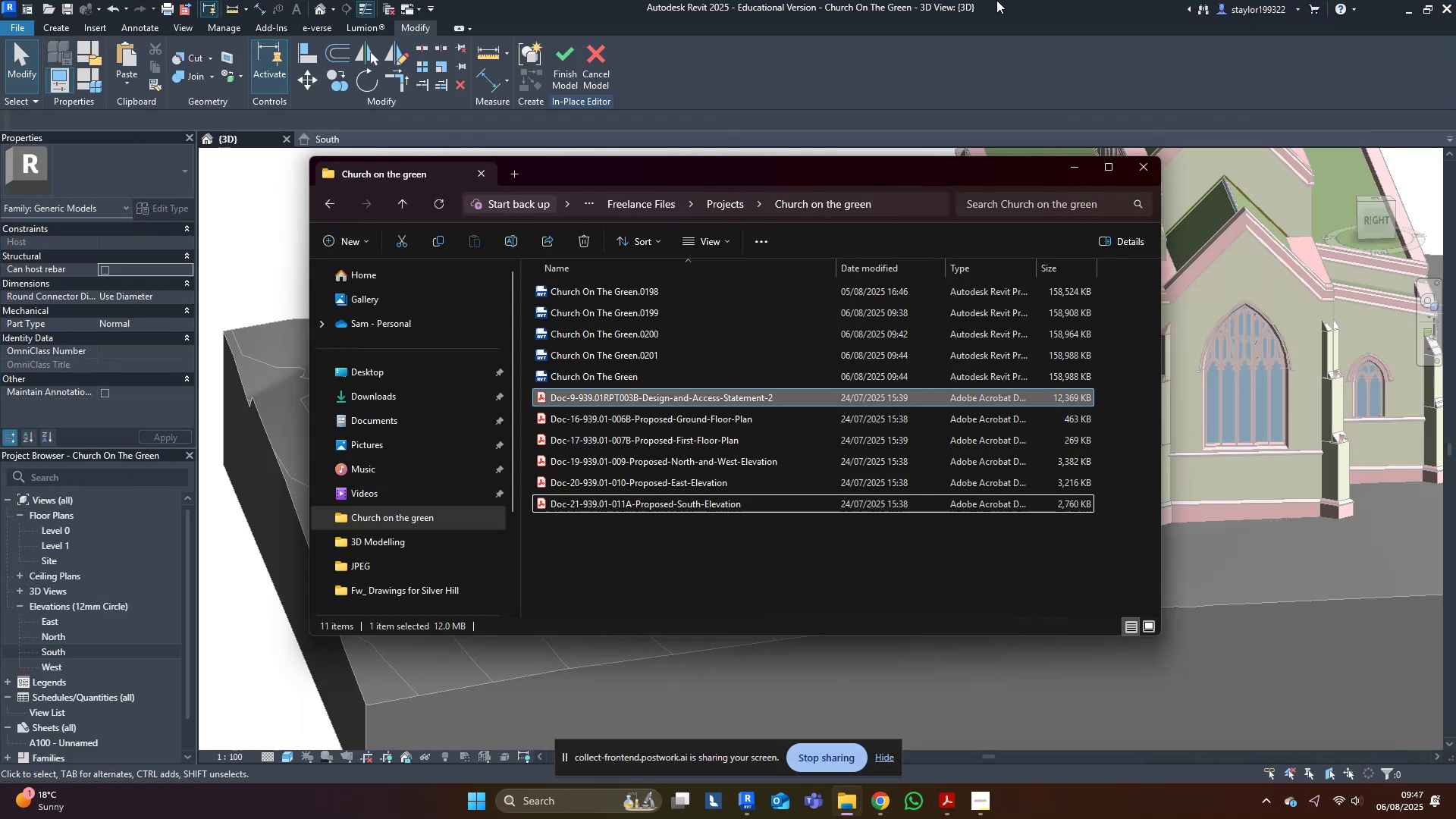 
left_click([965, 0])
 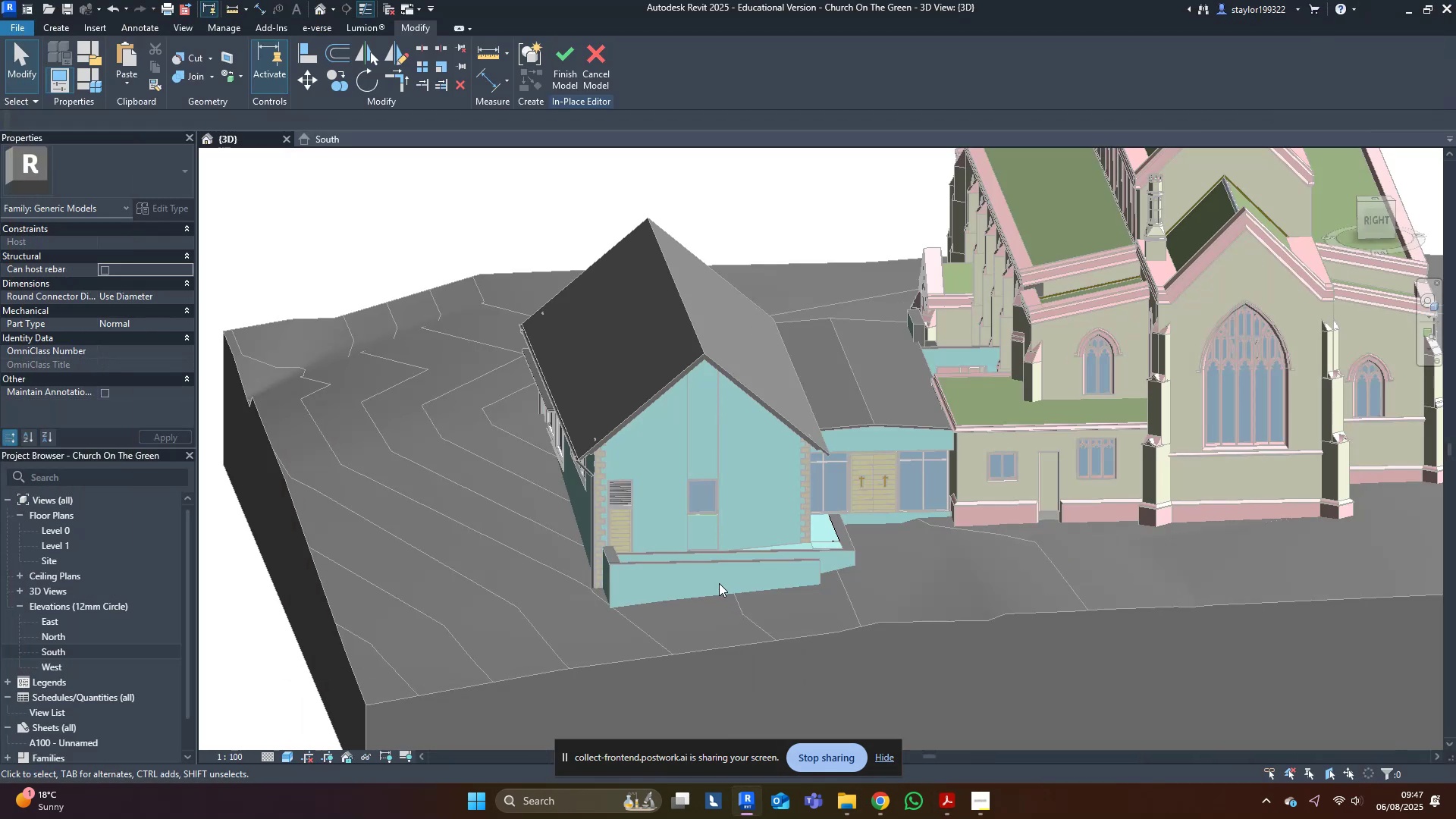 
key(Shift+ShiftLeft)
 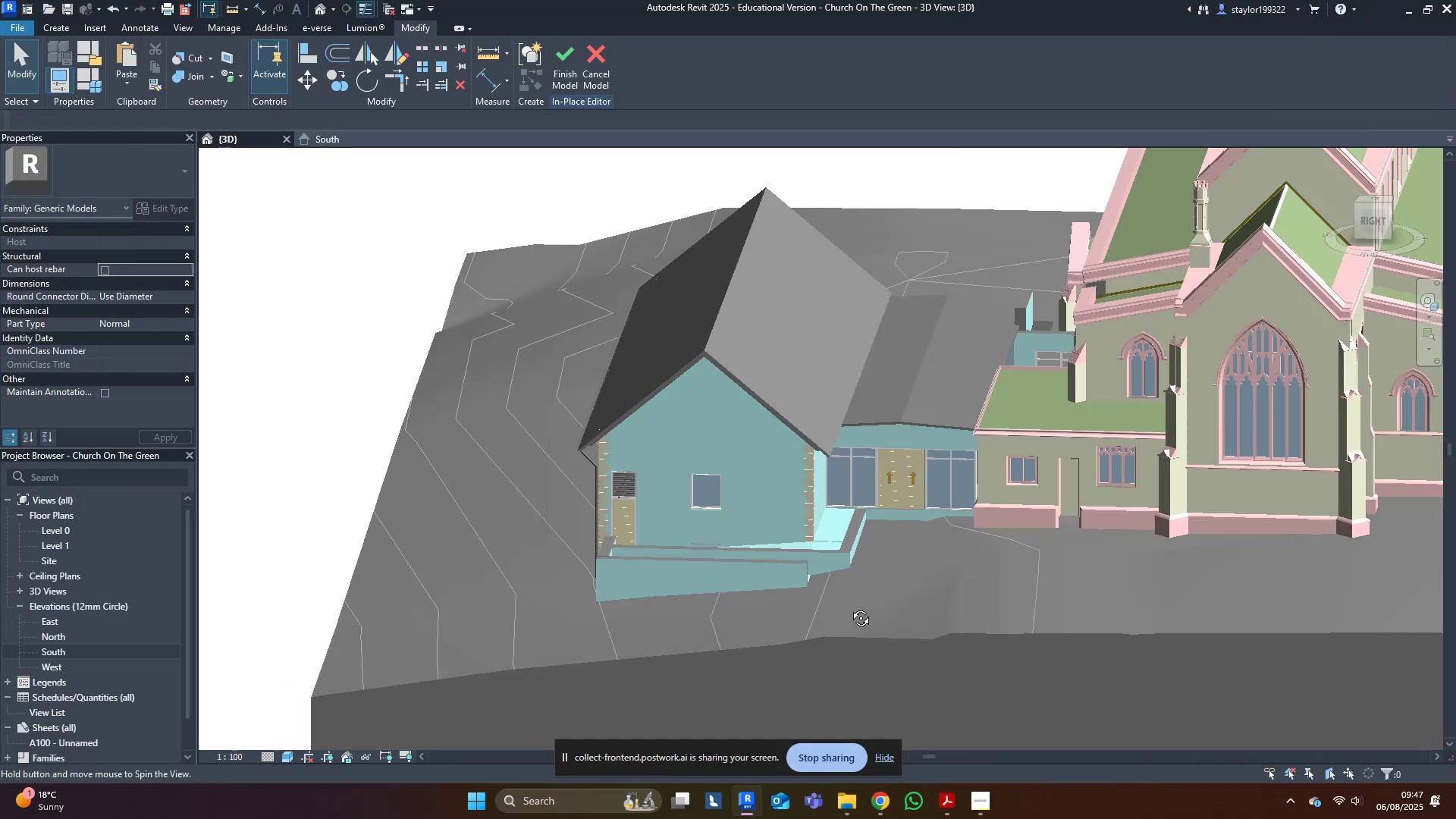 
scroll: coordinate [805, 541], scroll_direction: up, amount: 9.0
 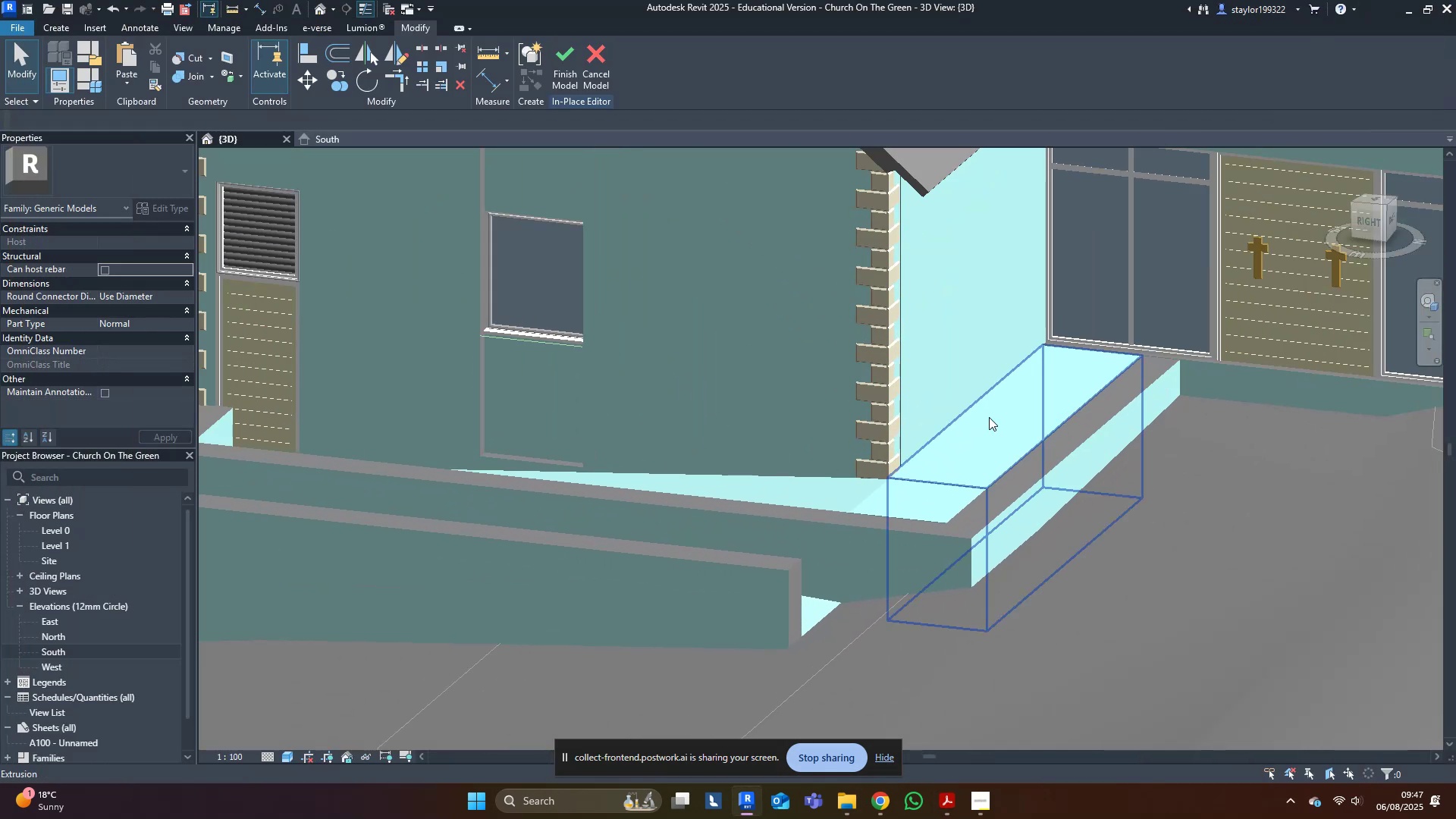 
hold_key(key=ControlLeft, duration=0.53)
double_click([920, 506])
 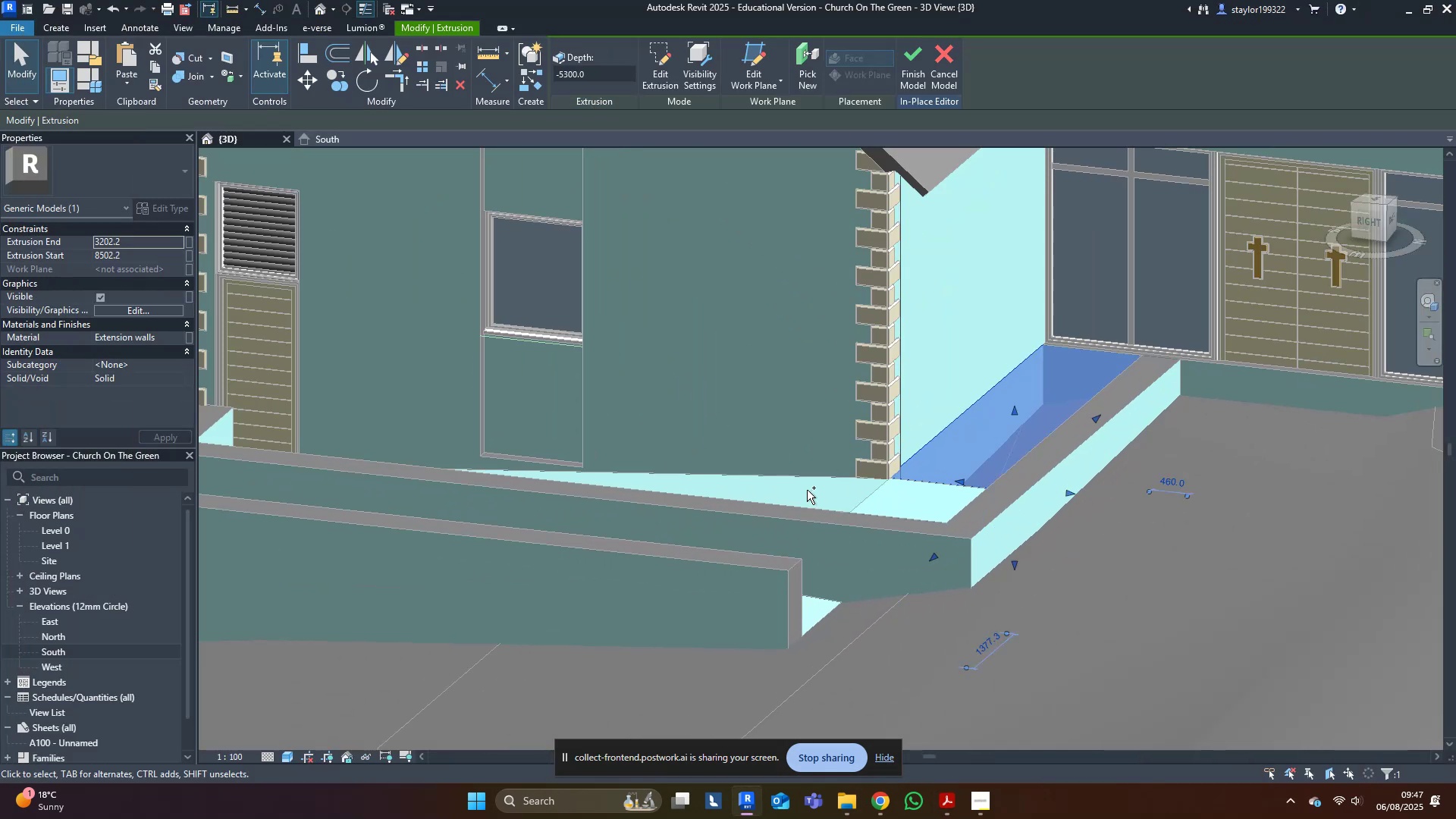 
scroll: coordinate [817, 489], scroll_direction: down, amount: 3.0
 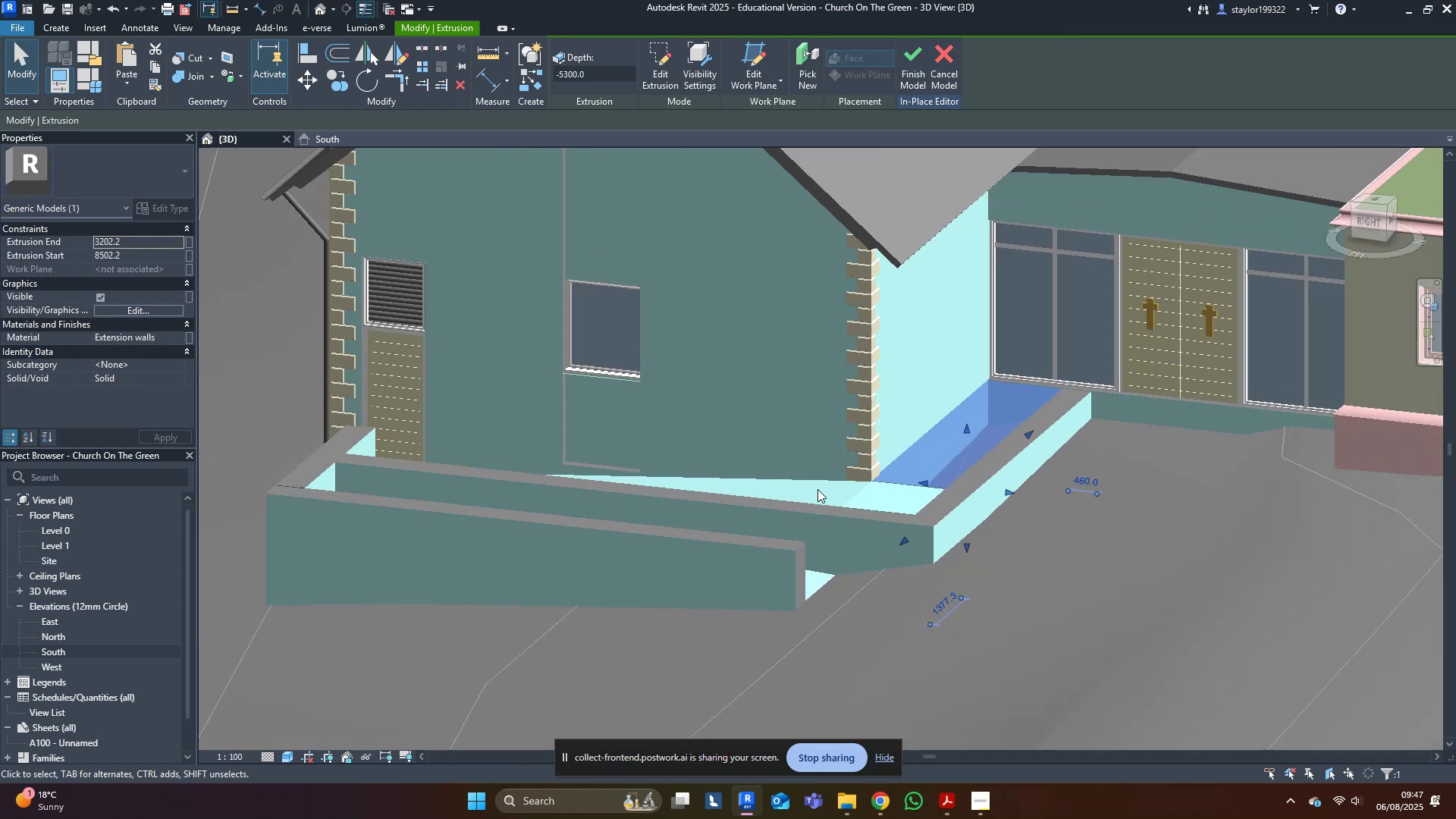 
key(Shift+ShiftLeft)
 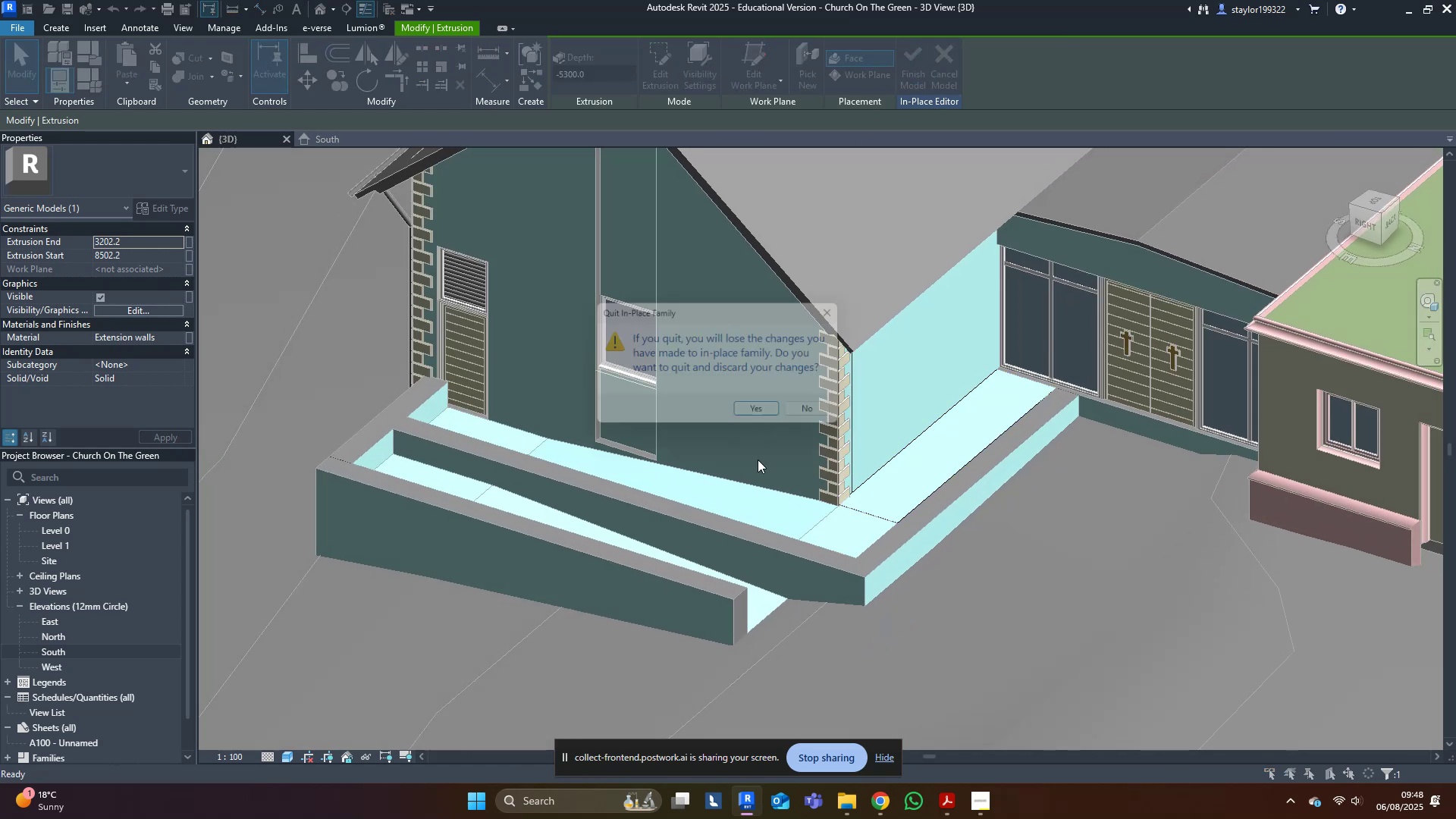 
left_click([767, 413])
 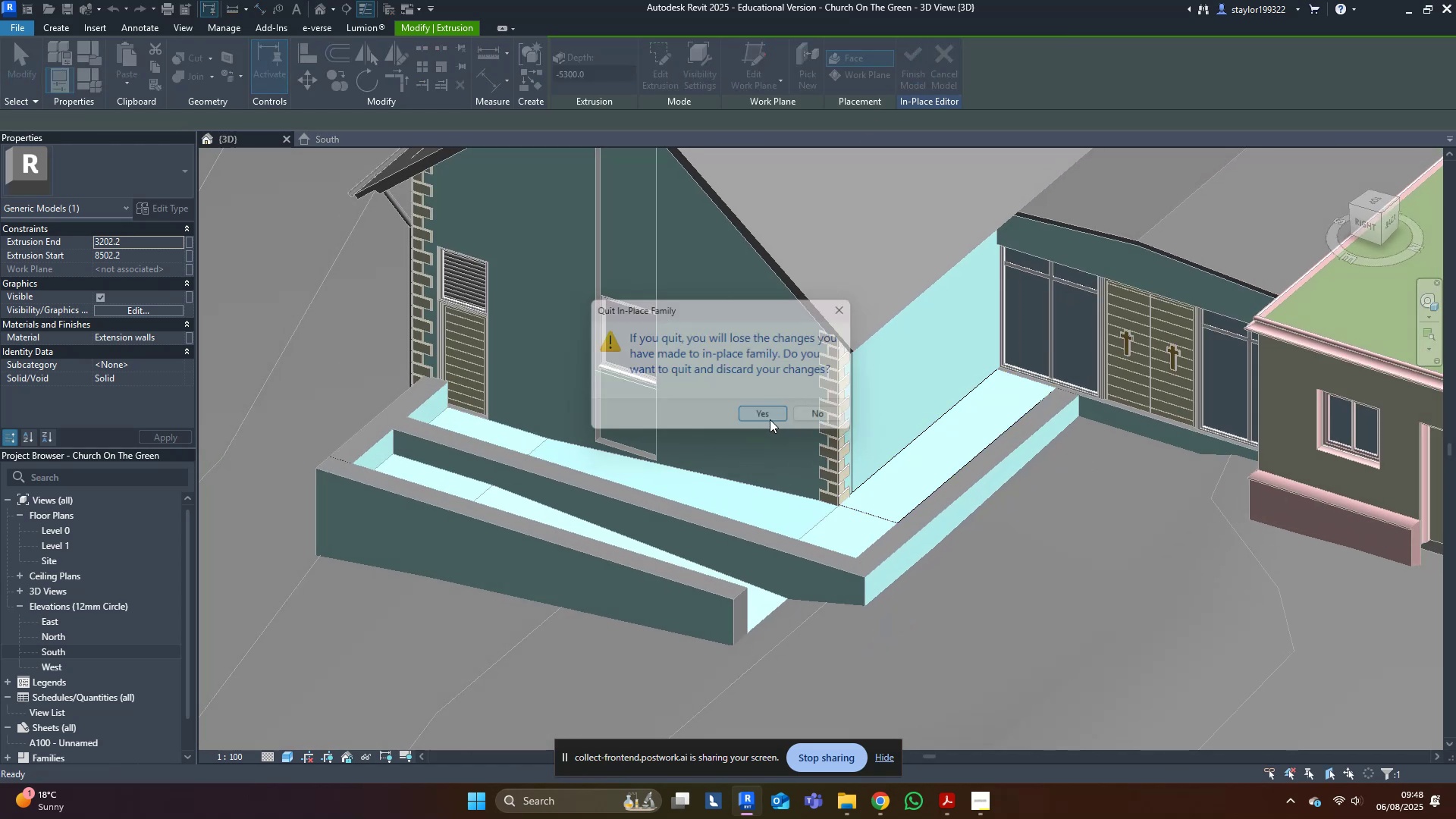 
middle_click([770, 419])
 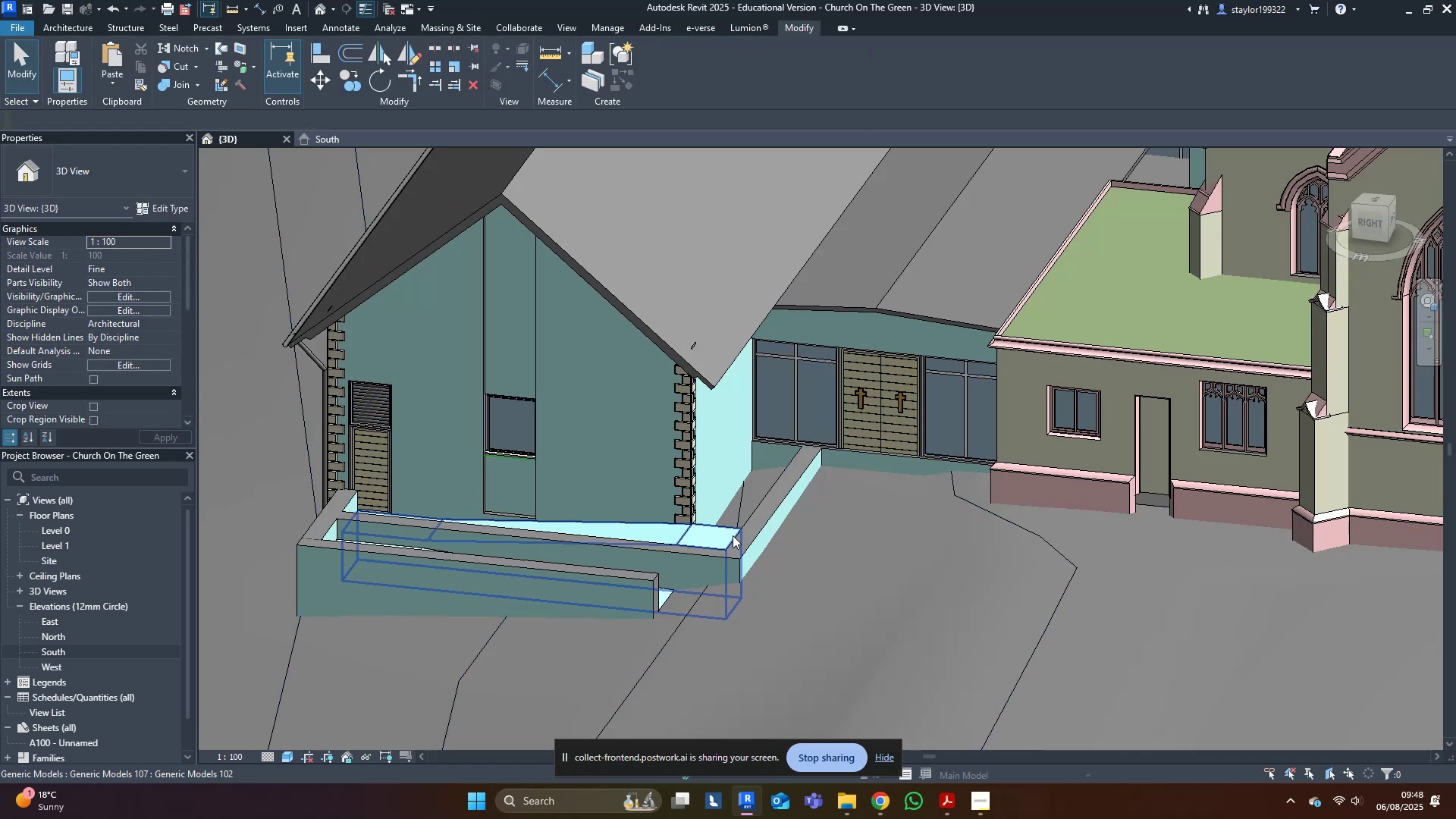 
left_click([723, 536])
 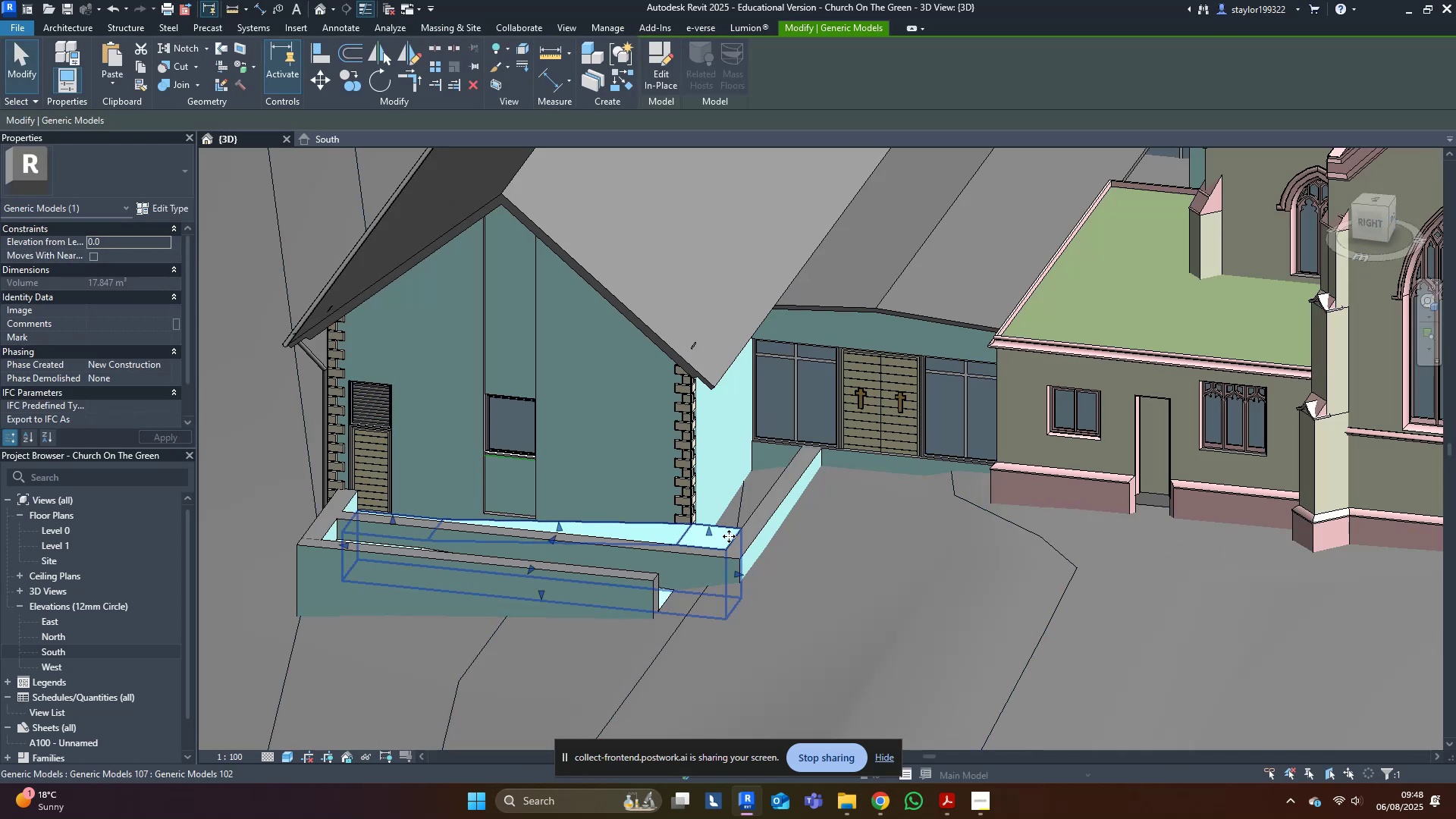 
scroll: coordinate [834, 526], scroll_direction: up, amount: 1.0
 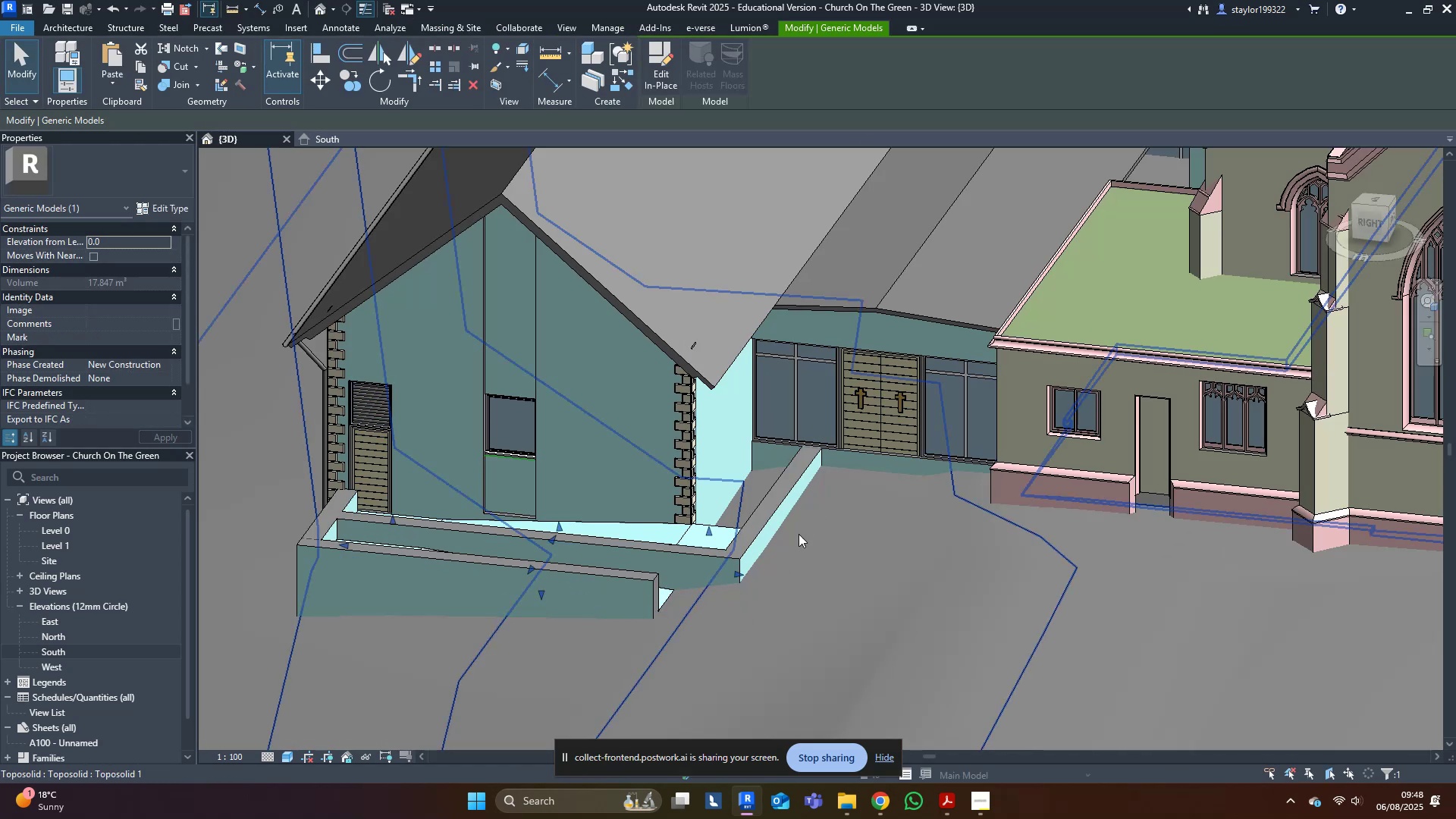 
key(Shift+ShiftLeft)
 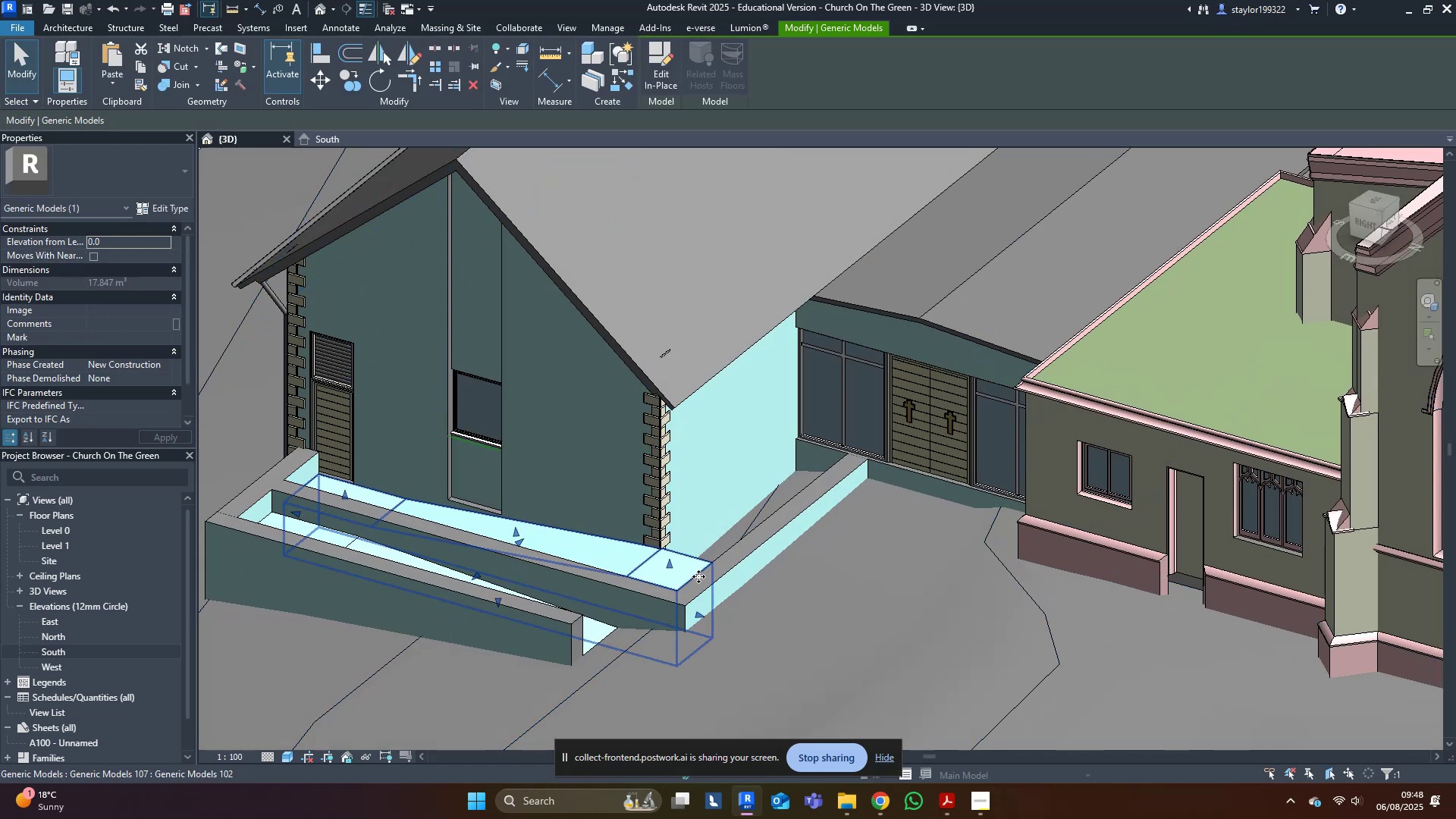 
key(Delete)
 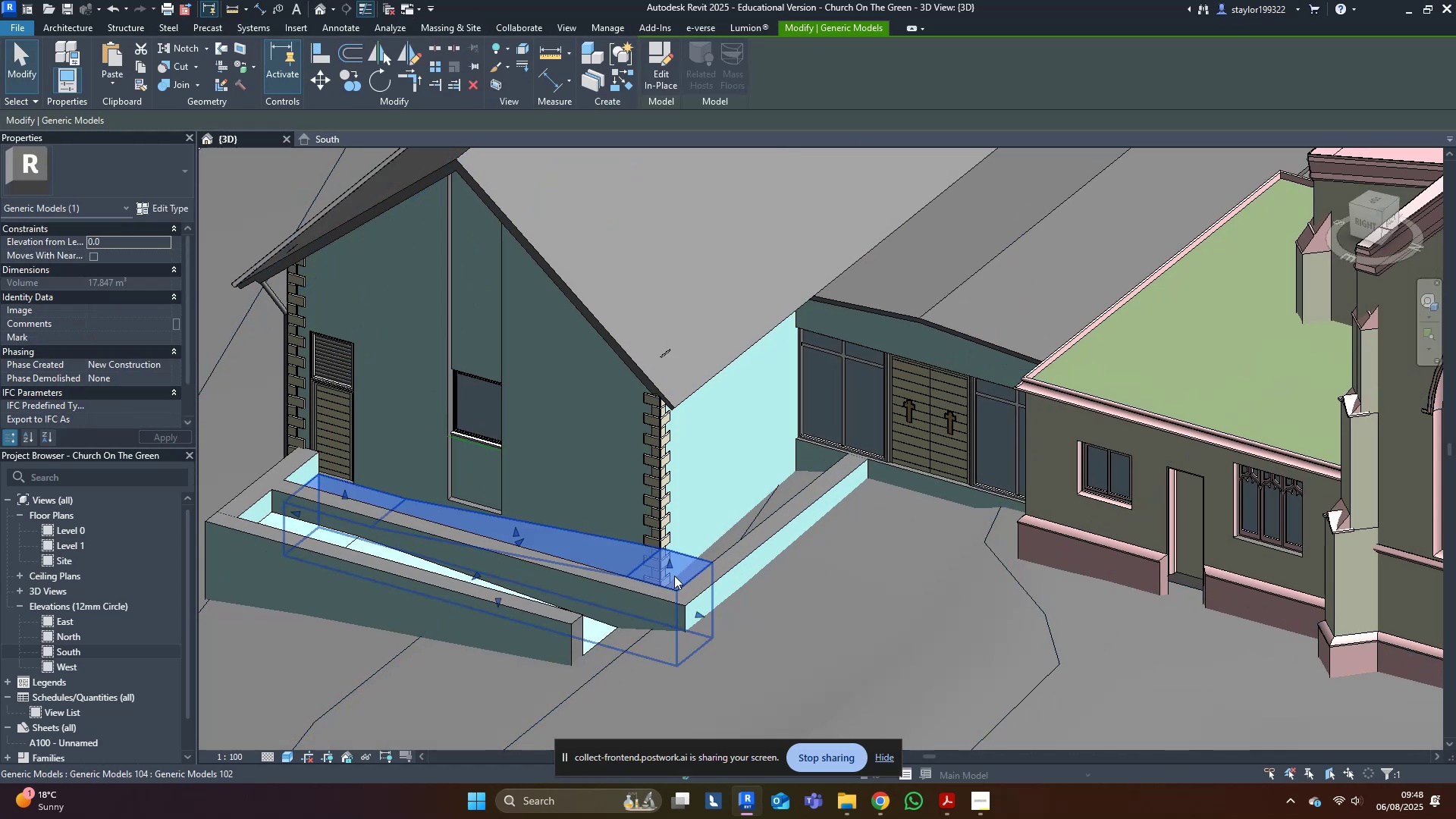 
scroll: coordinate [681, 651], scroll_direction: up, amount: 4.0
 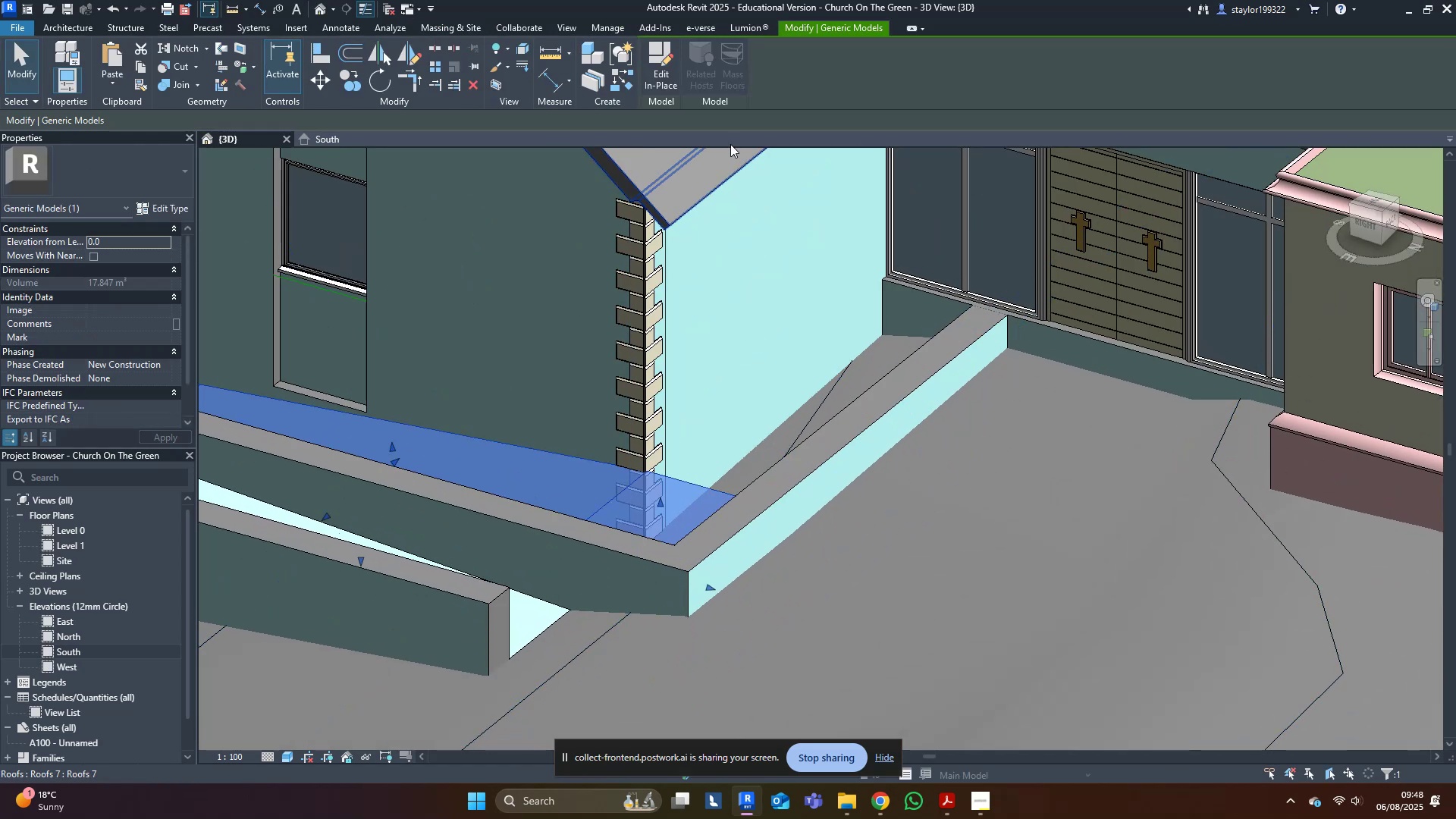 
left_click([662, 56])
 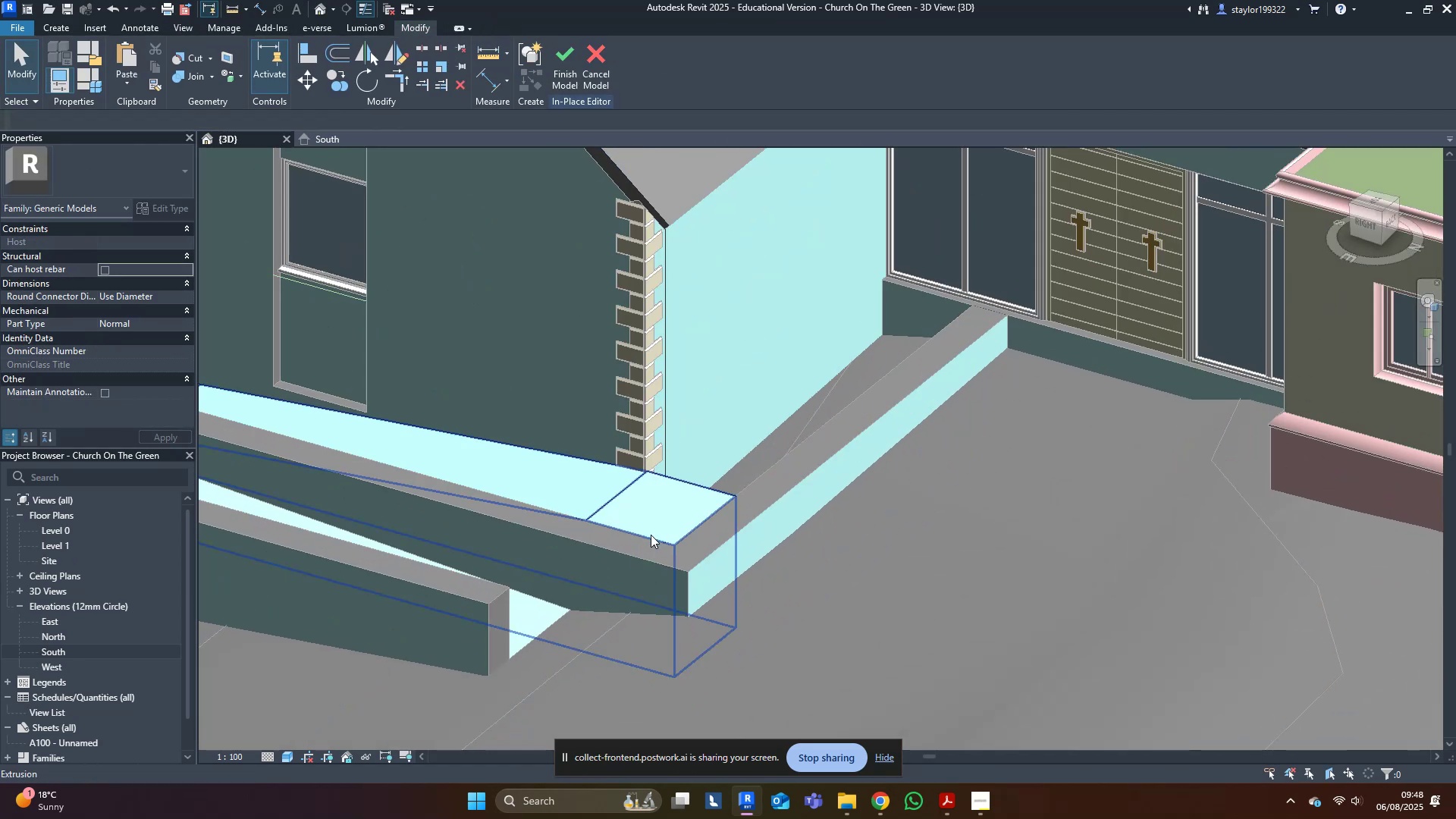 
left_click([650, 534])
 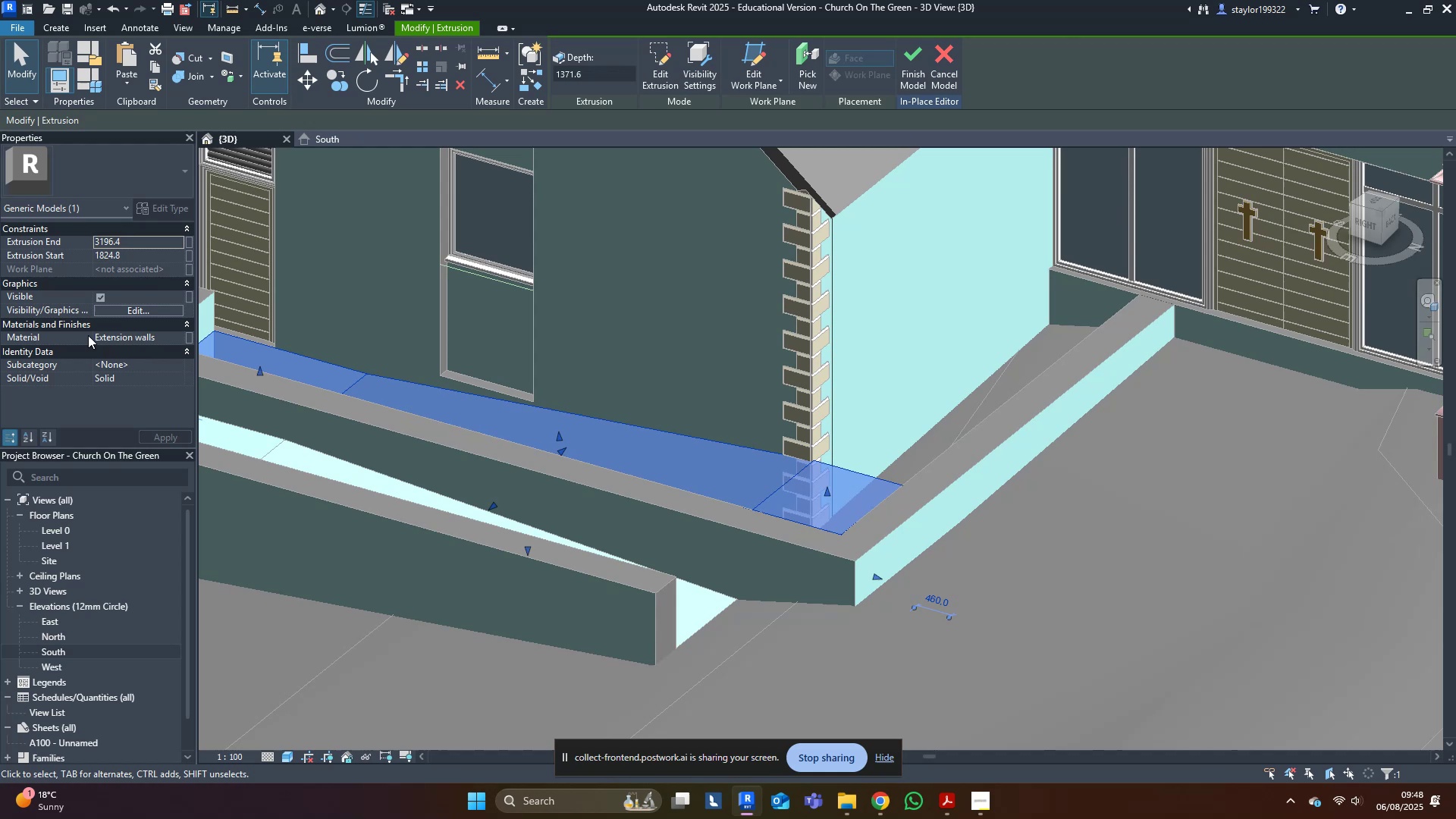 
left_click([177, 339])
 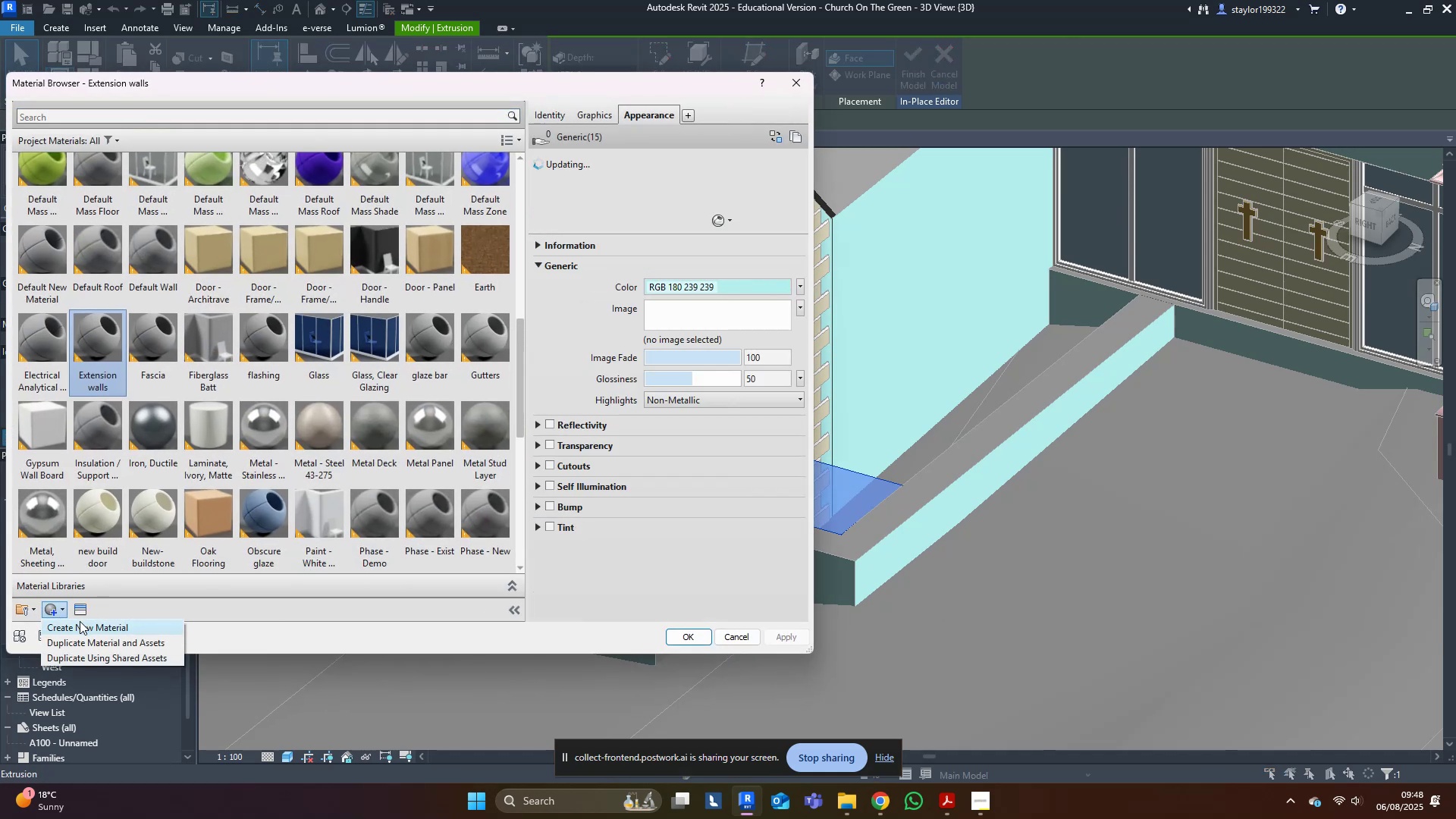 
wait(5.55)
 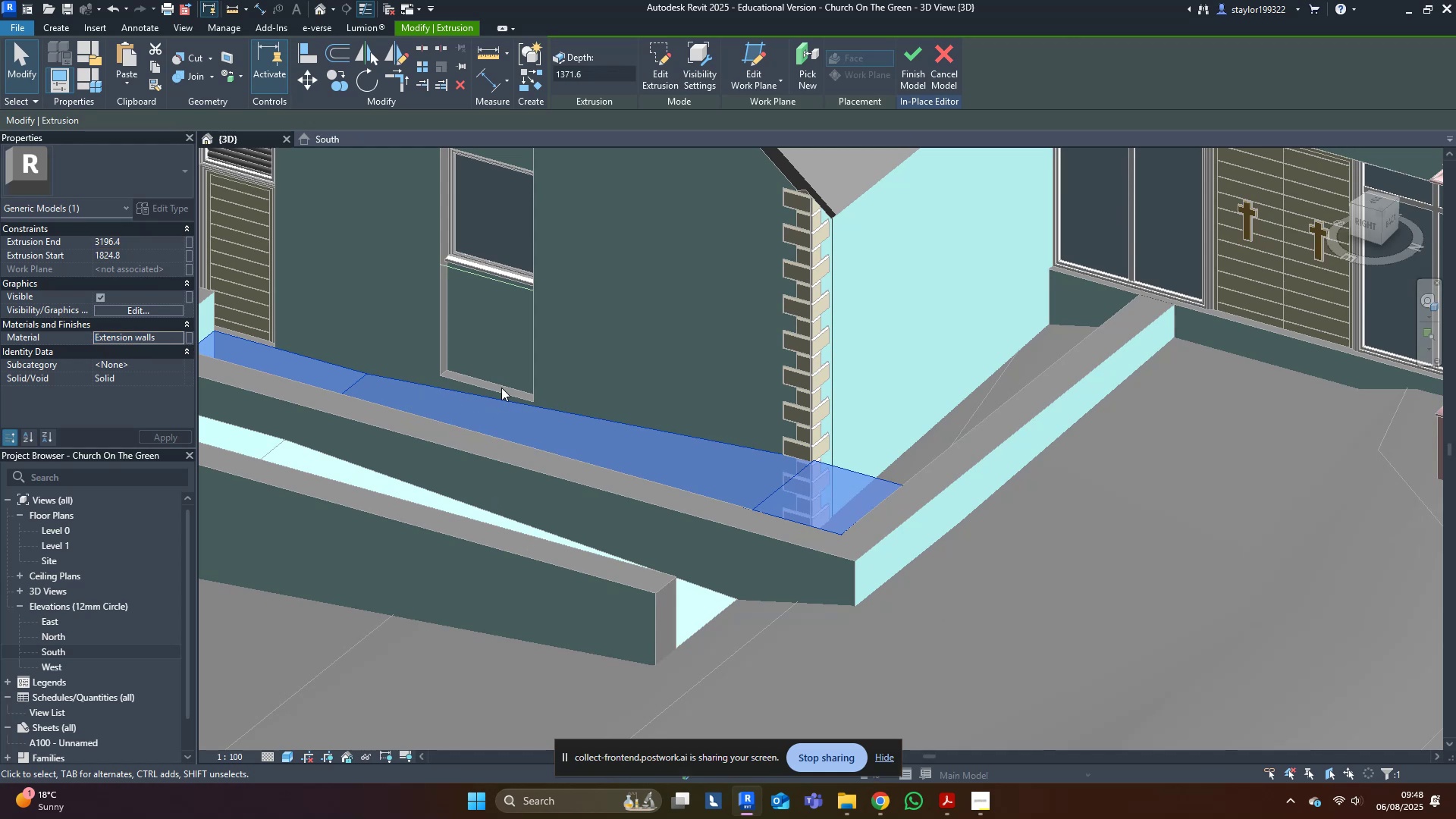 
right_click([93, 352])
 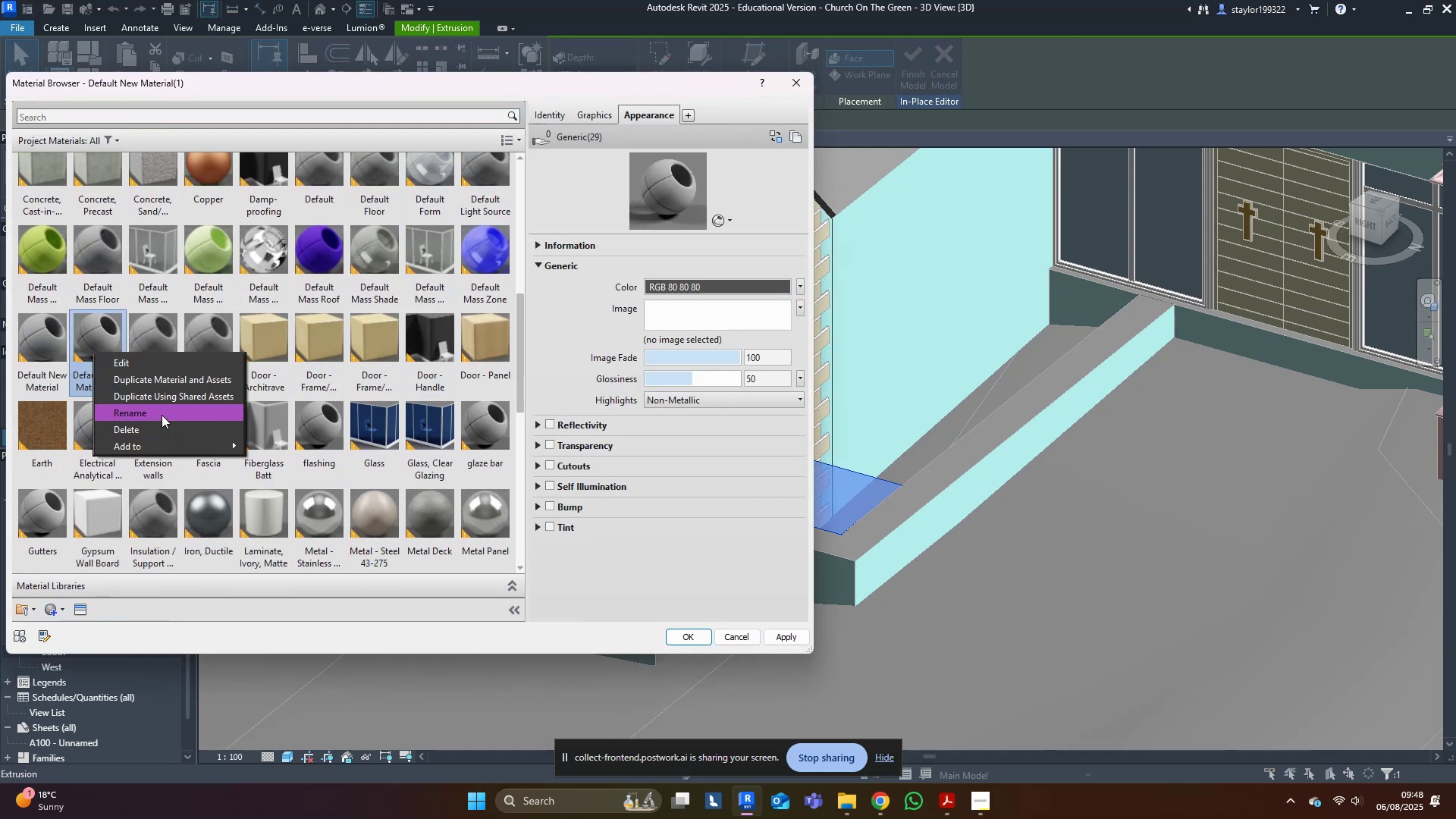 
left_click([162, 411])
 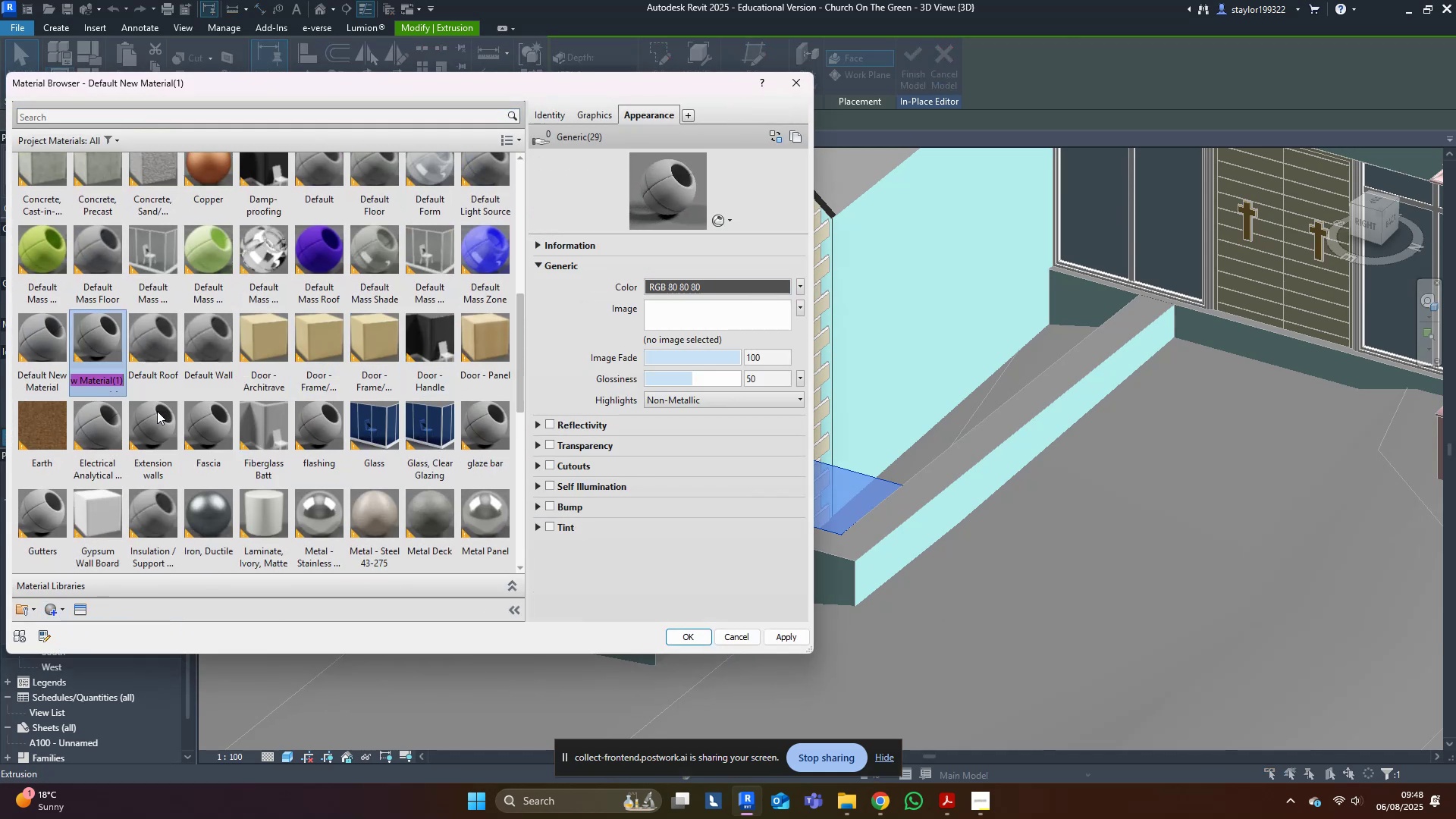 
type(Ramp)
 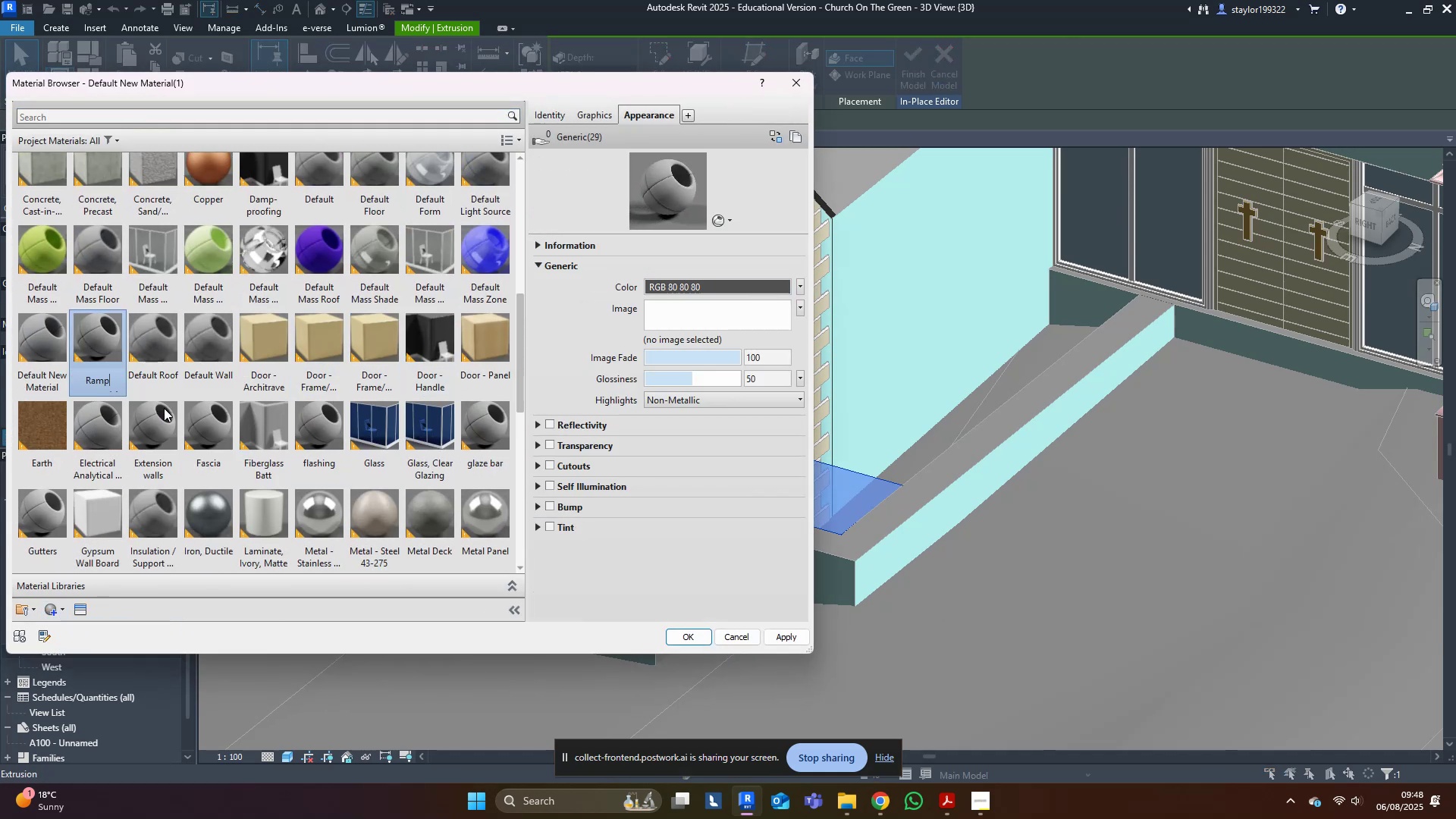 
key(Enter)
 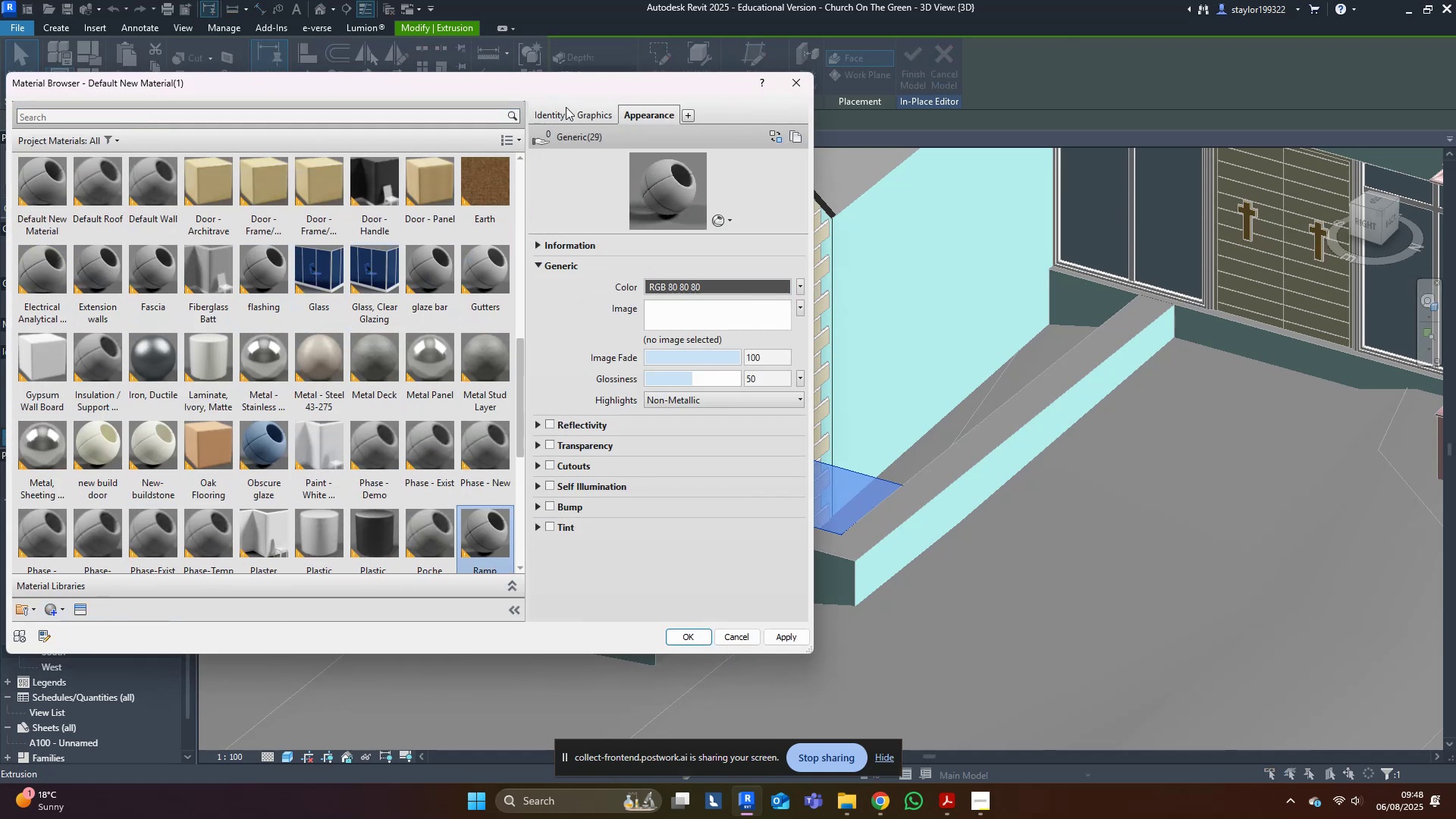 
left_click([600, 118])
 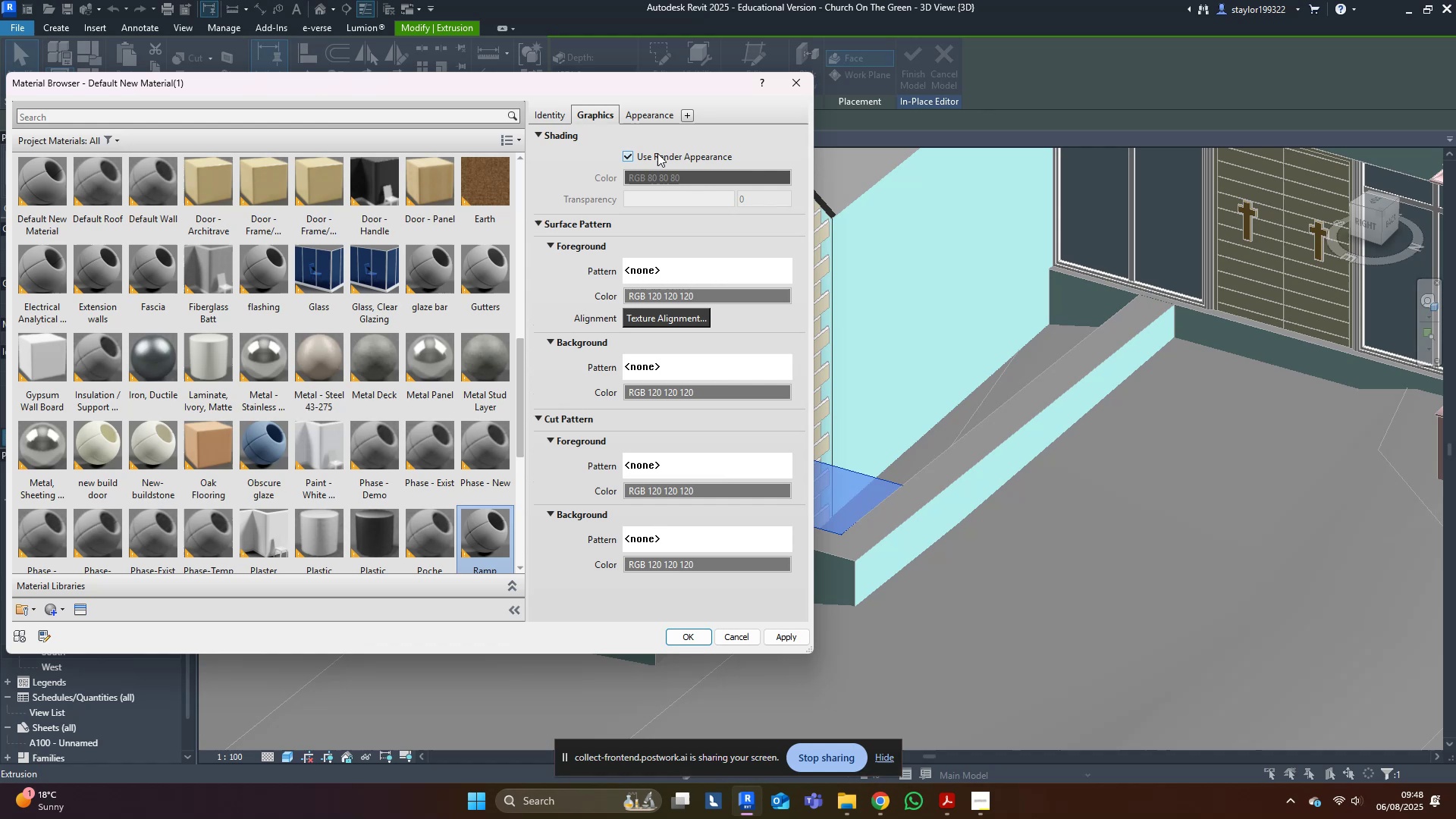 
double_click([664, 127])
 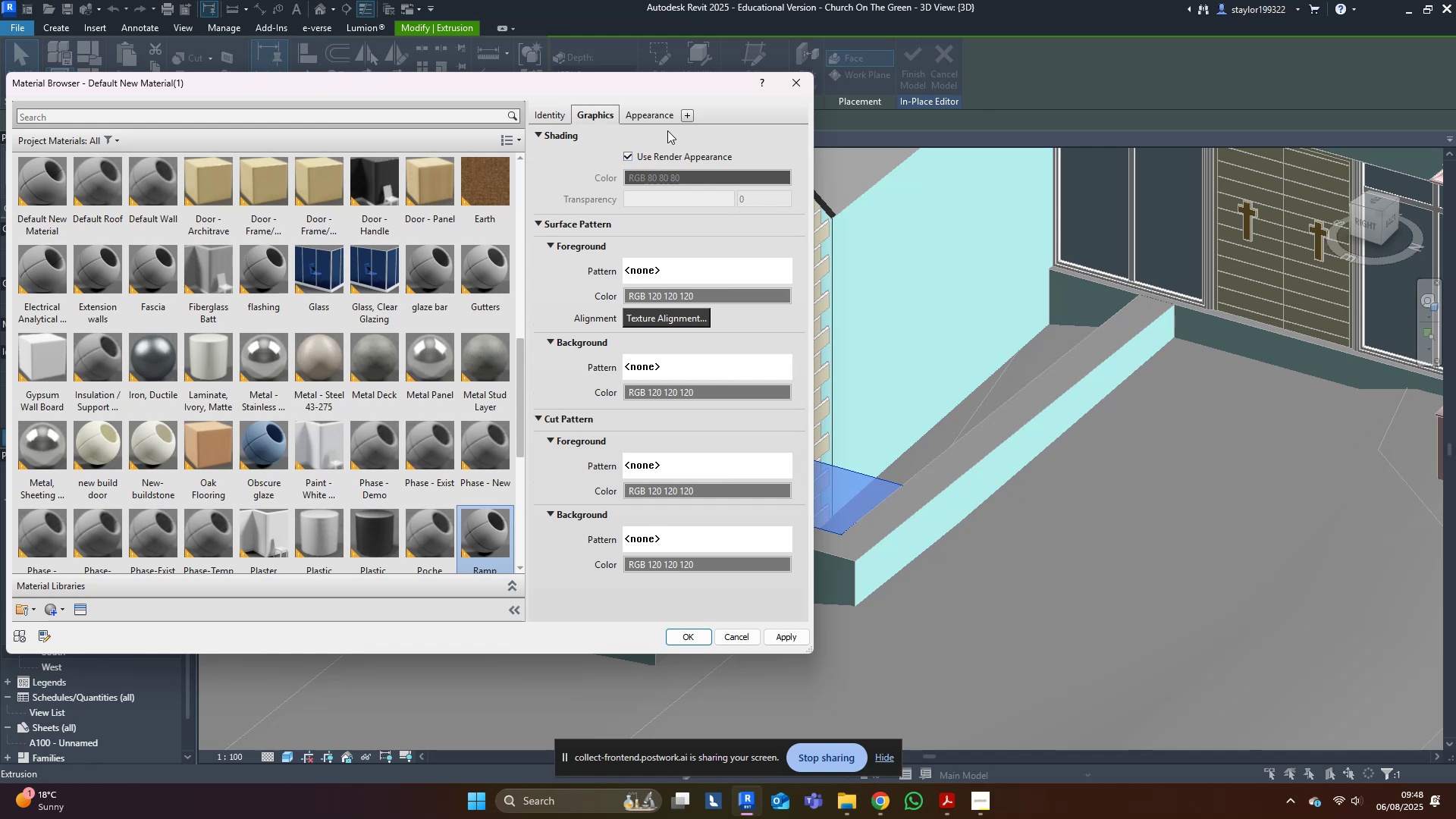 
left_click([652, 109])
 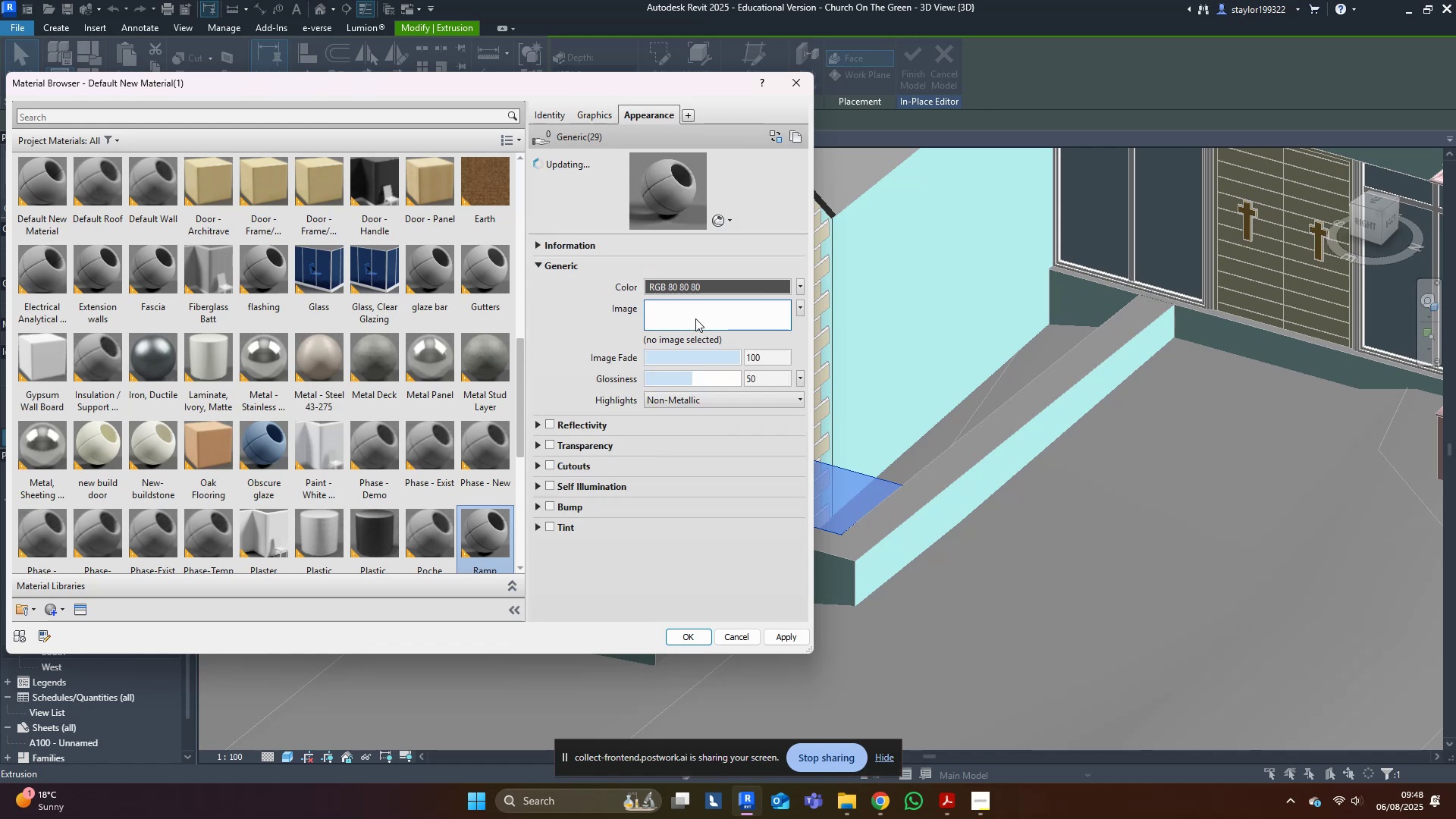 
left_click([700, 286])
 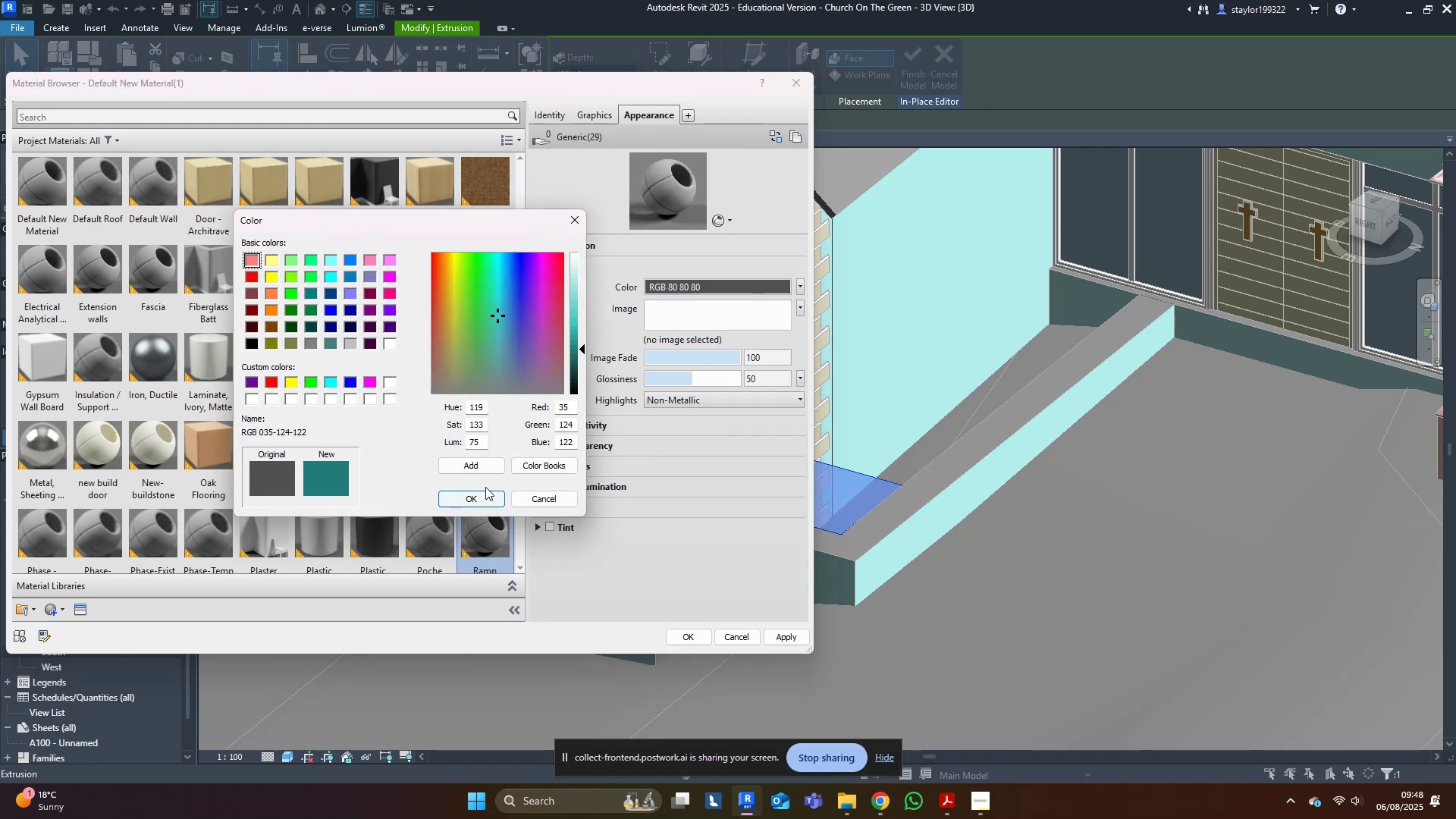 
double_click([463, 272])
 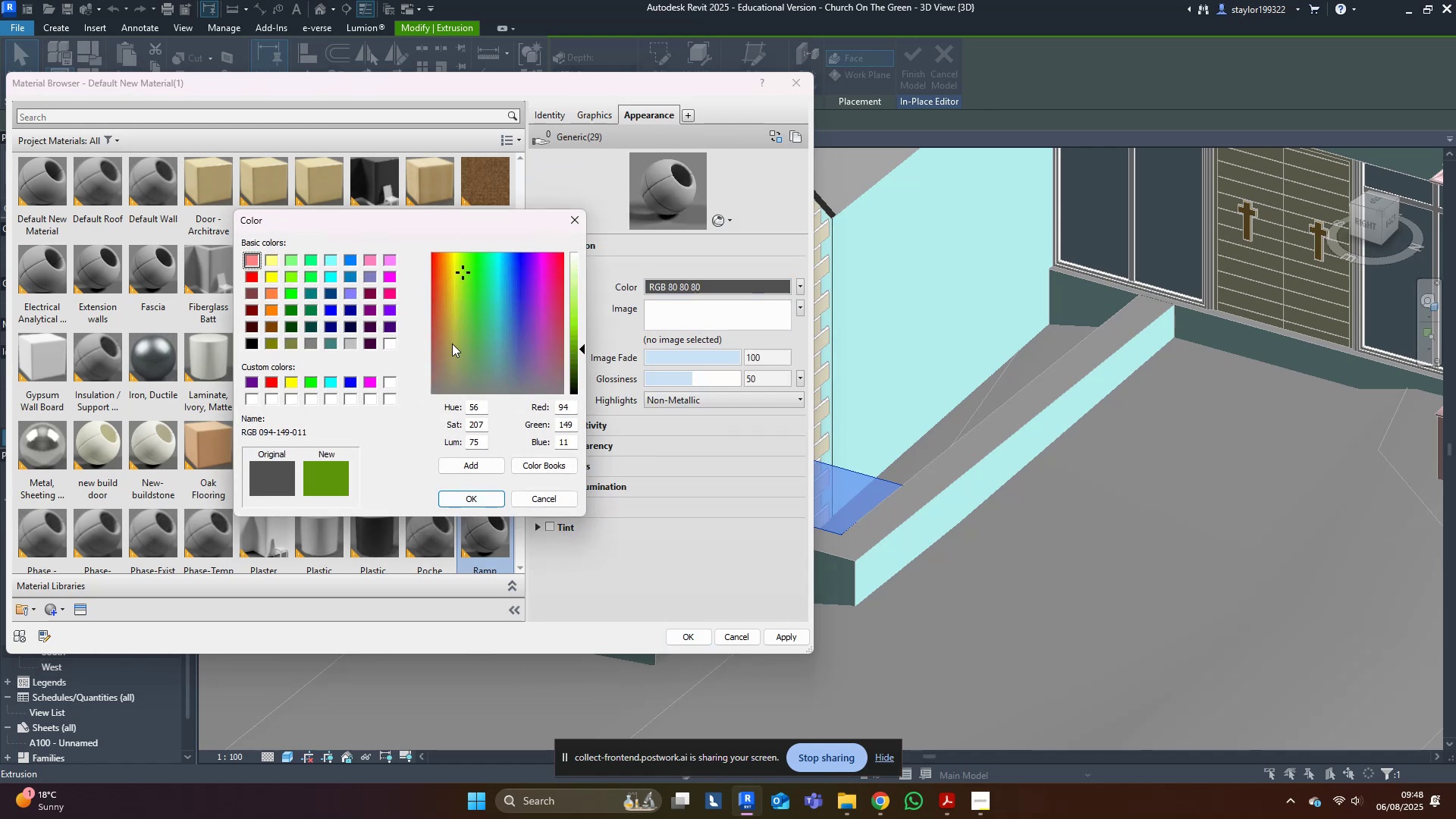 
triple_click([454, 345])
 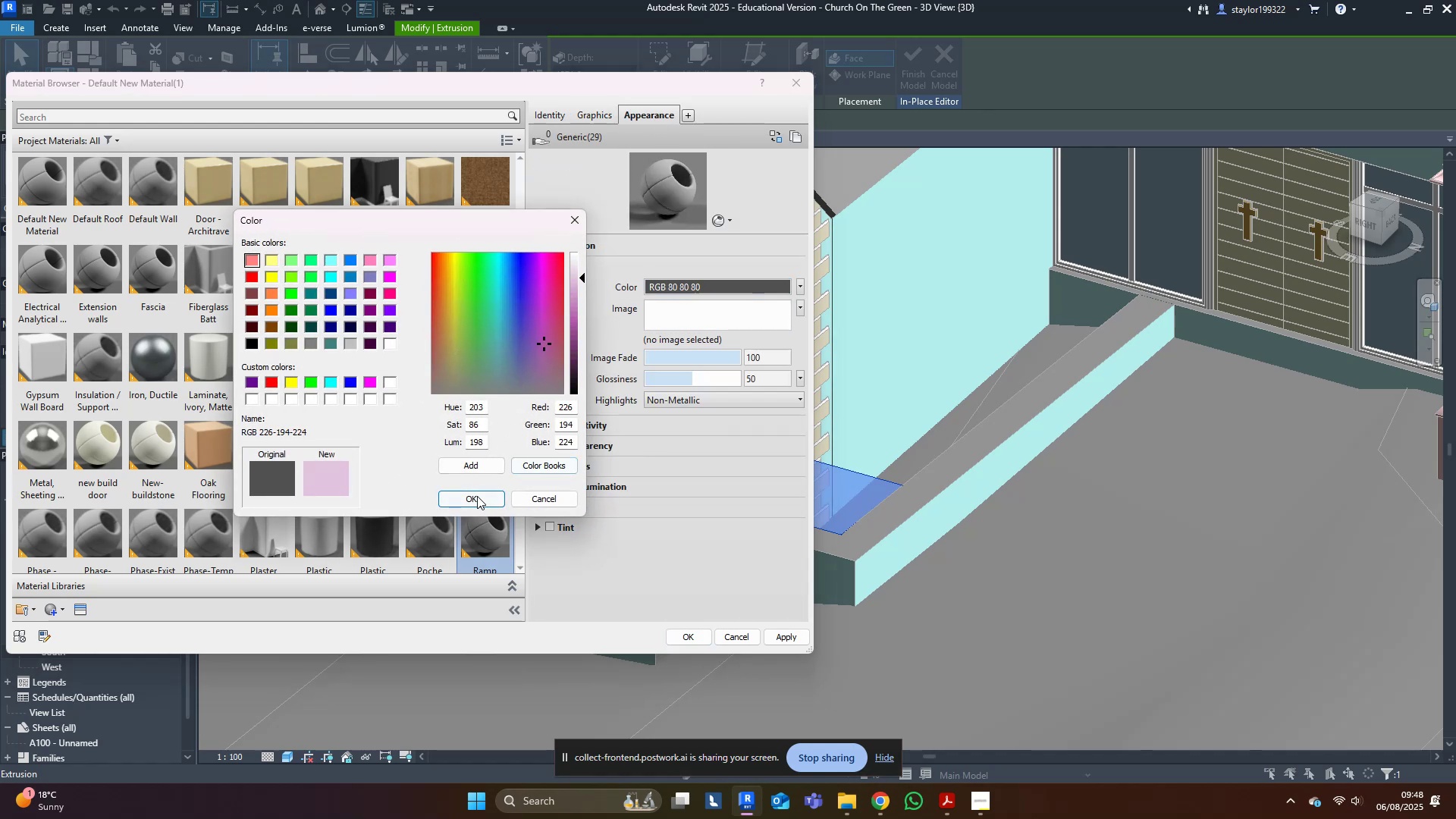 
left_click([799, 627])
 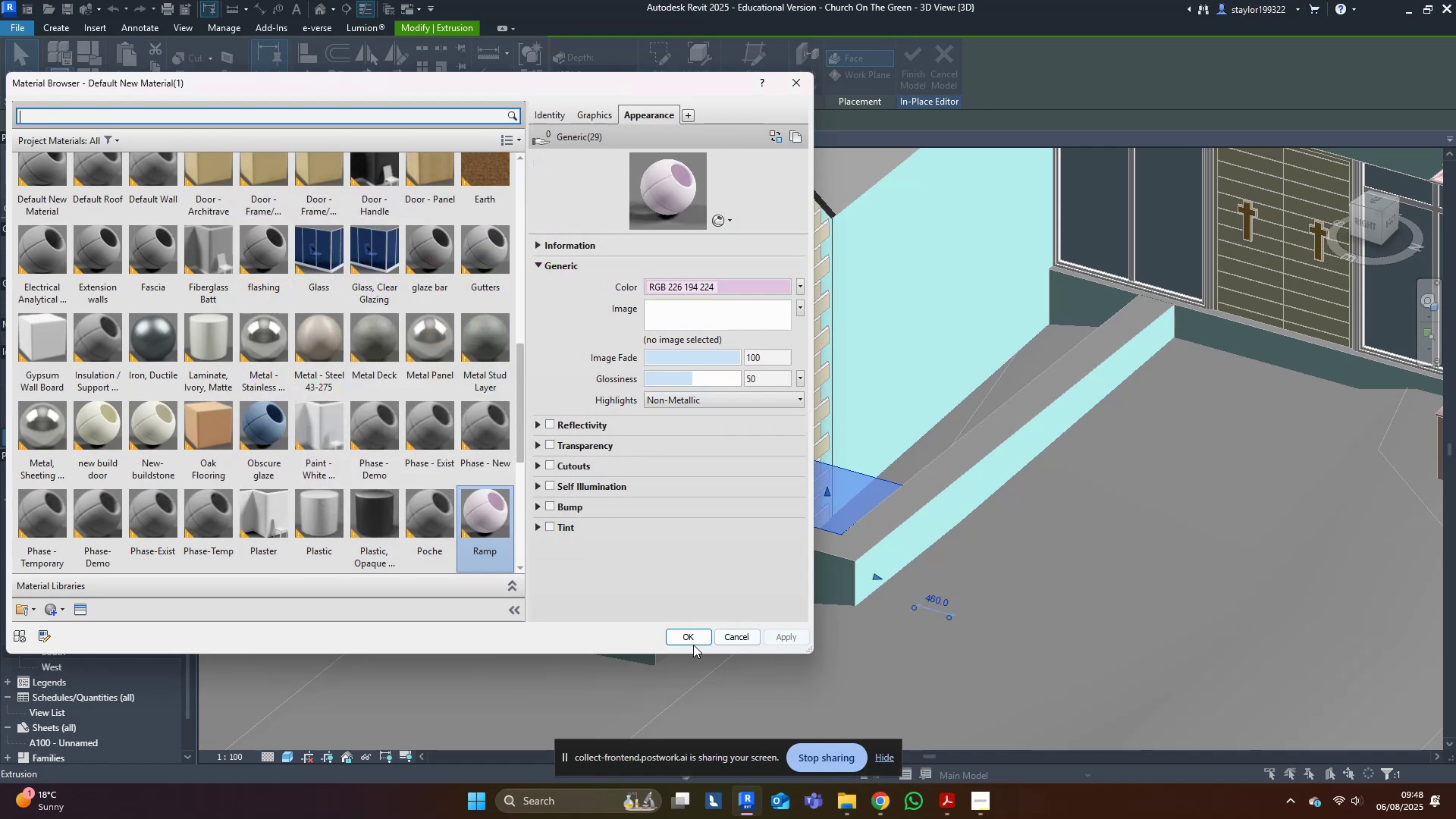 
triple_click([672, 641])
 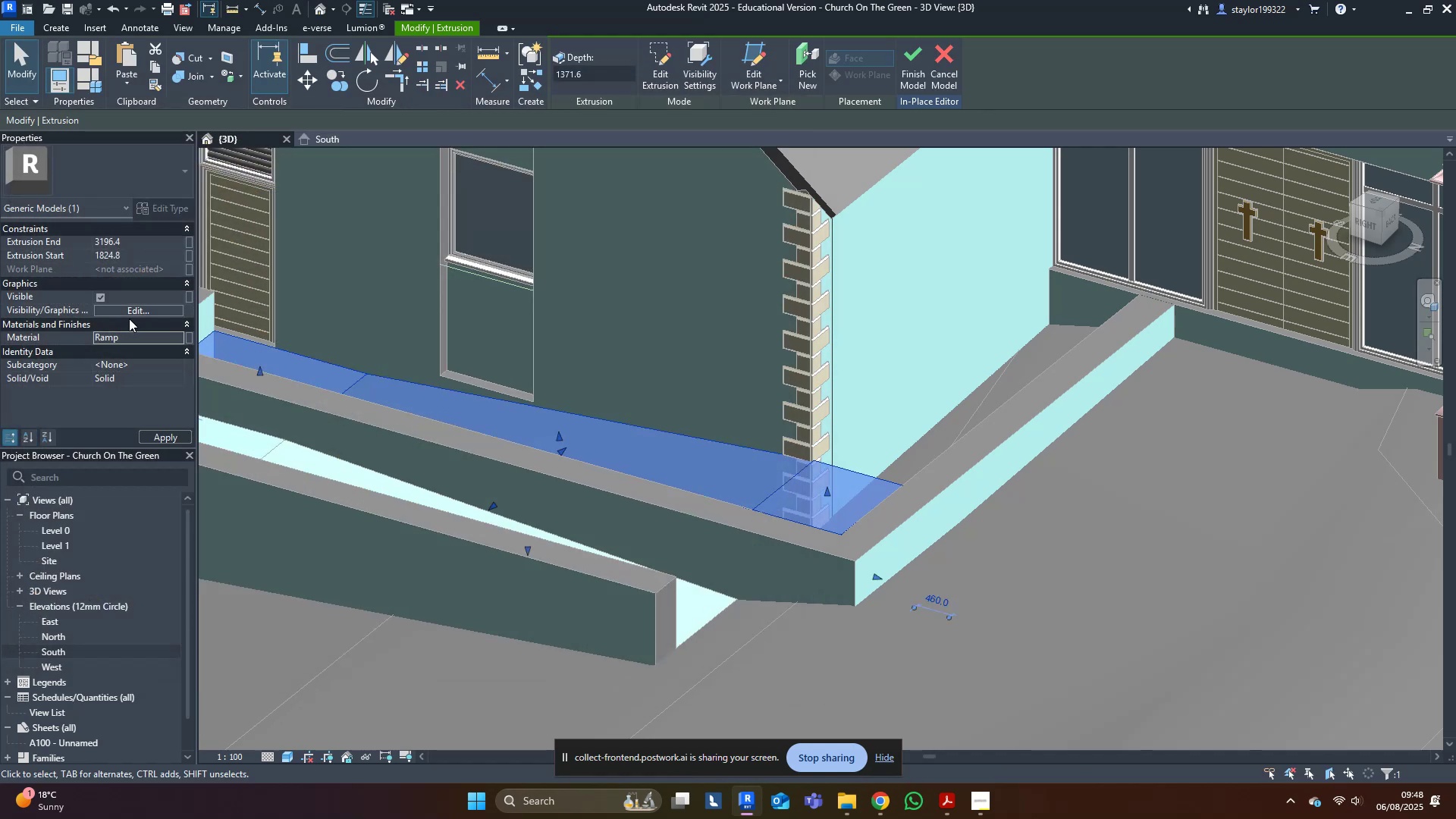 
key(Control+ControlLeft)
 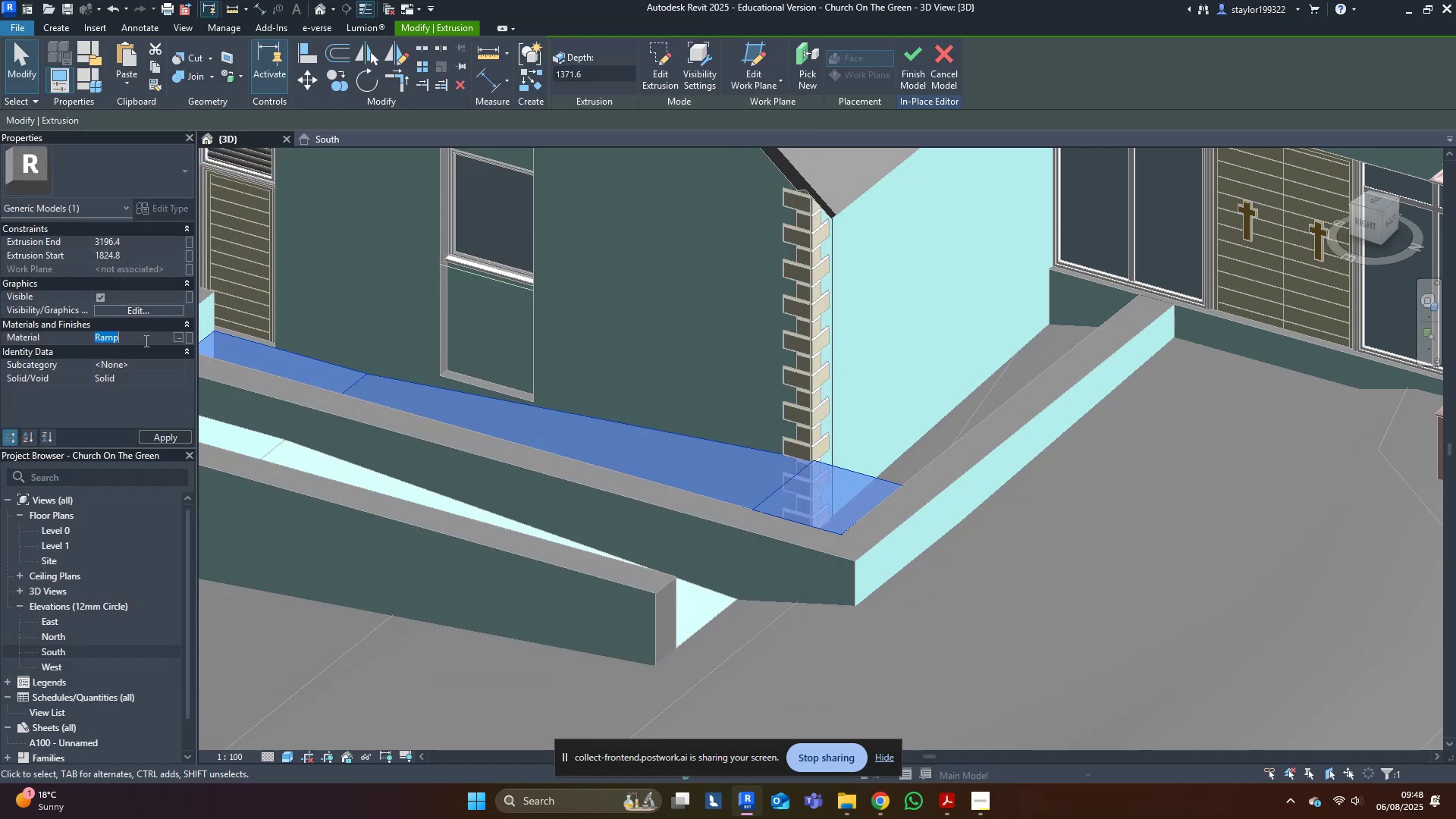 
key(Control+C)
 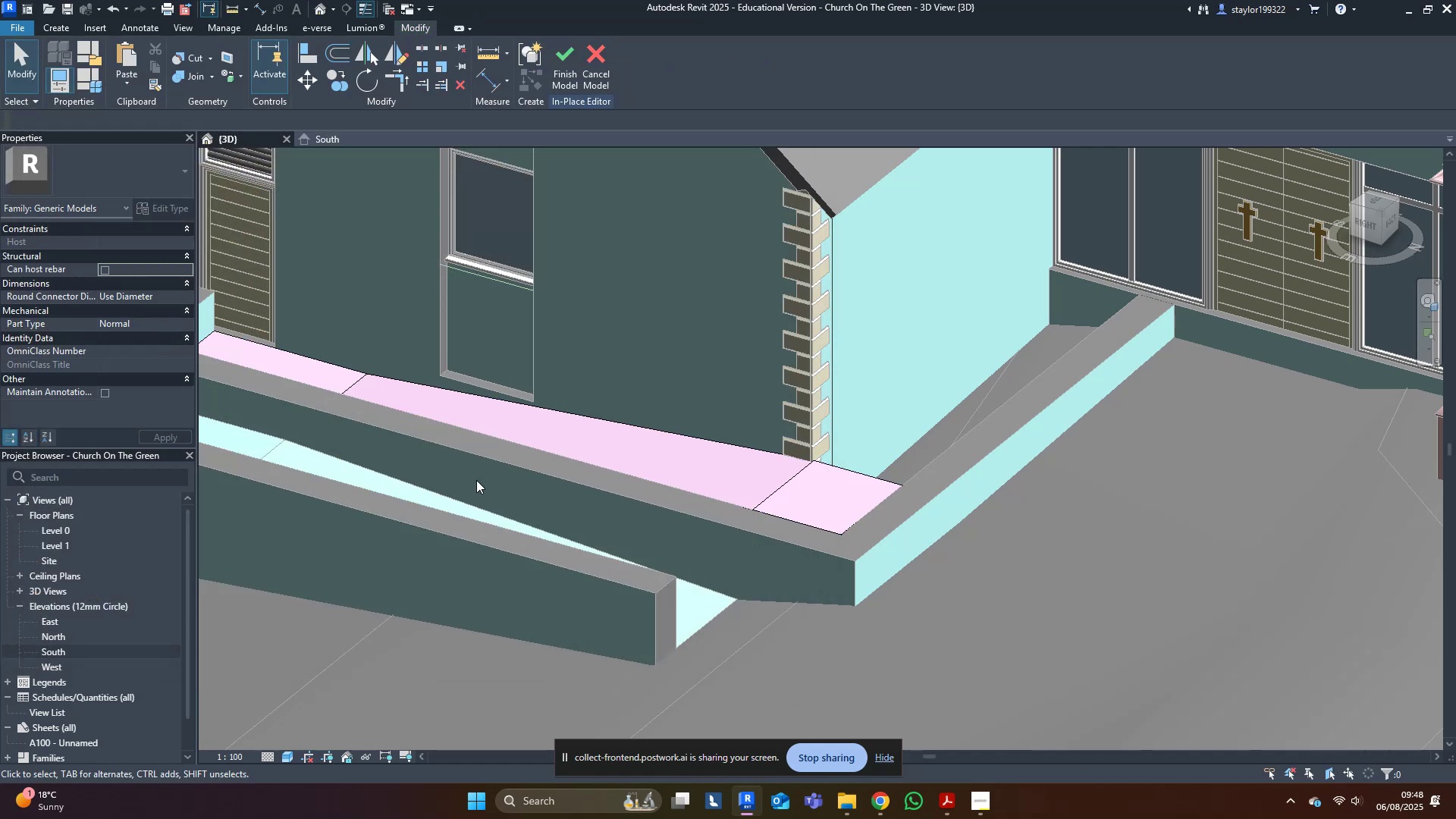 
double_click([375, 477])
 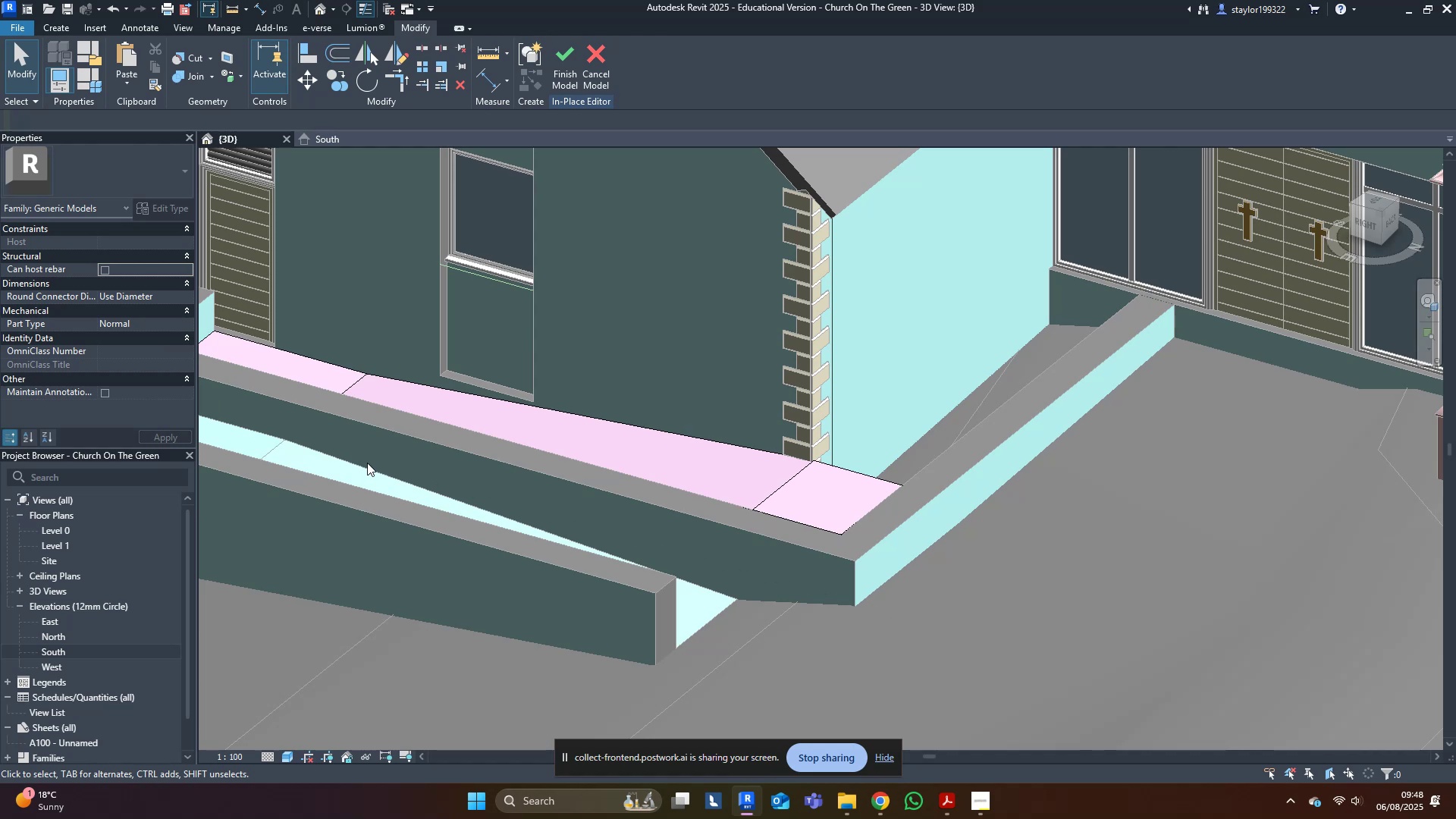 
key(Shift+ShiftLeft)
 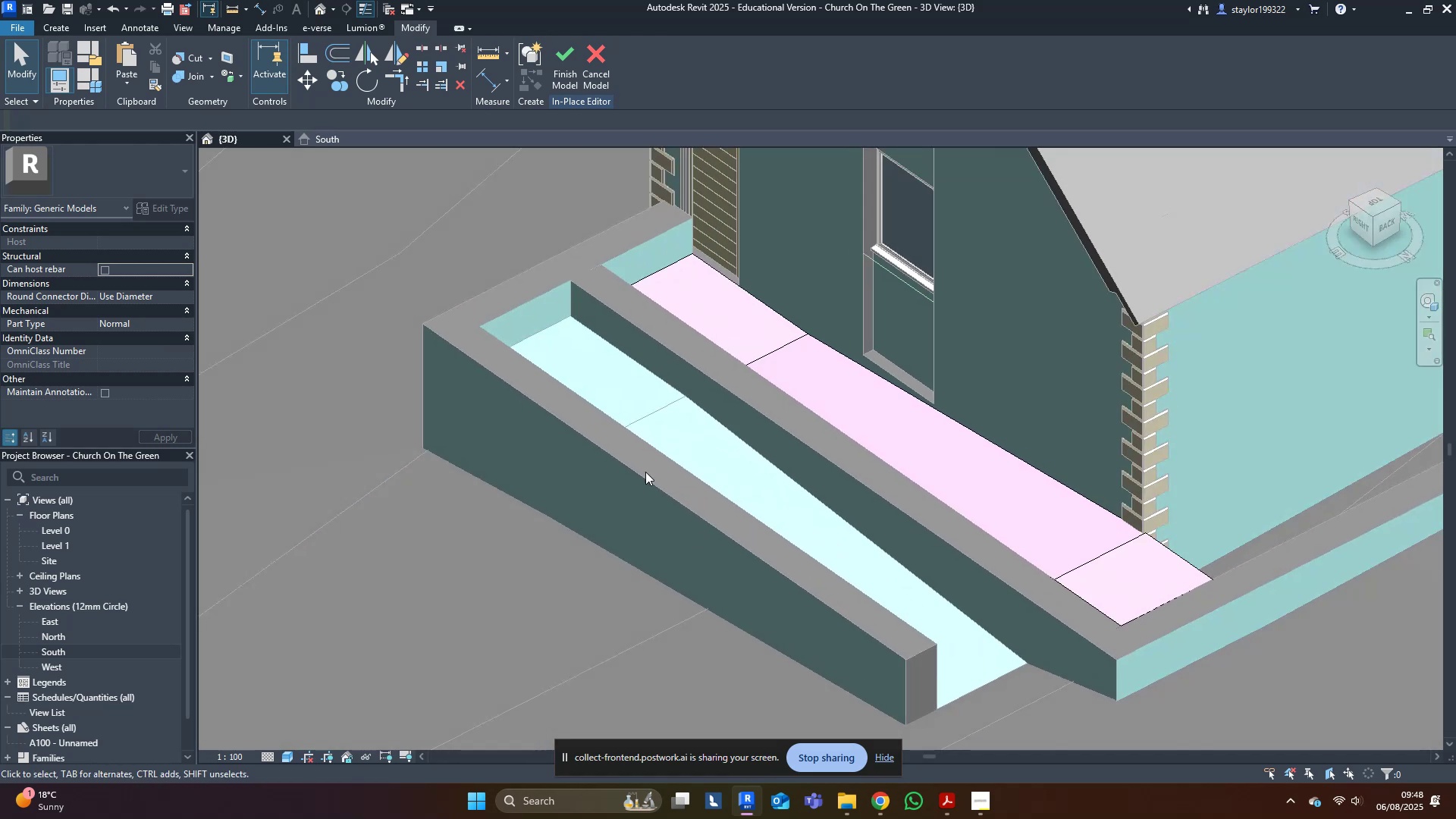 
left_click([607, 394])
 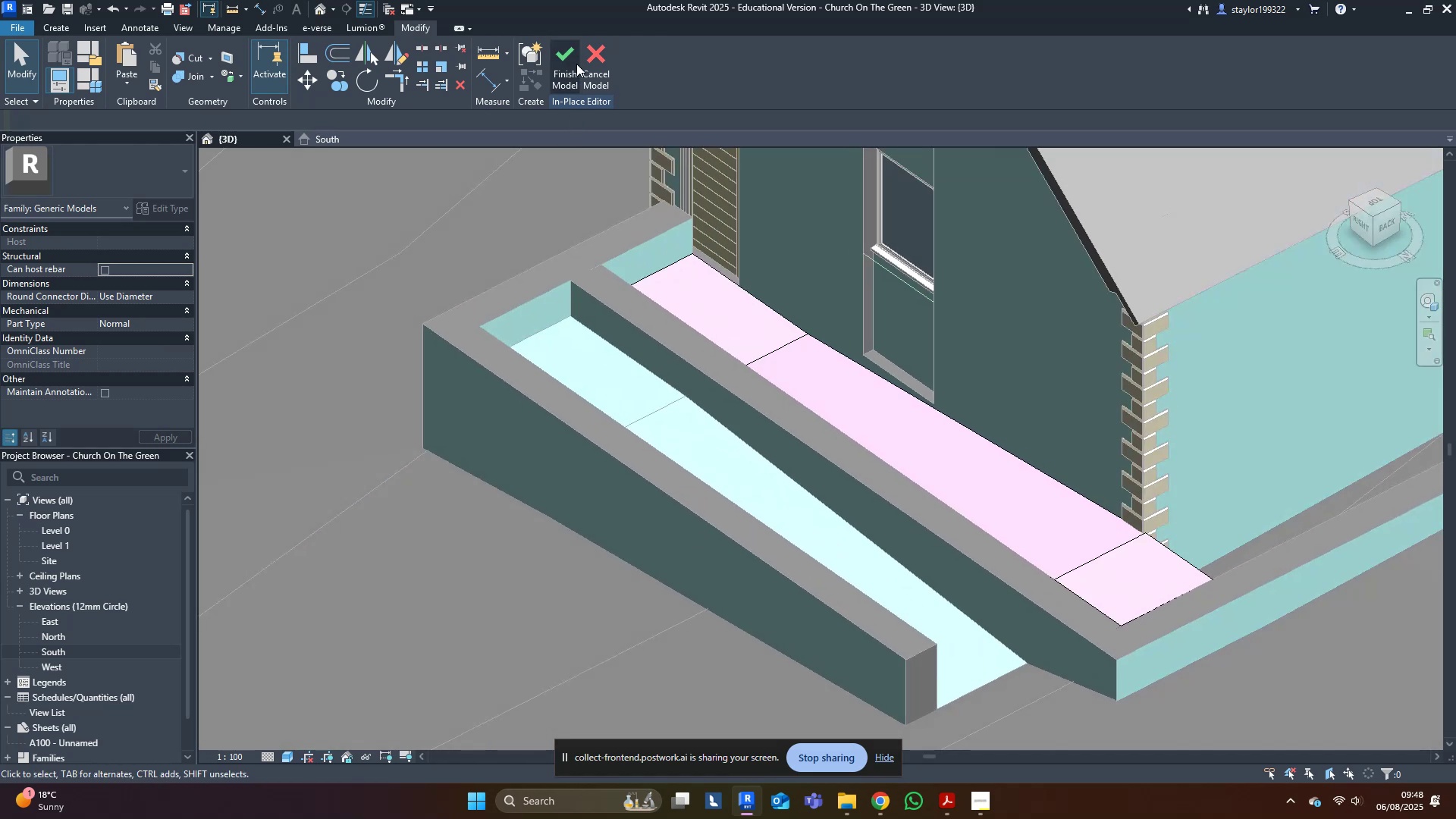 
left_click([563, 51])
 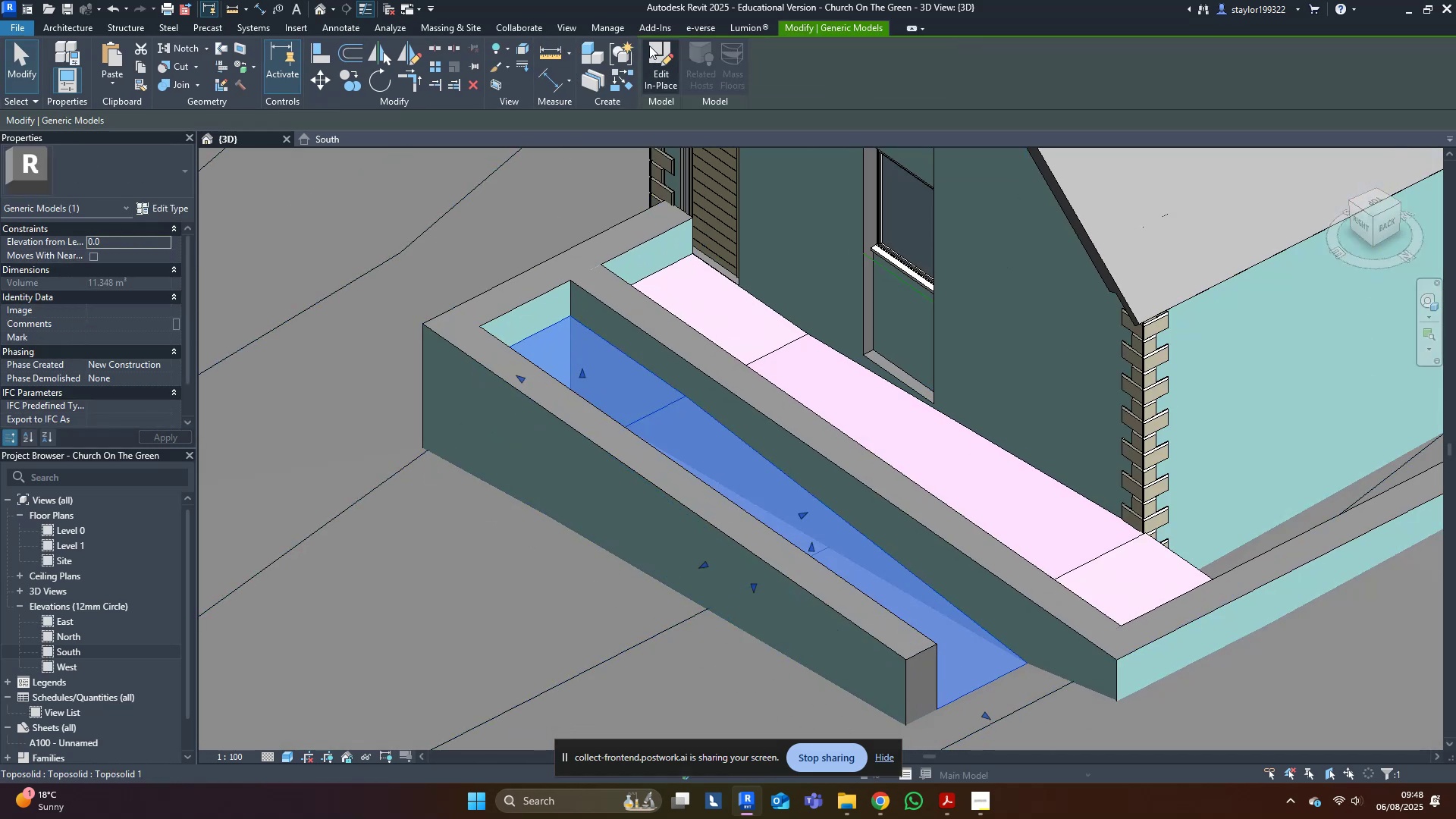 
double_click([612, 422])
 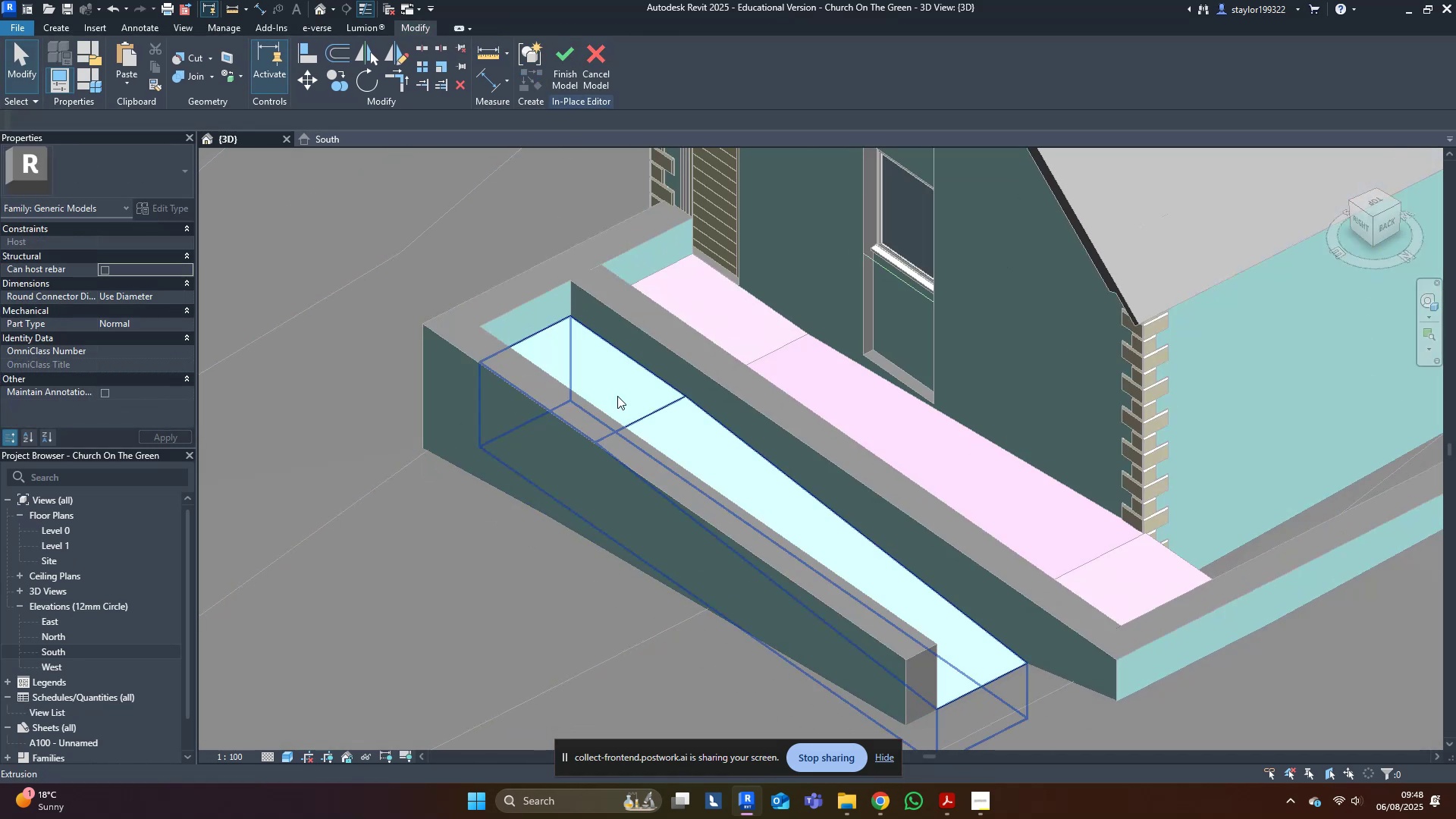 
triple_click([617, 388])
 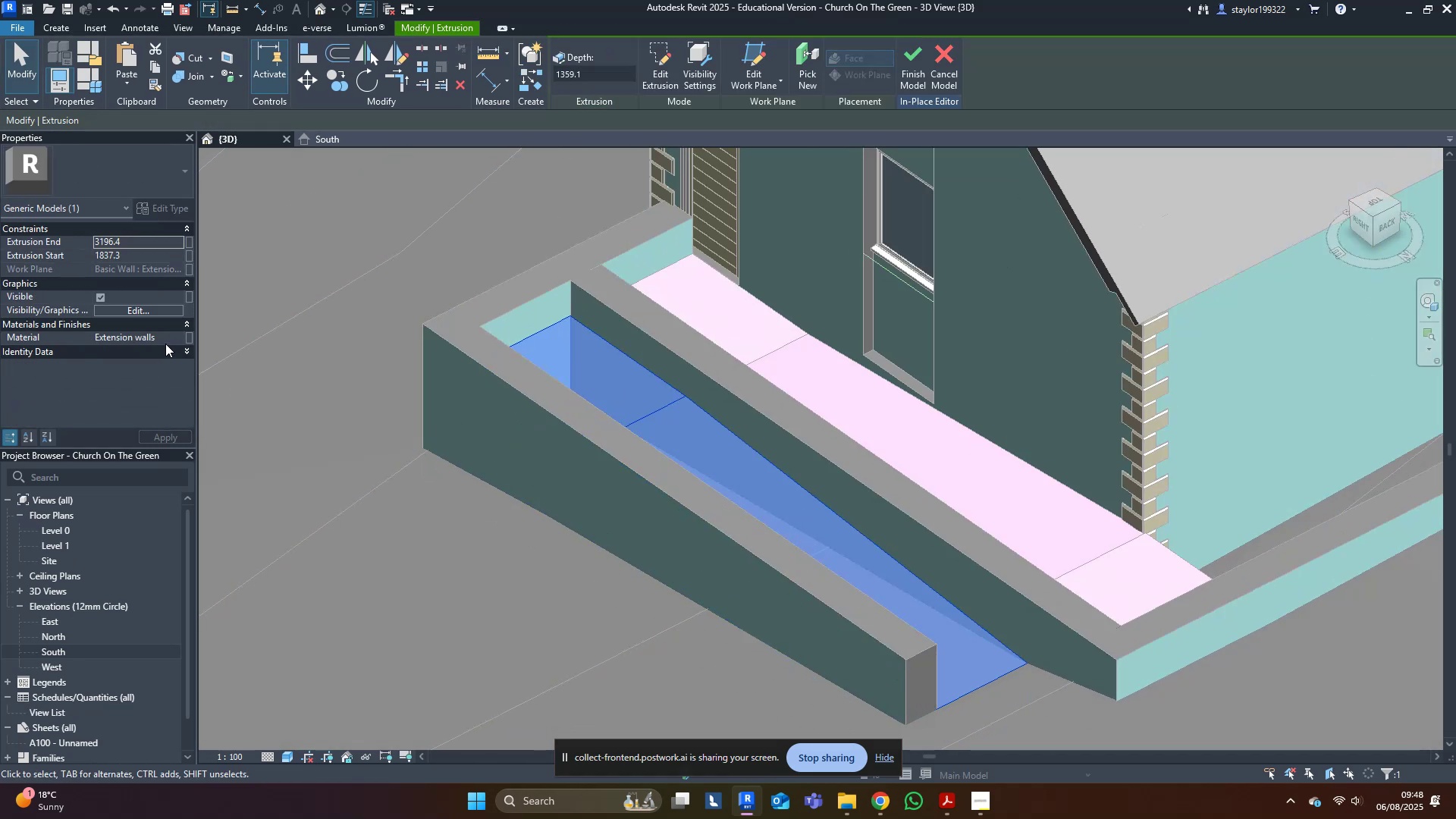 
double_click([171, 335])
 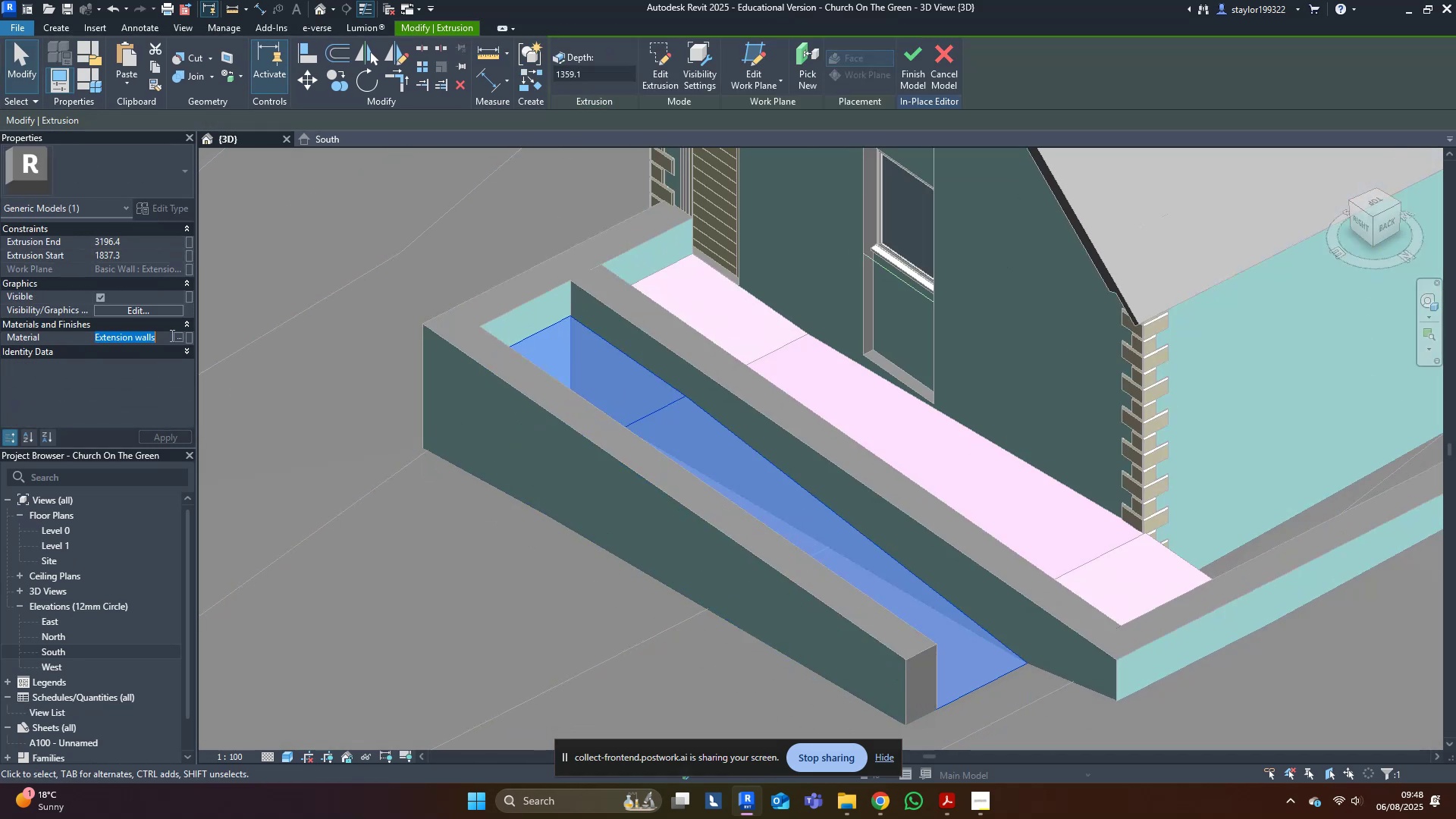 
key(Control+V)
 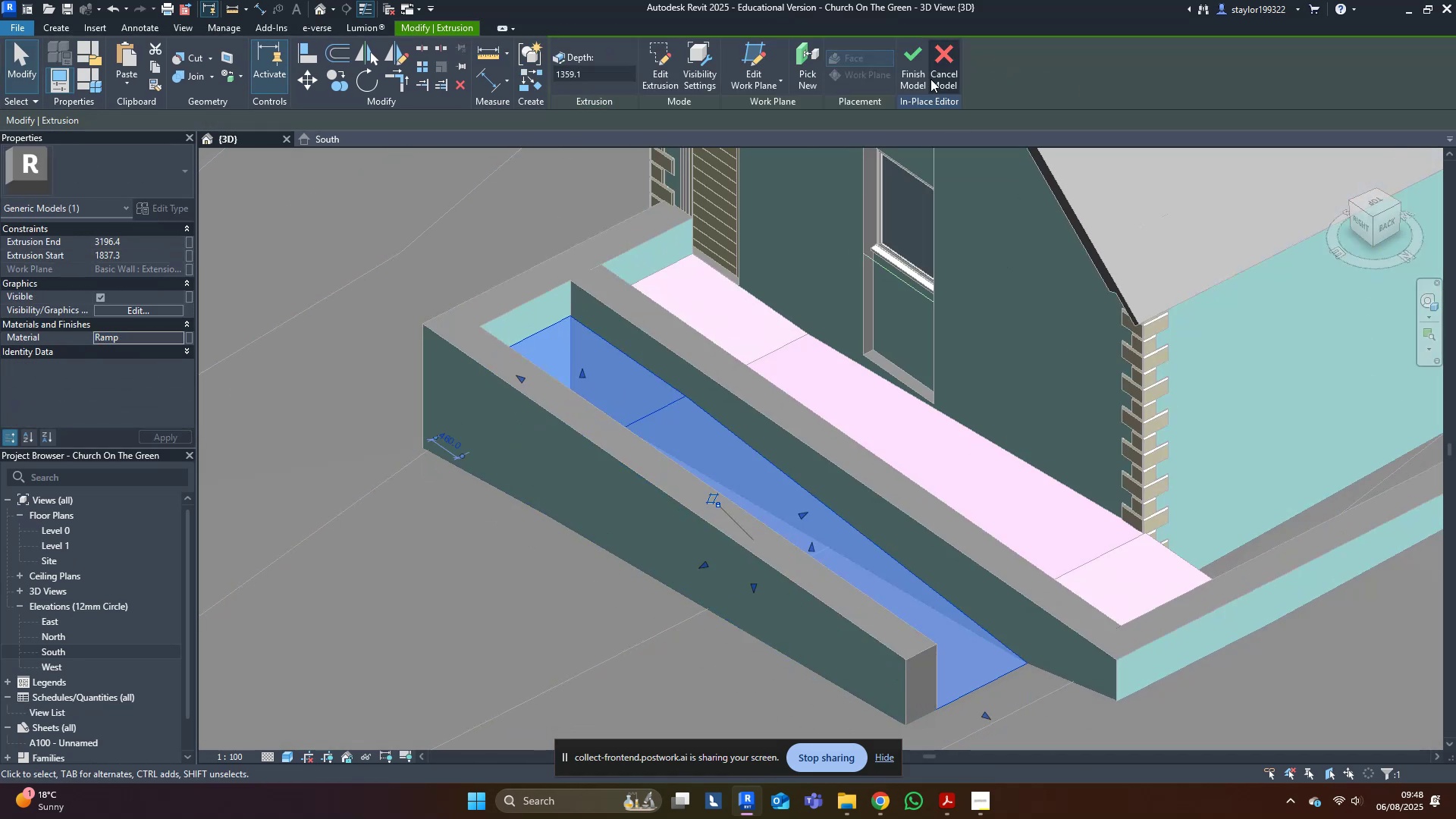 
left_click([919, 67])
 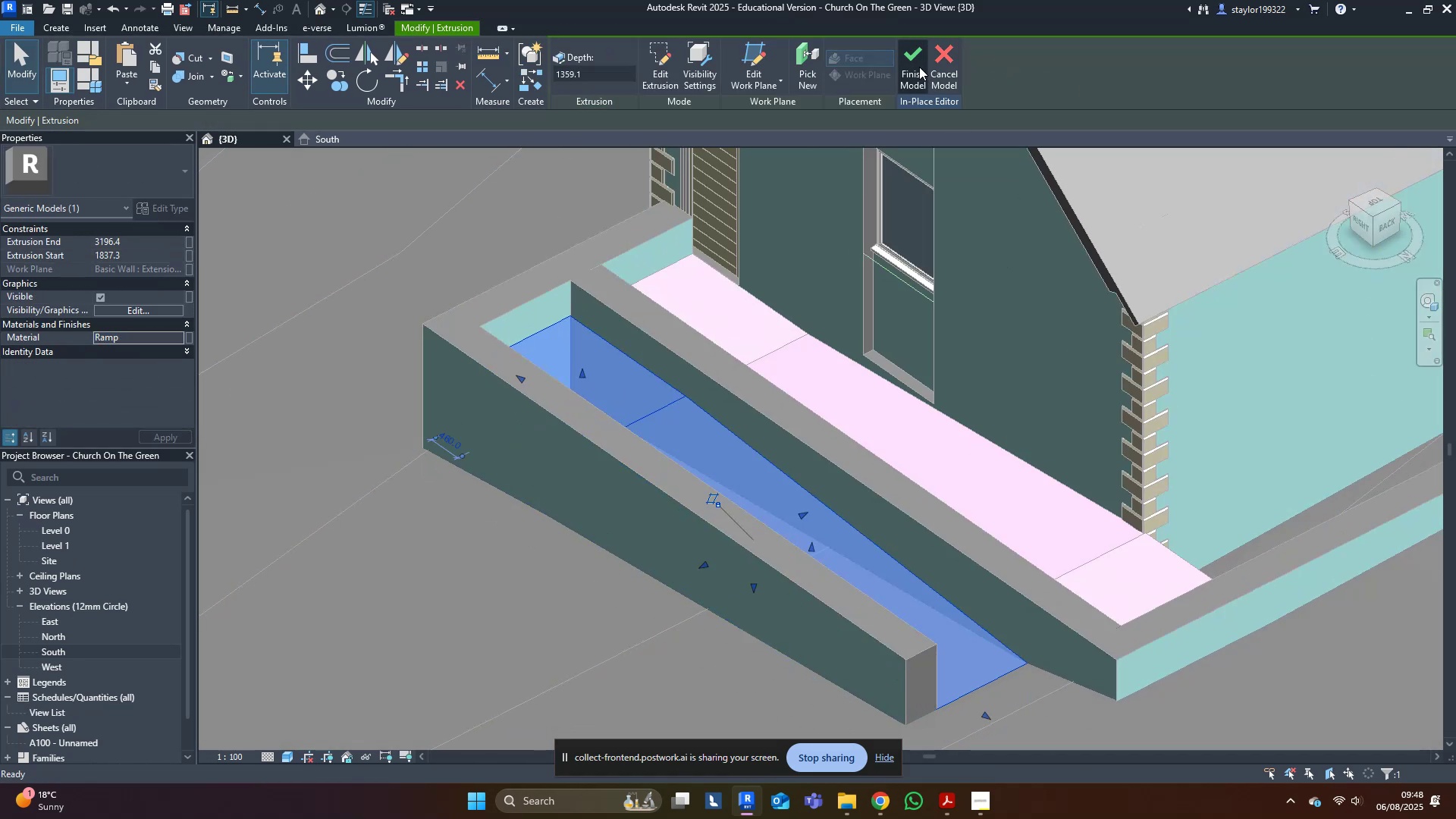 
key(Escape)
 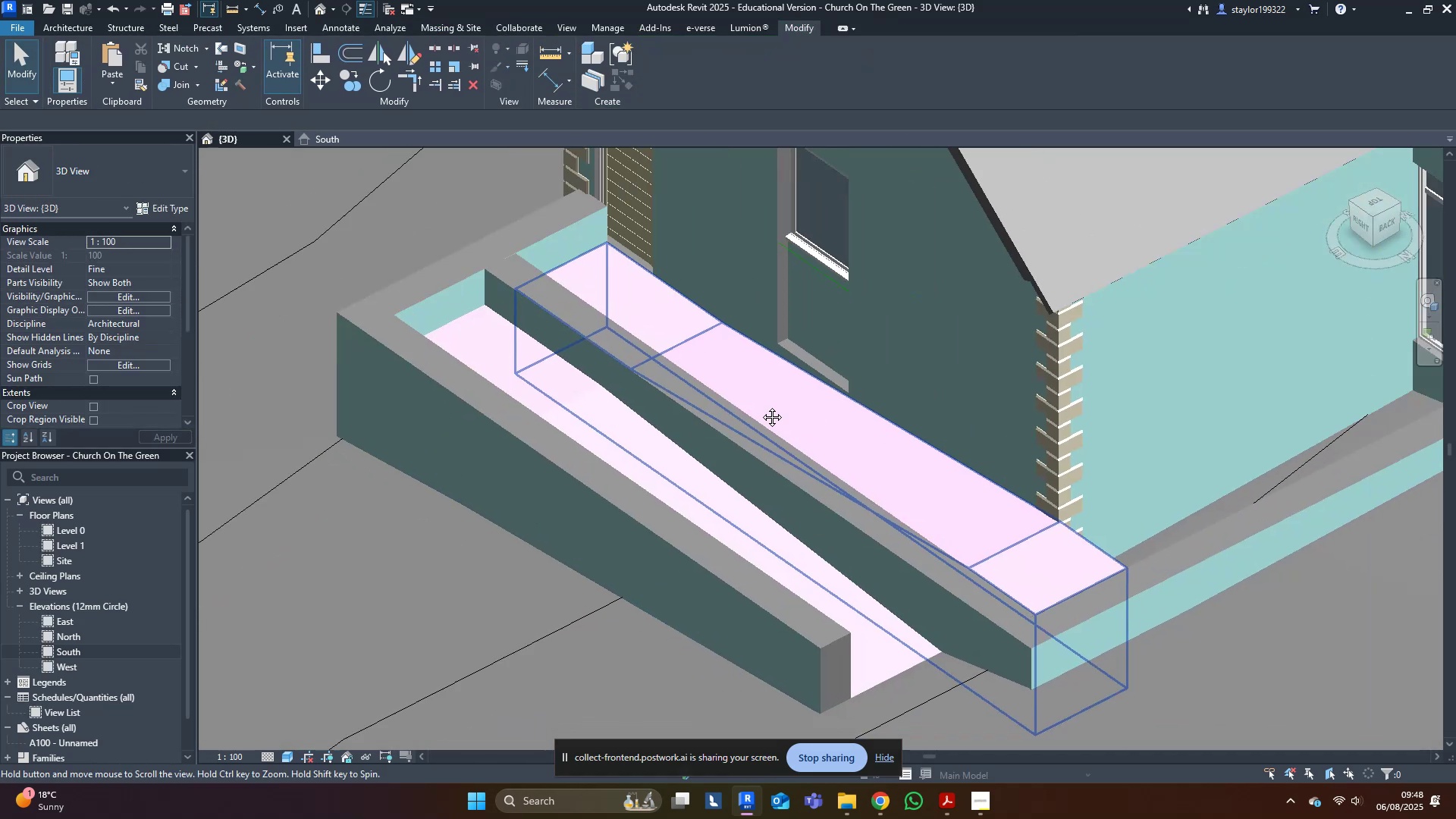 
scroll: coordinate [806, 378], scroll_direction: down, amount: 7.0
 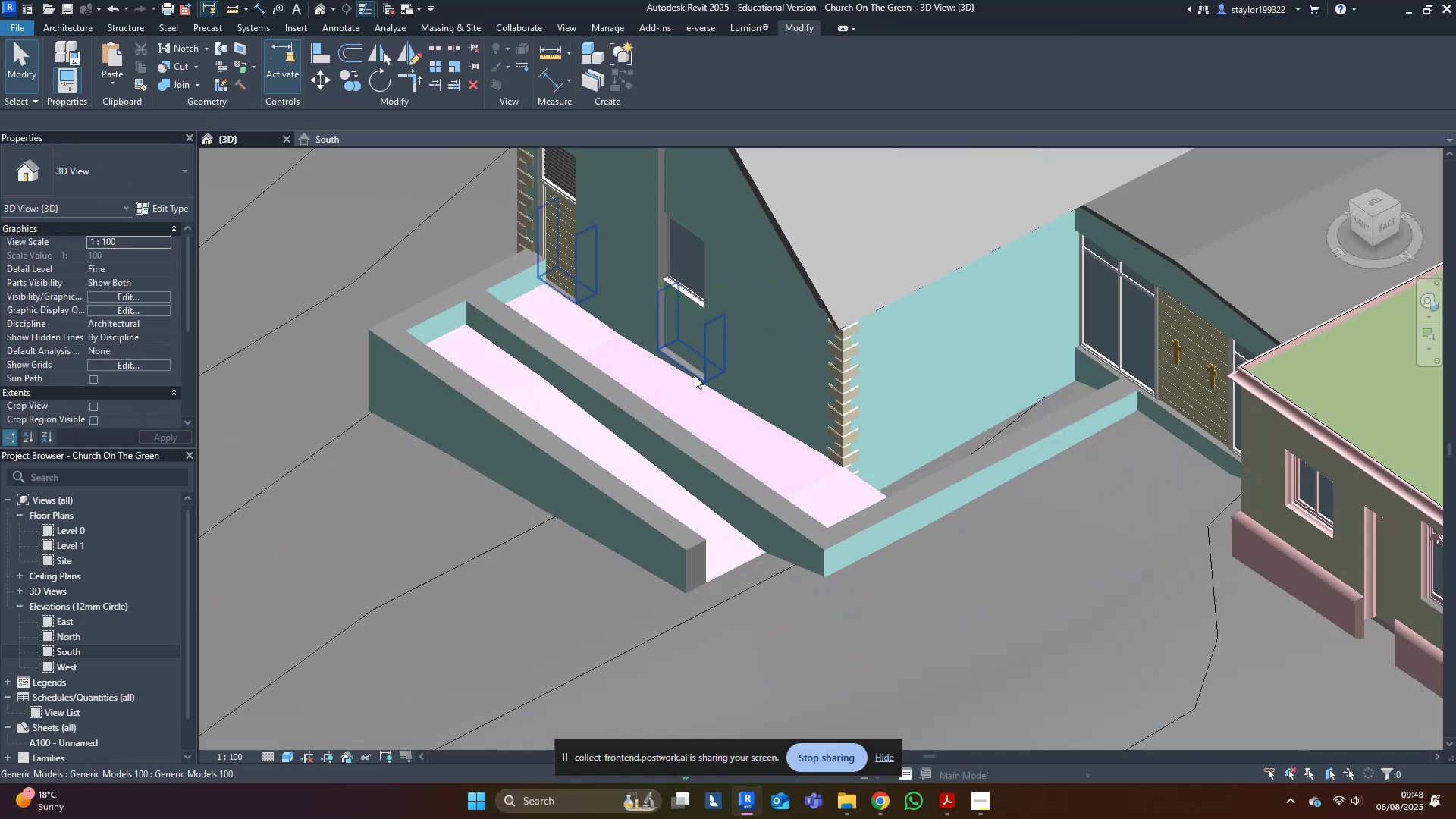 
hold_key(key=ShiftLeft, duration=0.95)
 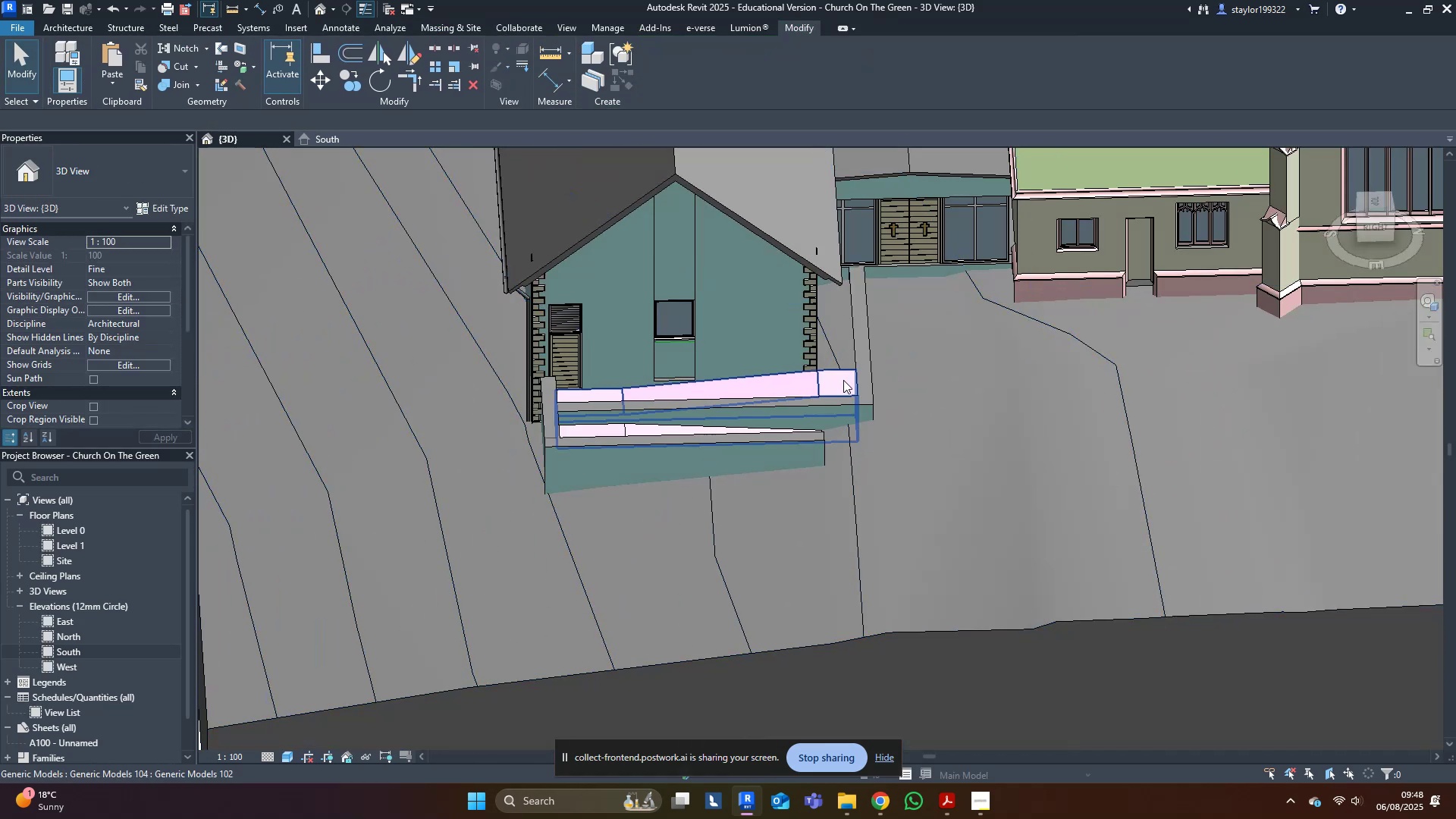 
left_click([840, 378])
 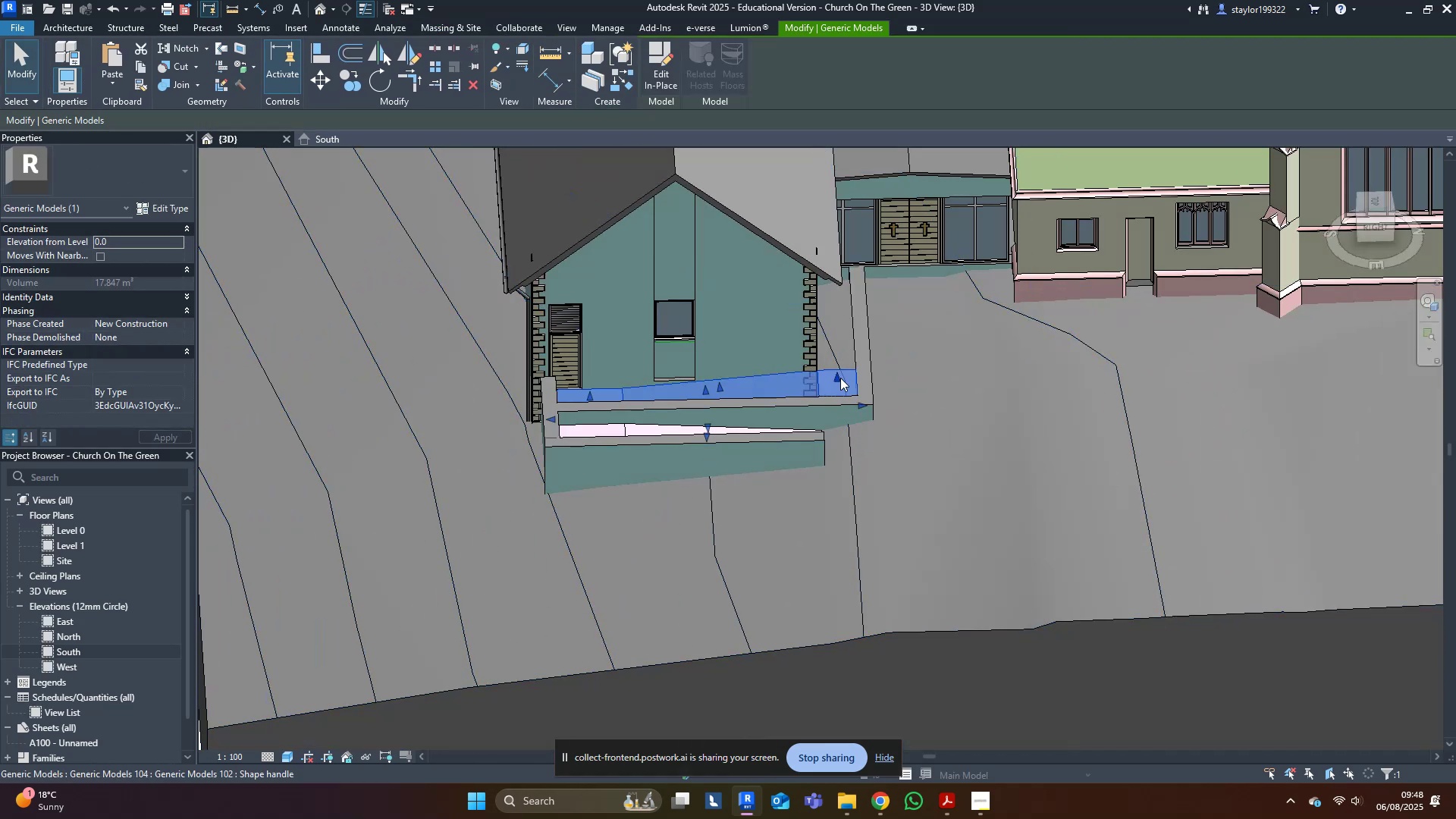 
key(Control+ControlLeft)
 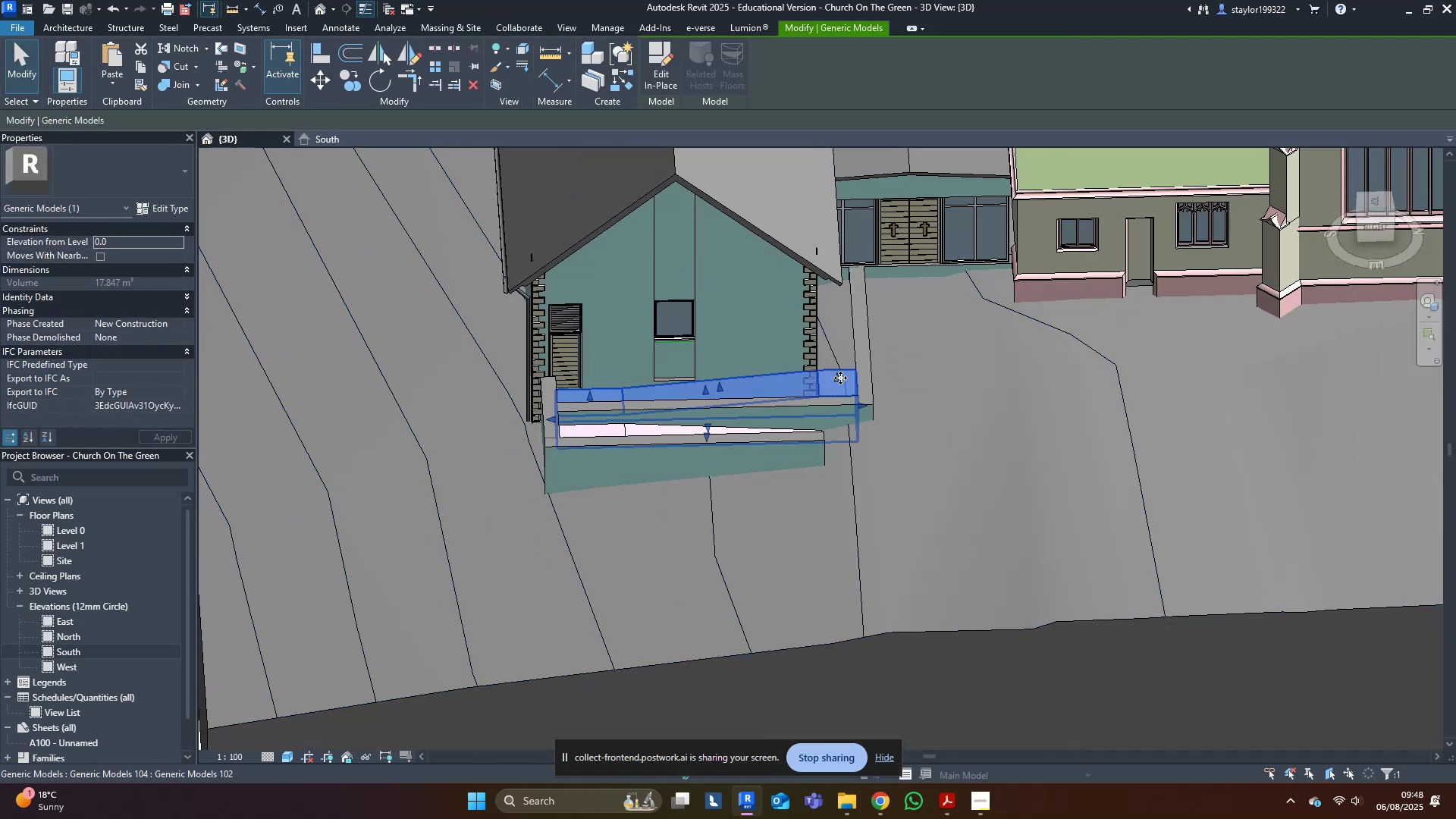 
key(Control+C)
 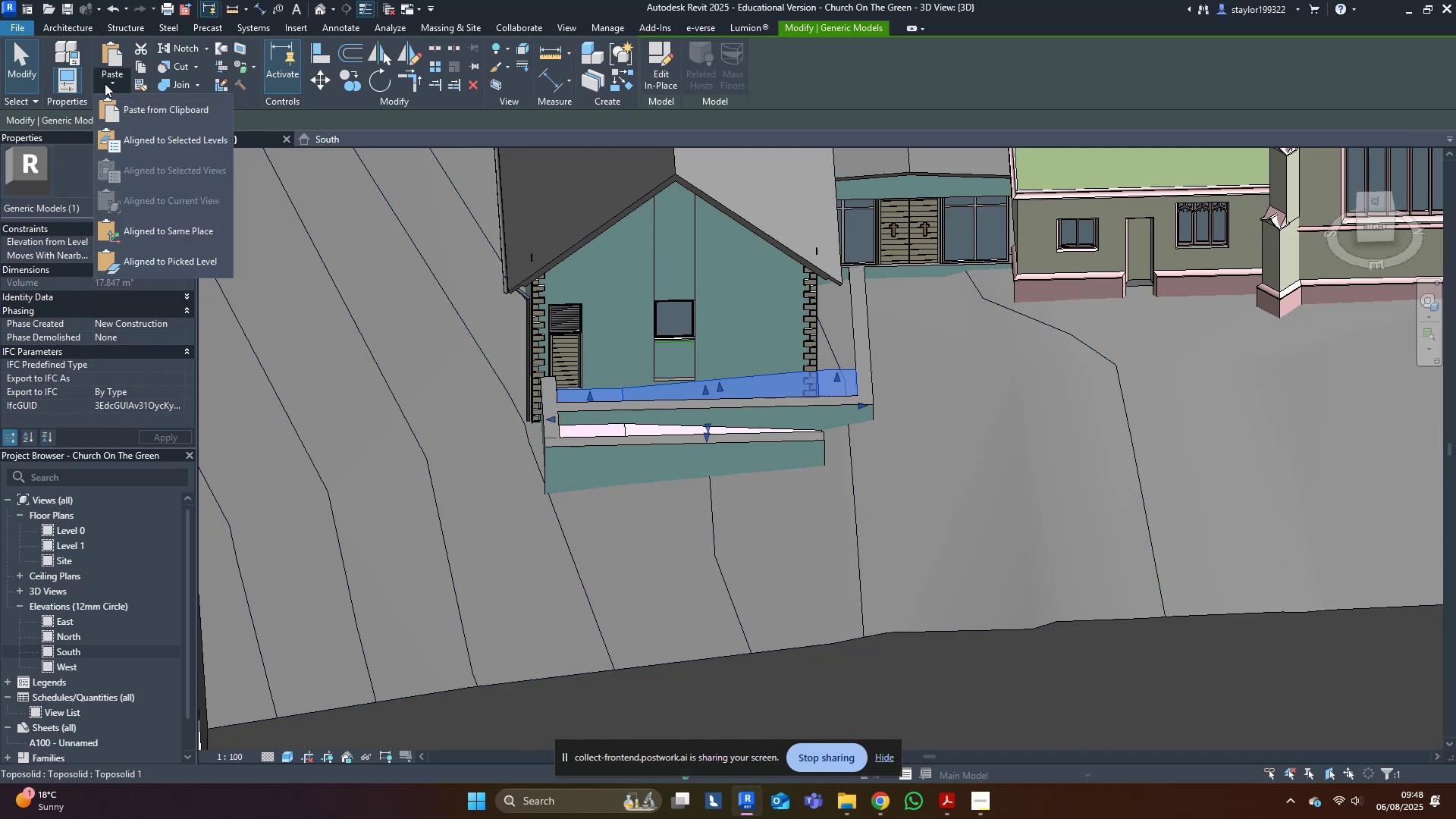 
left_click([187, 218])
 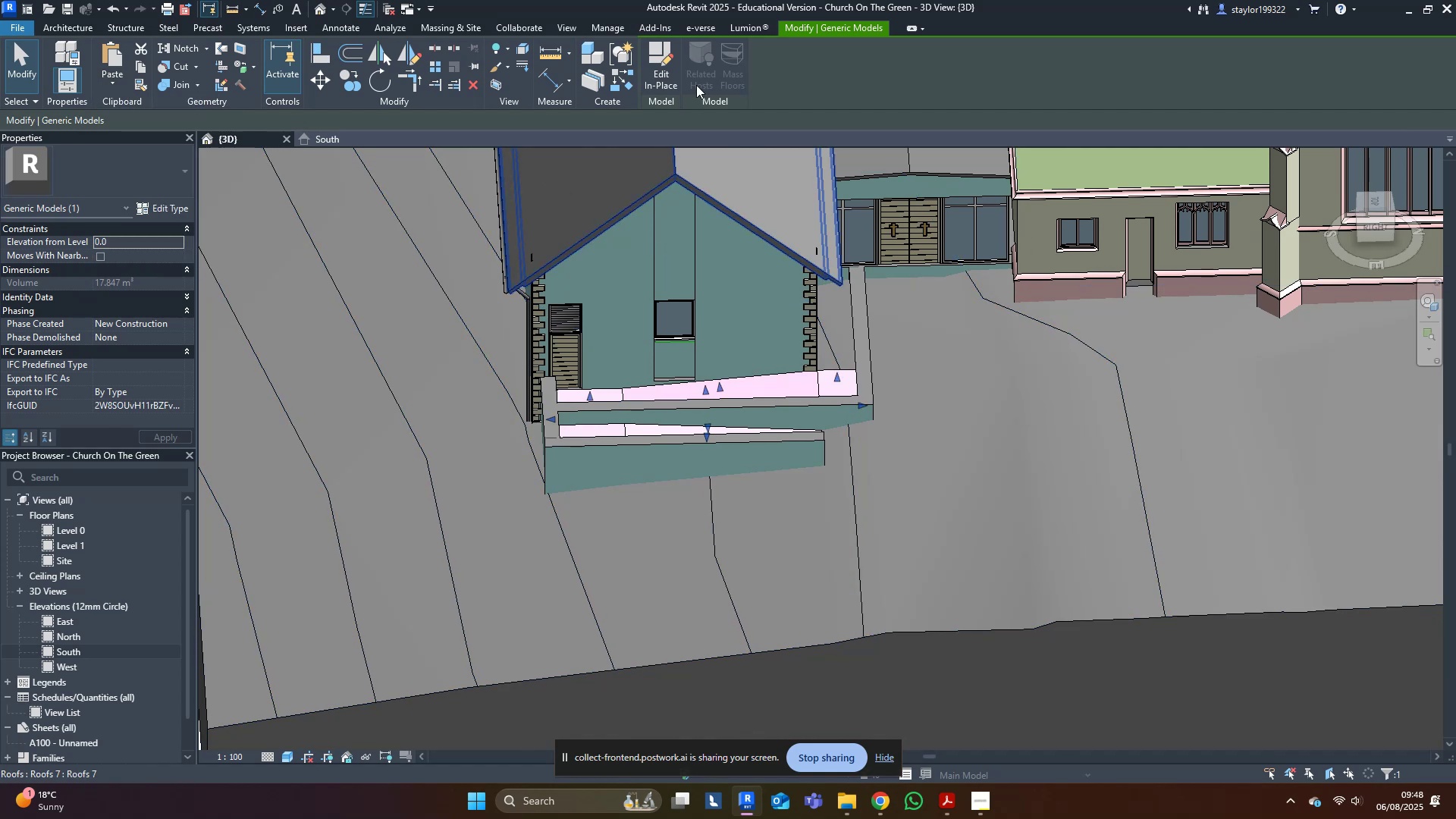 
left_click([648, 60])
 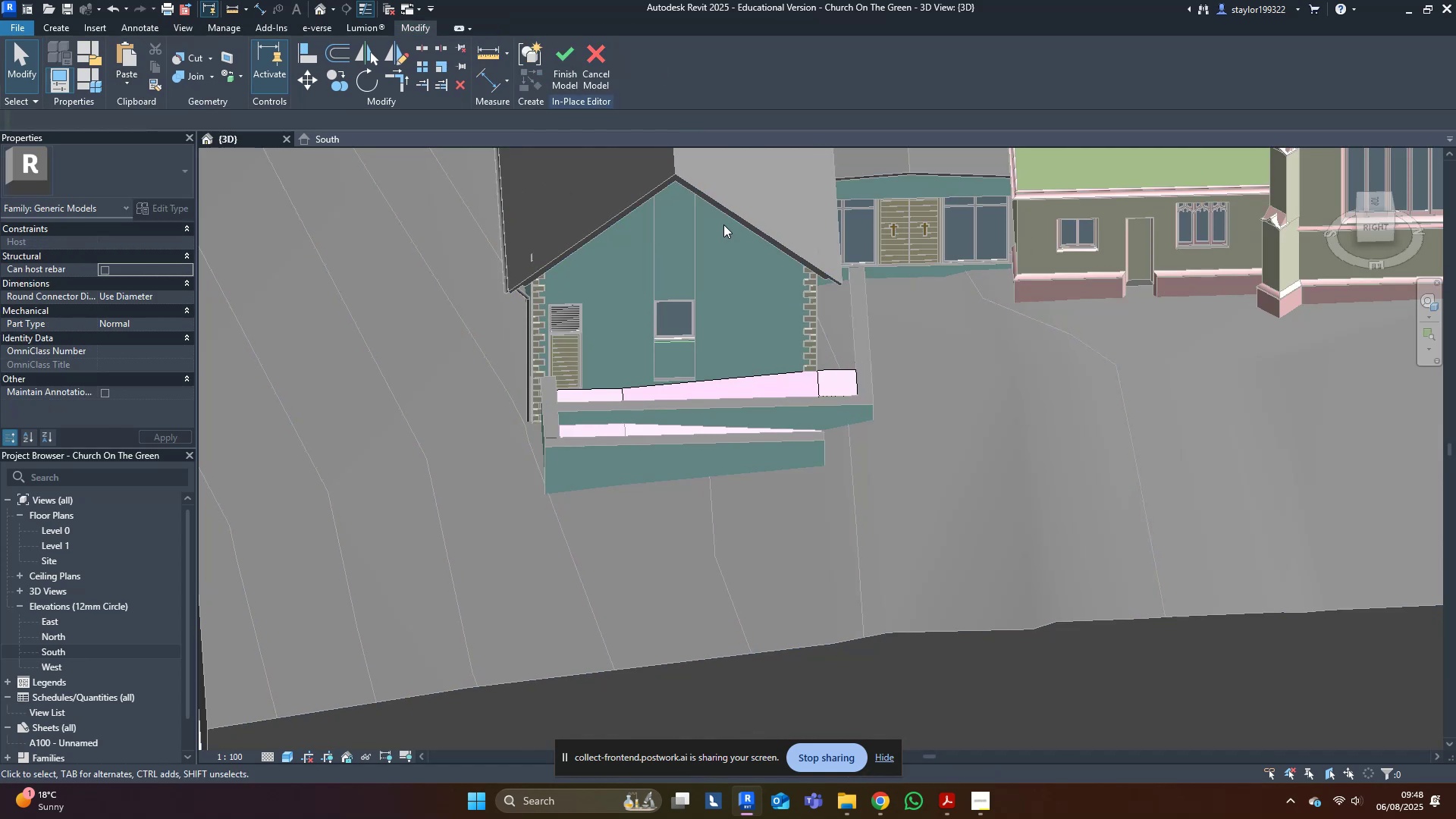 
middle_click([795, 382])
 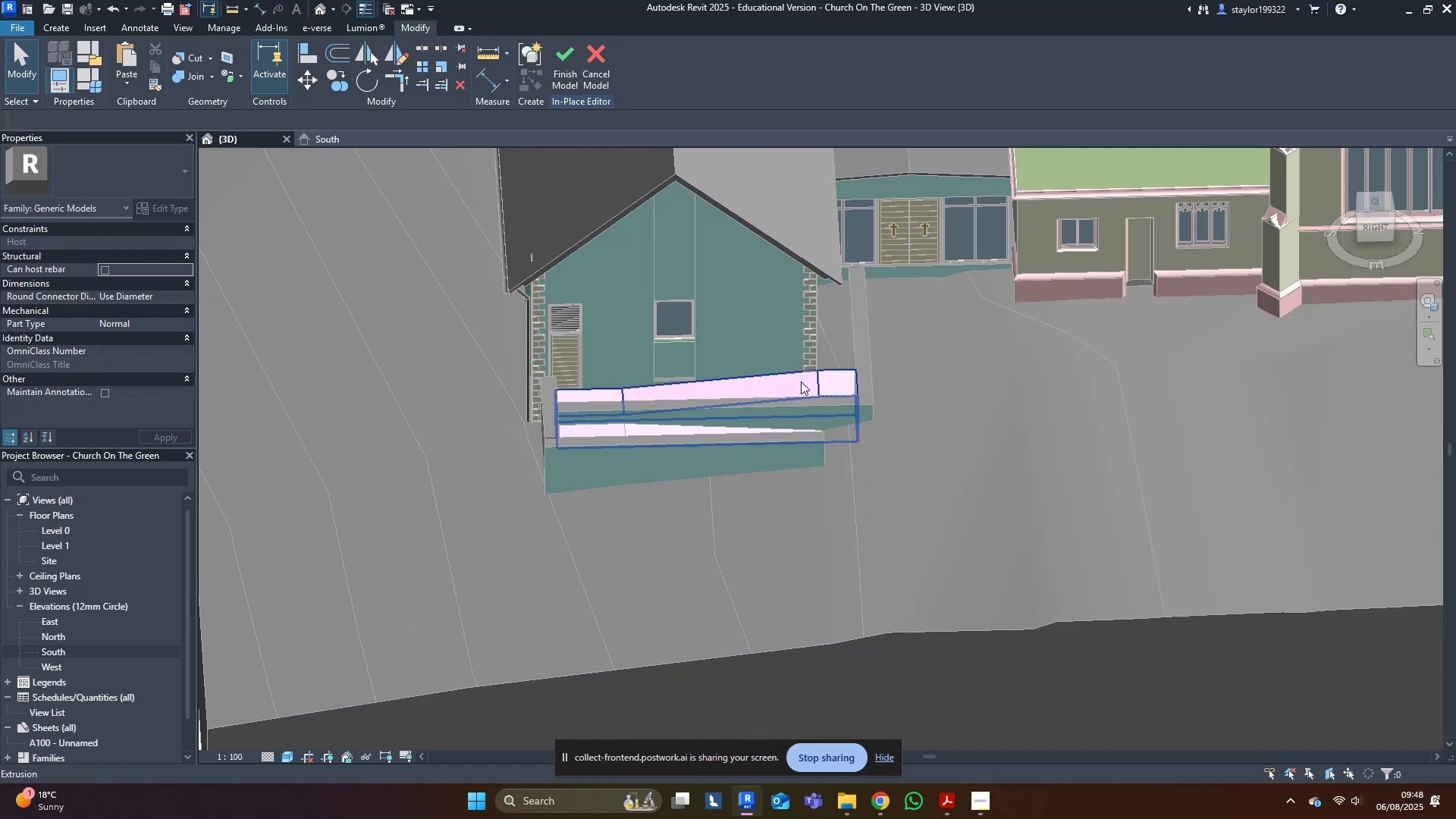 
left_click([802, 380])
 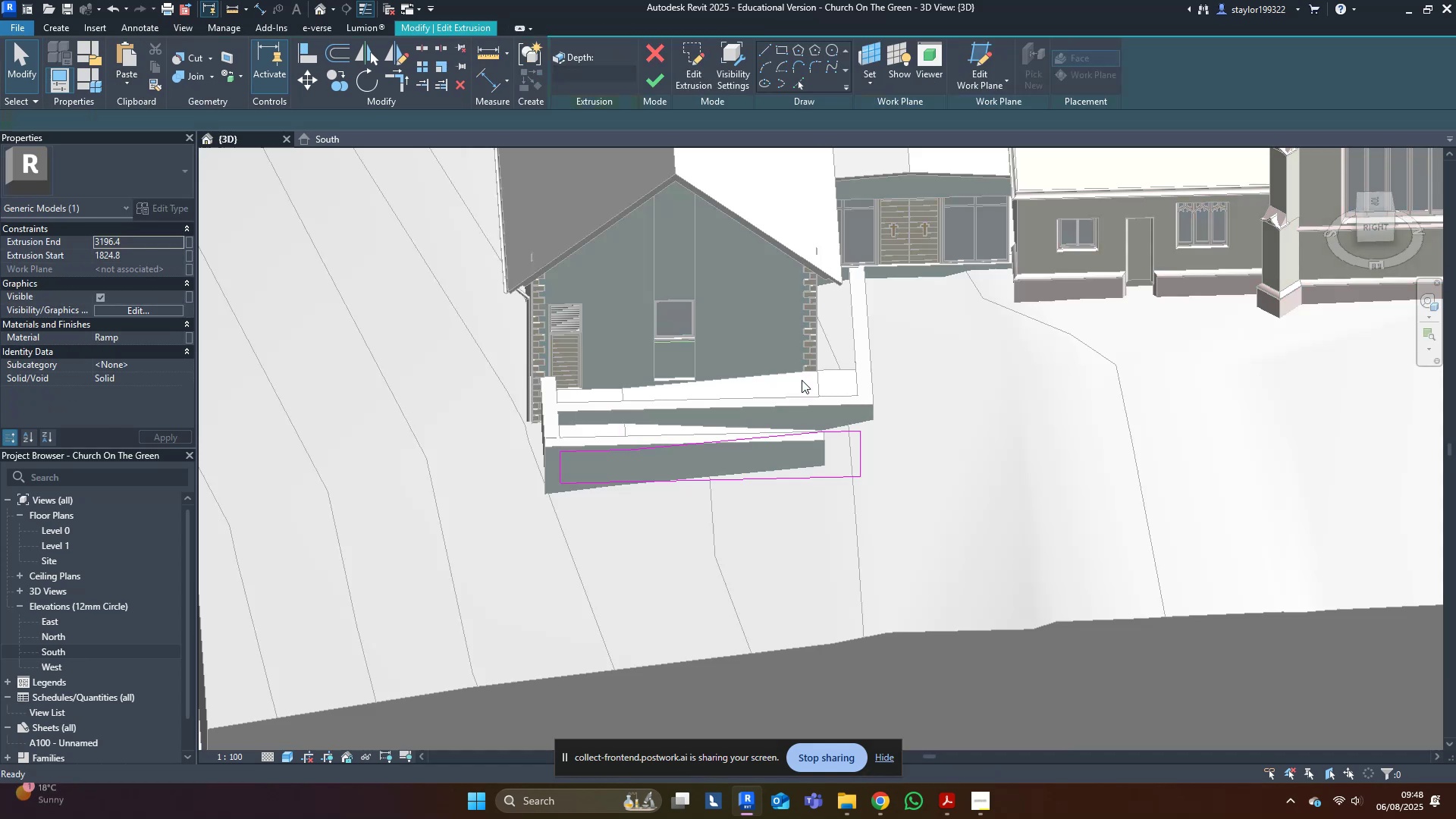 
scroll: coordinate [885, 416], scroll_direction: up, amount: 3.0
 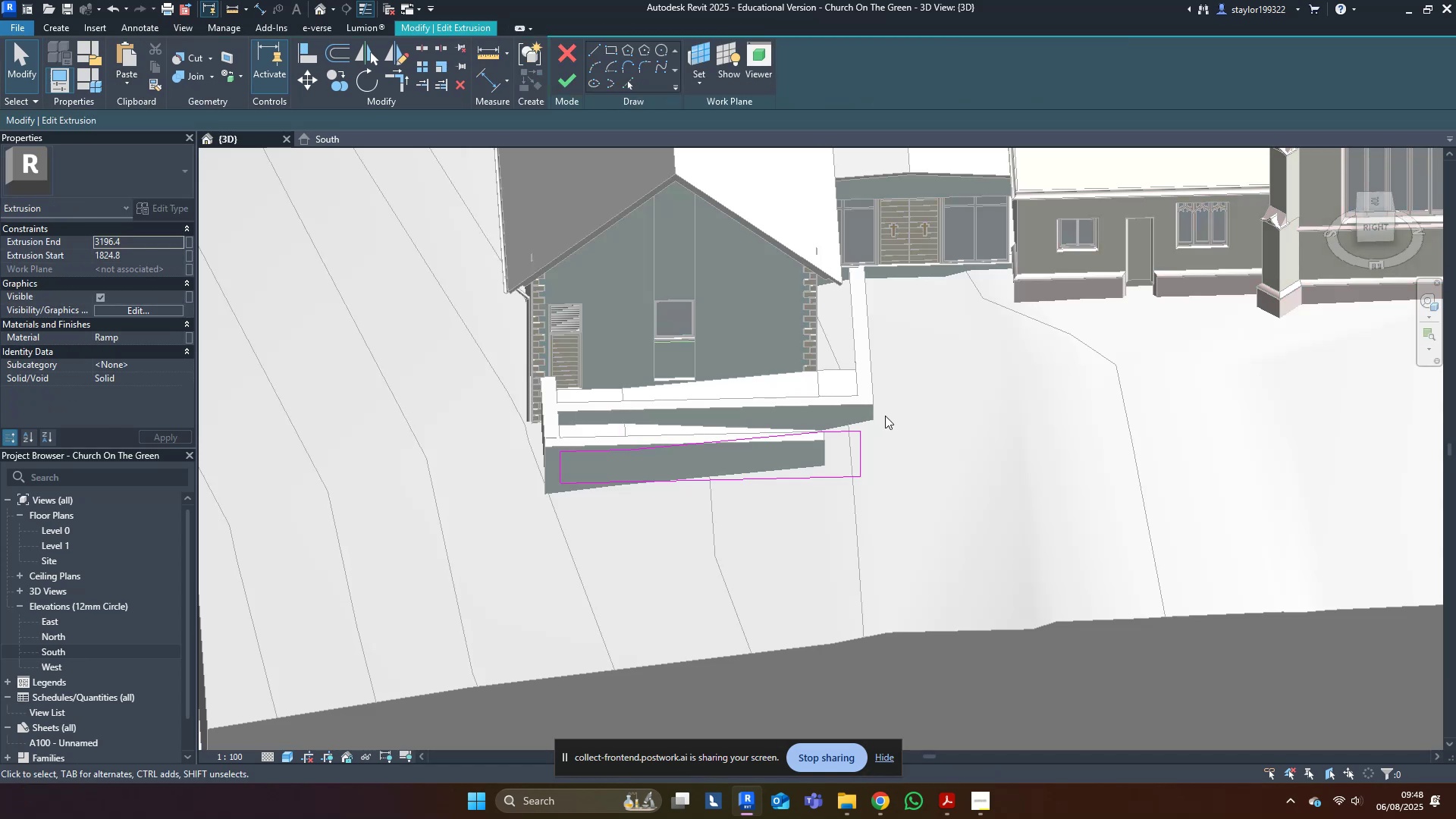 
hold_key(key=ShiftLeft, duration=0.3)
 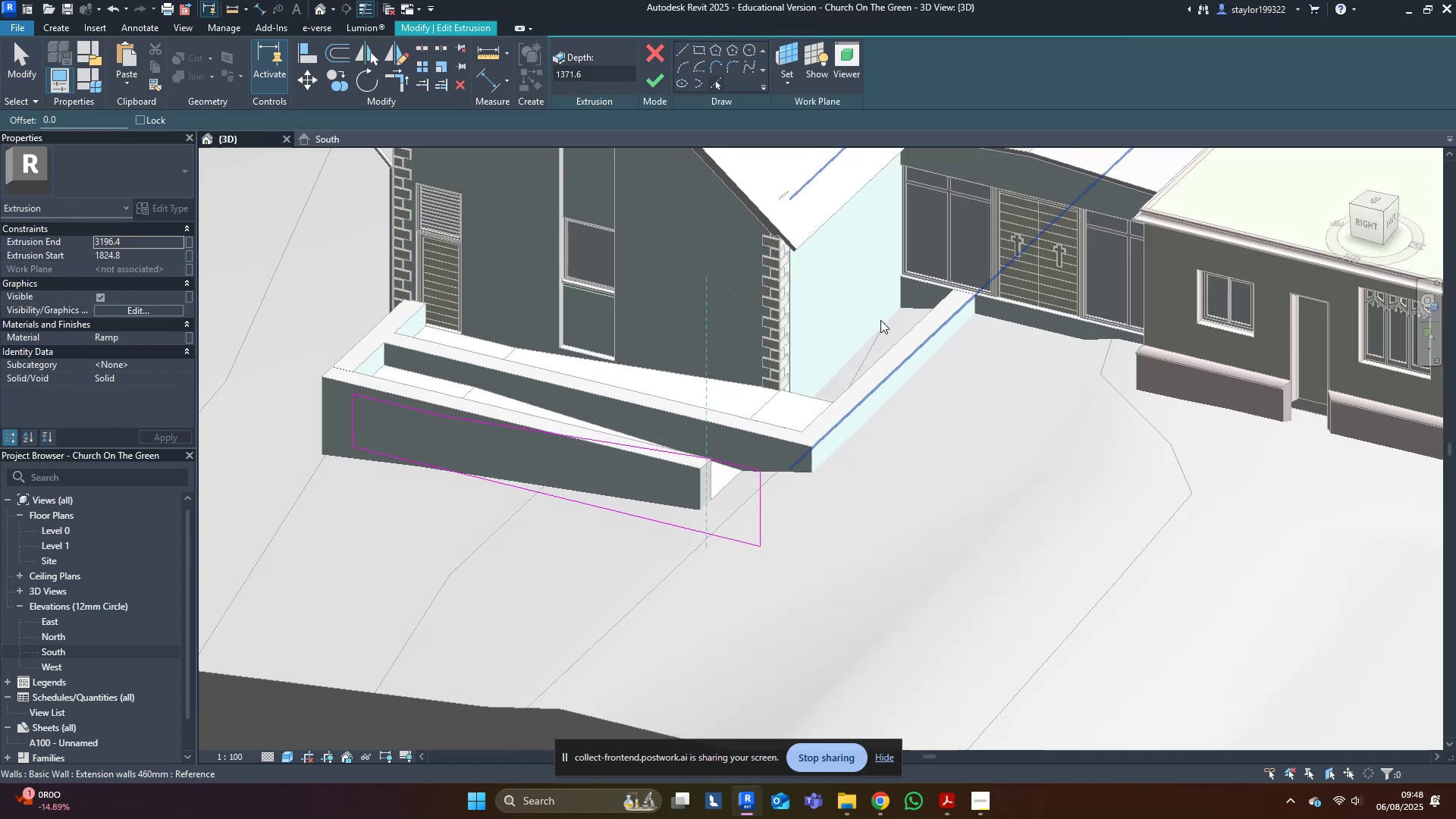 
left_click([864, 290])
 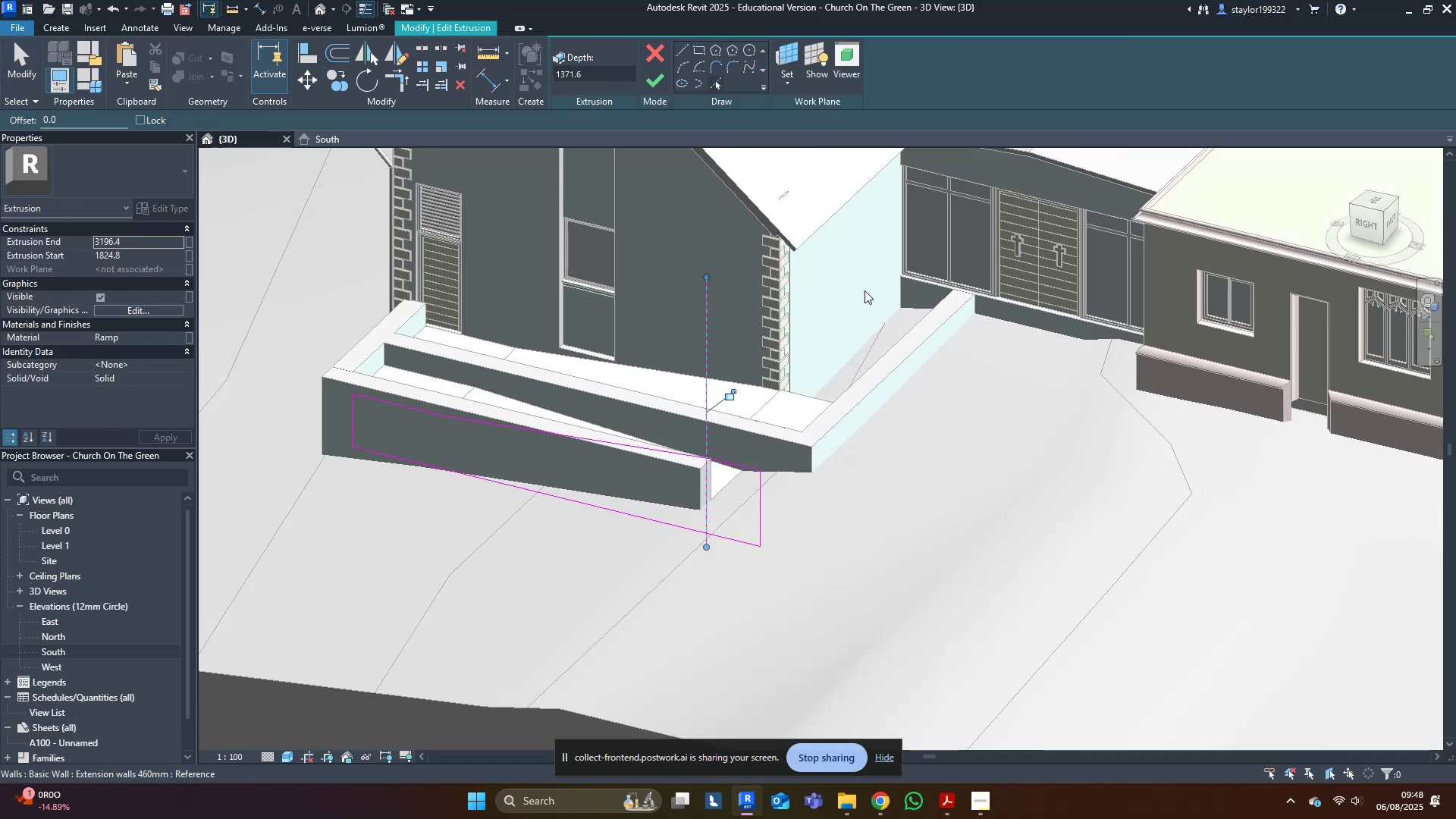 
type(tr)
 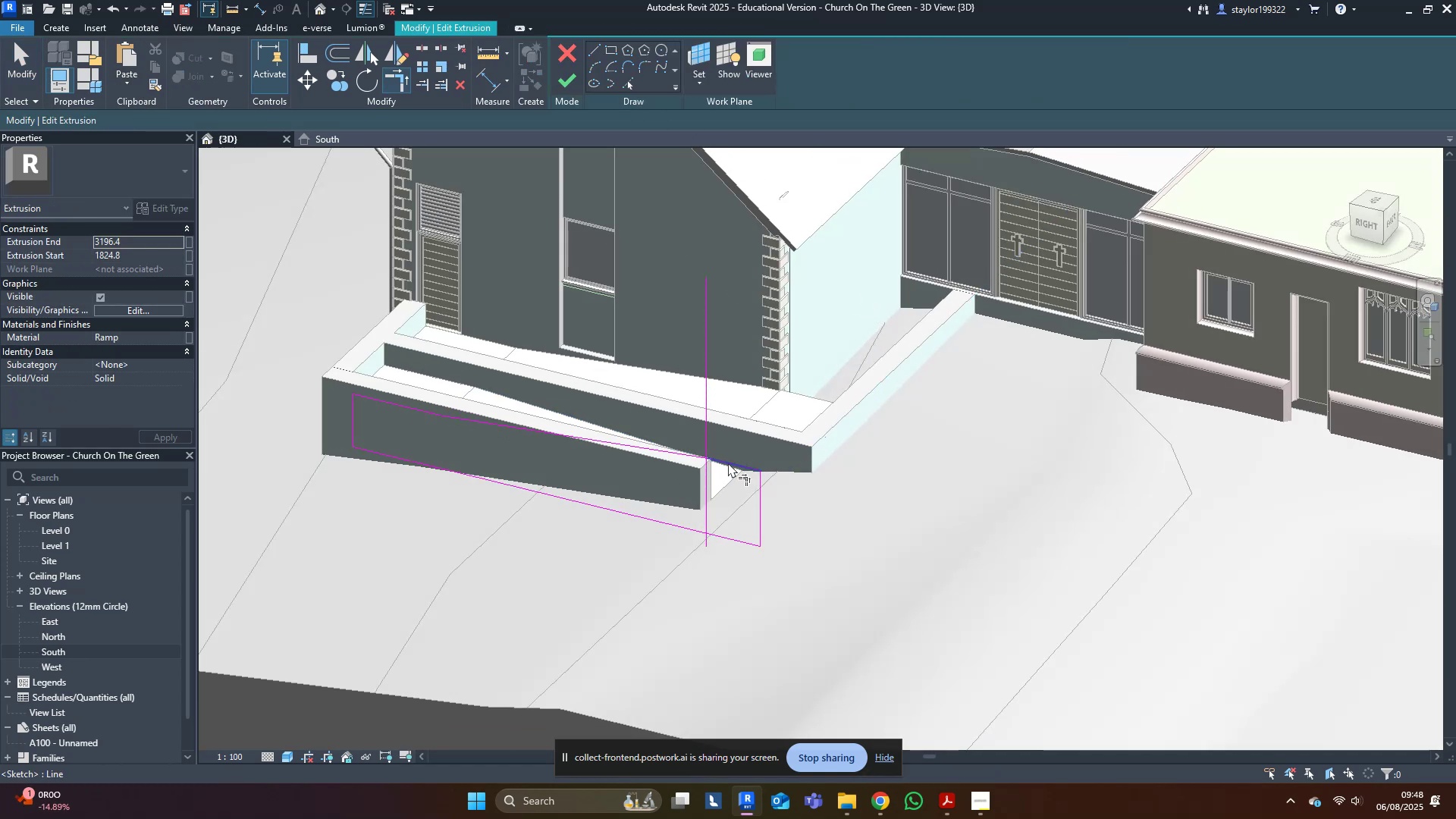 
left_click([728, 463])
 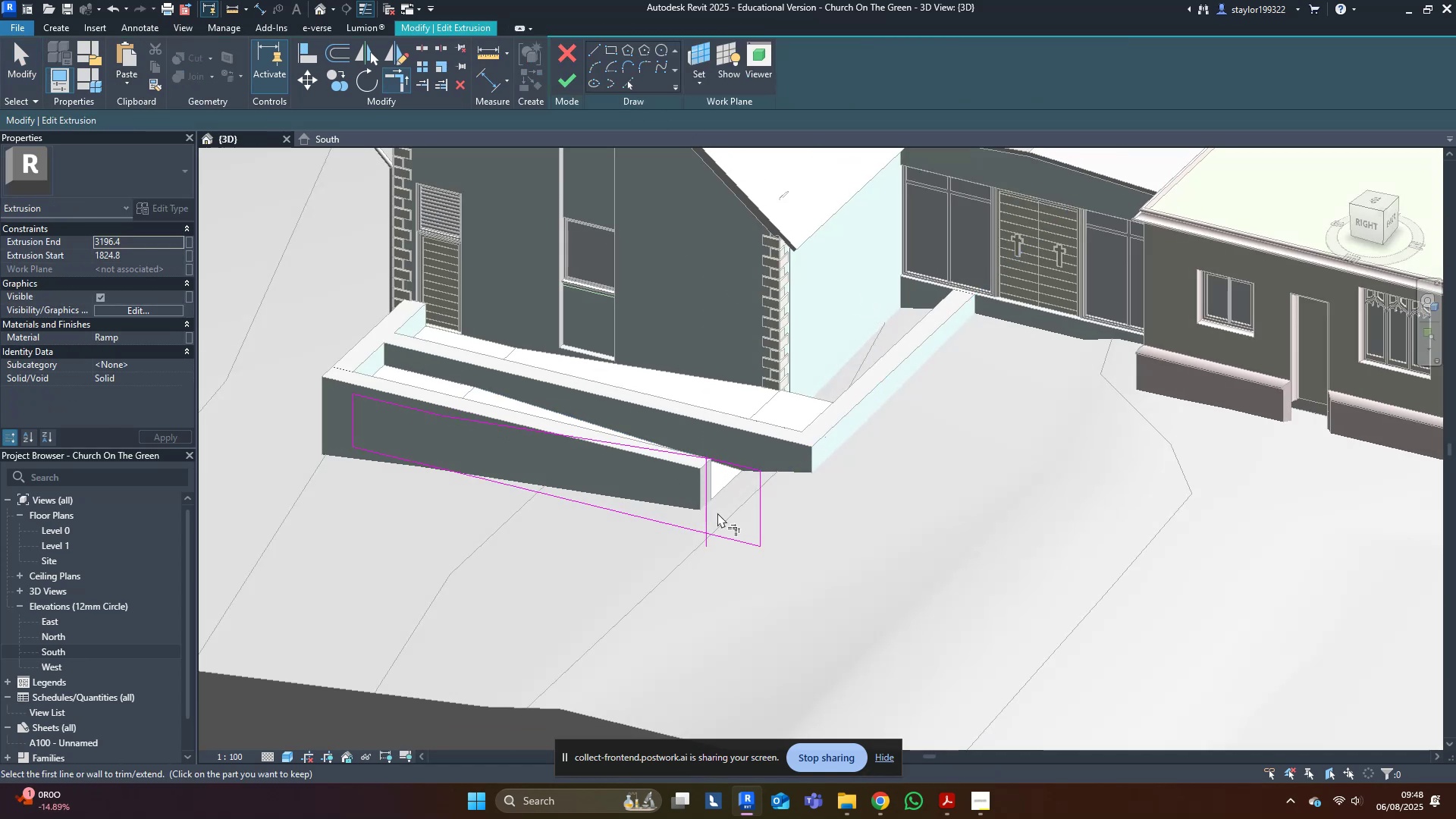 
triple_click([733, 553])
 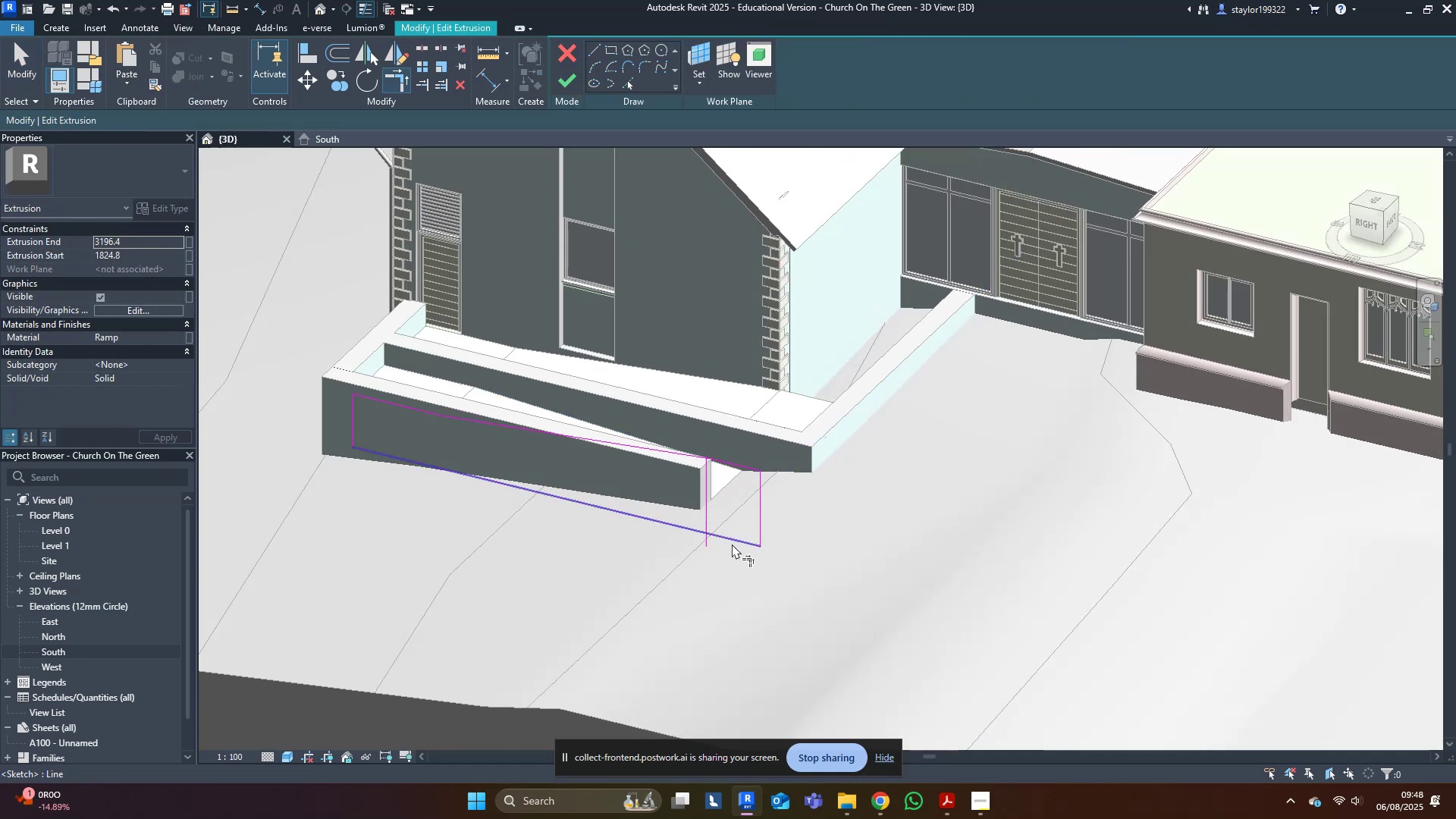 
triple_click([732, 541])
 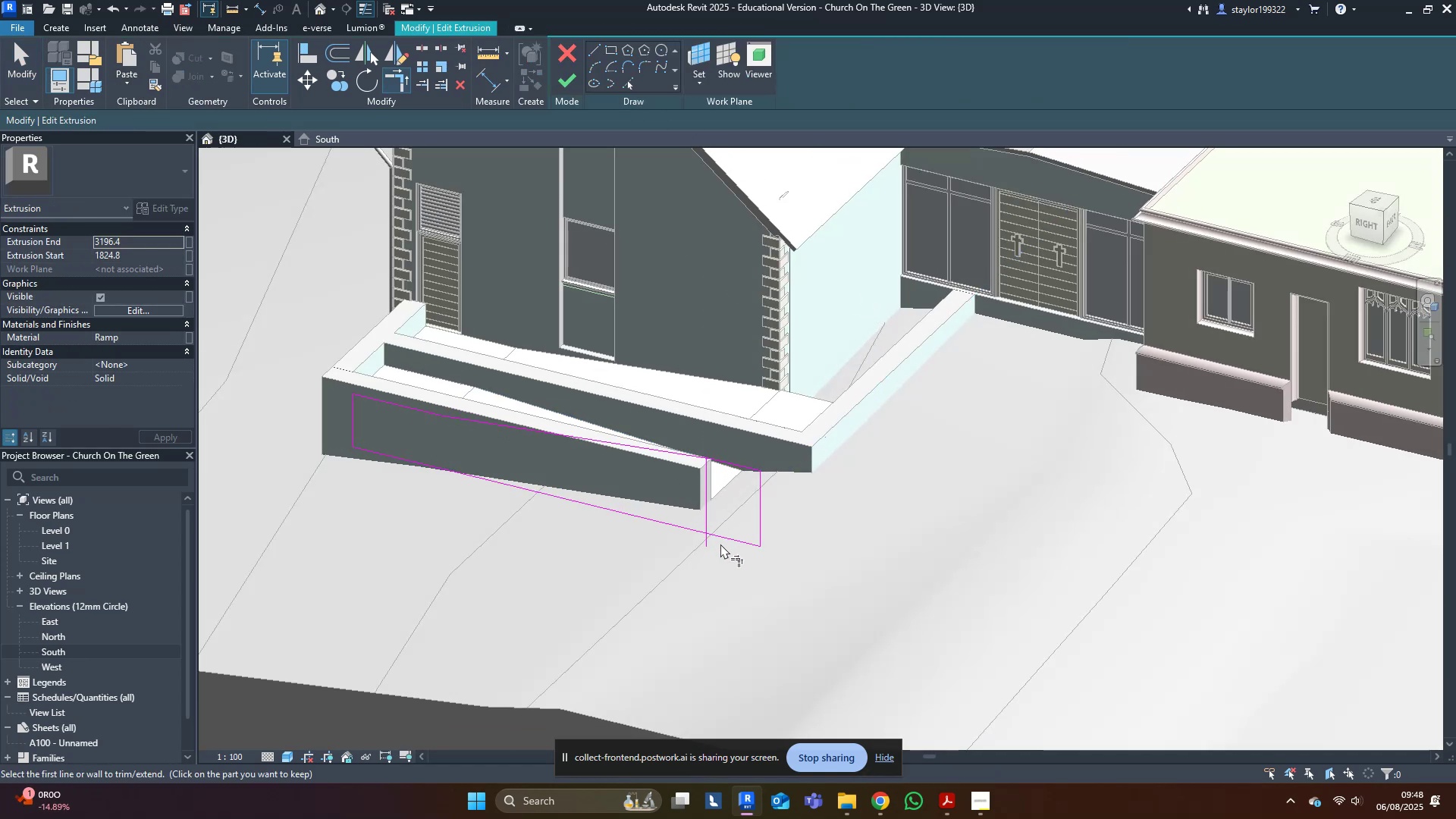 
double_click([722, 538])
 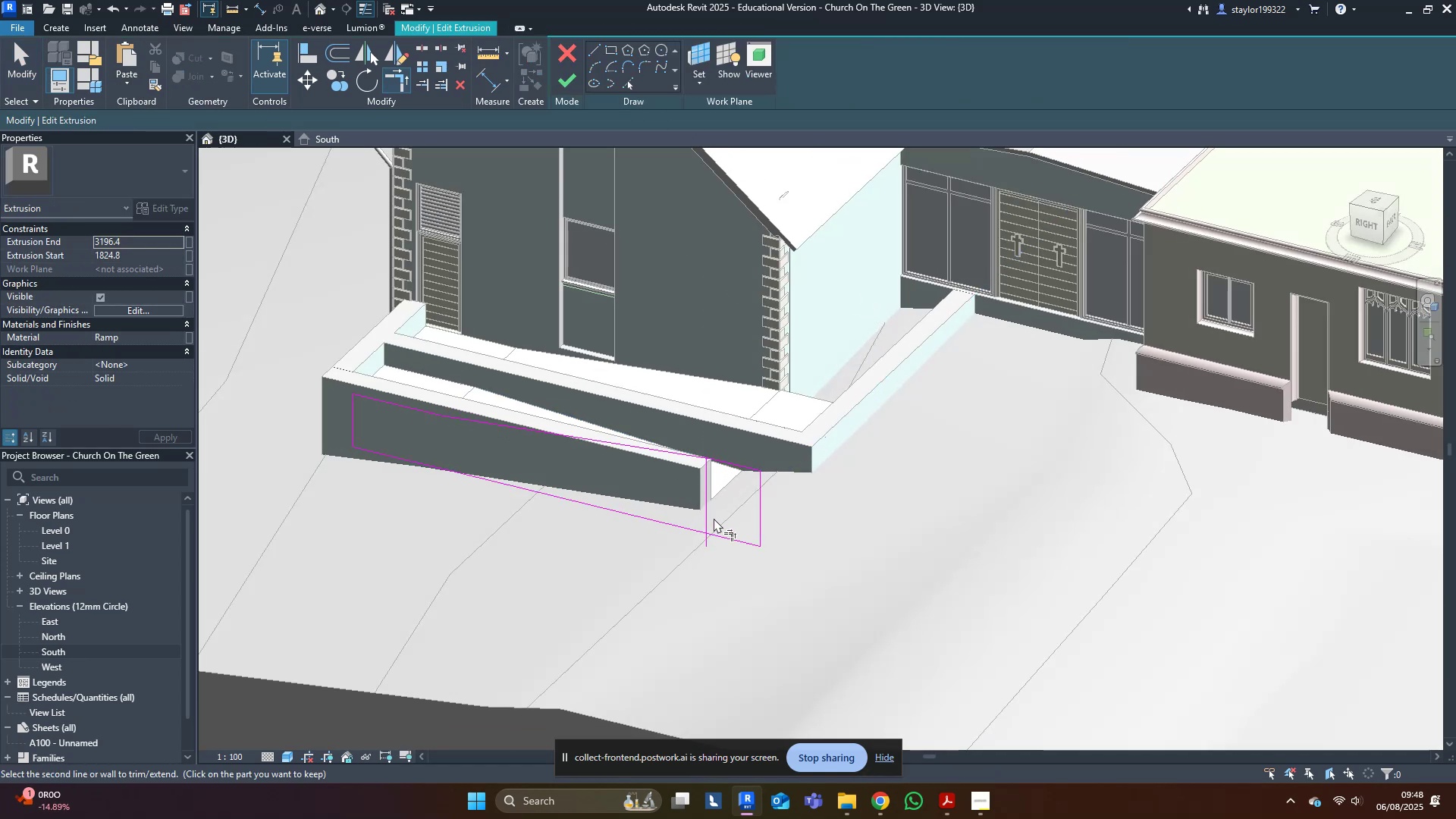 
triple_click([708, 505])
 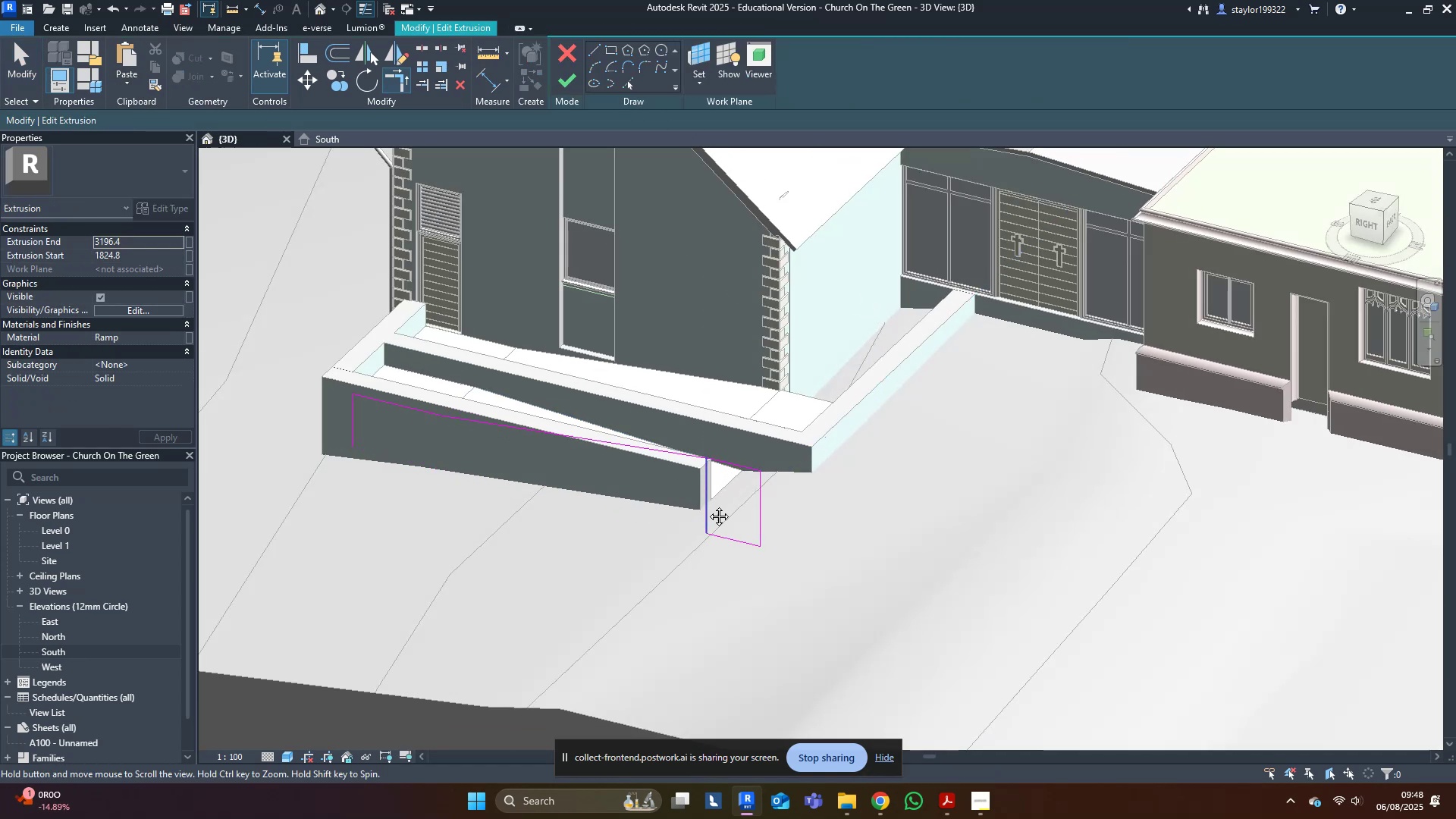 
key(M)
 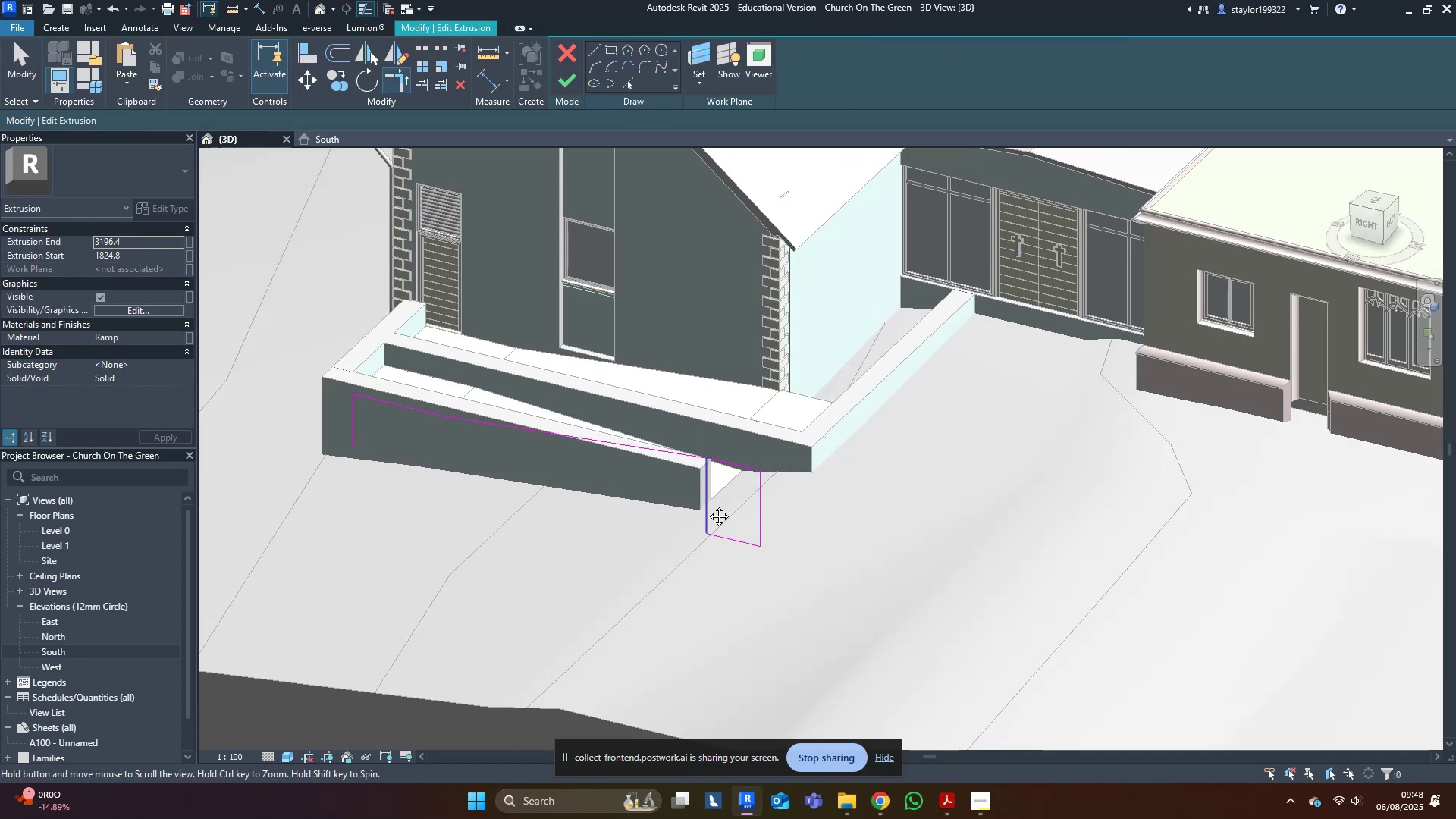 
middle_click([708, 505])
 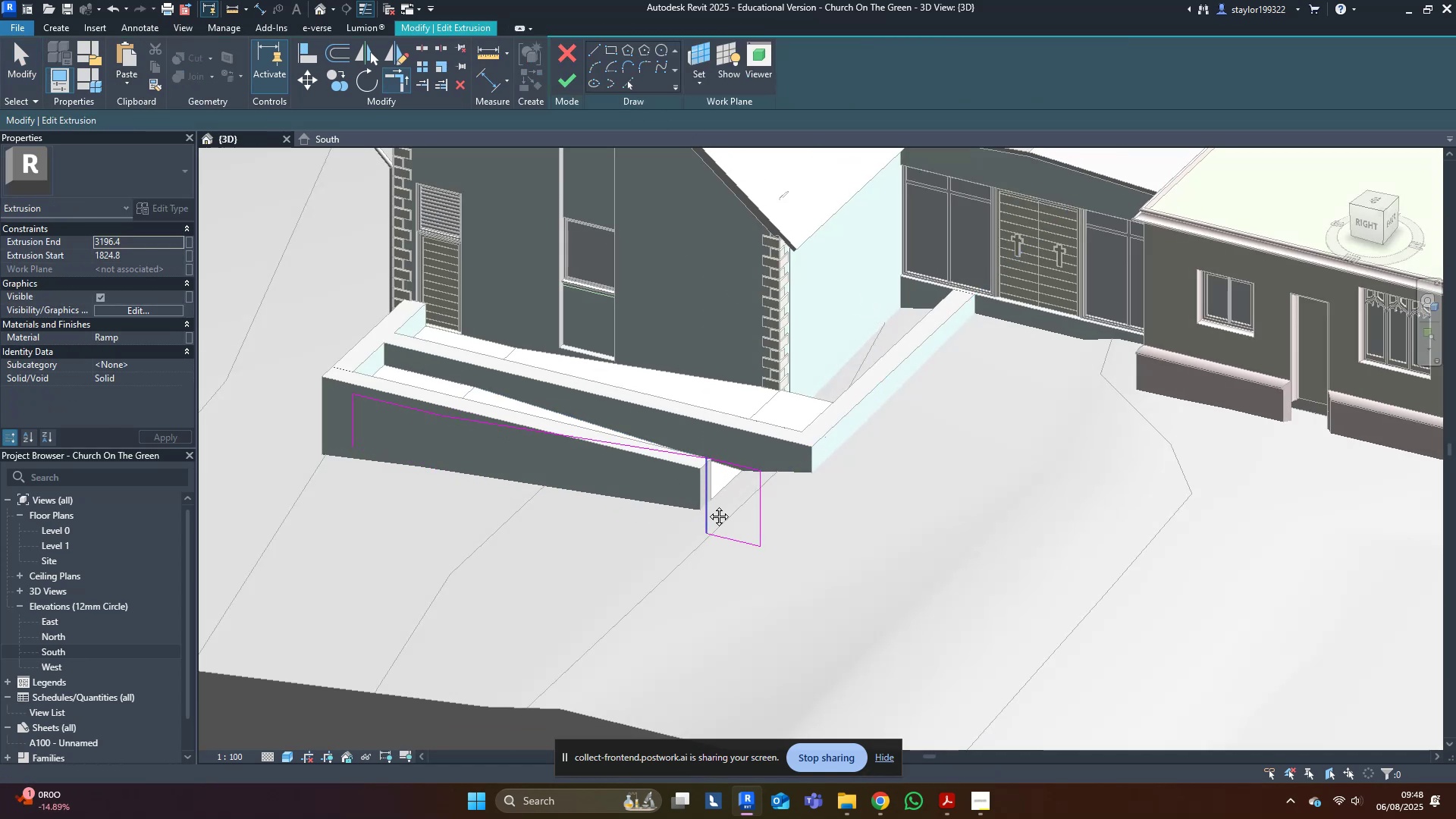 
key(D)
 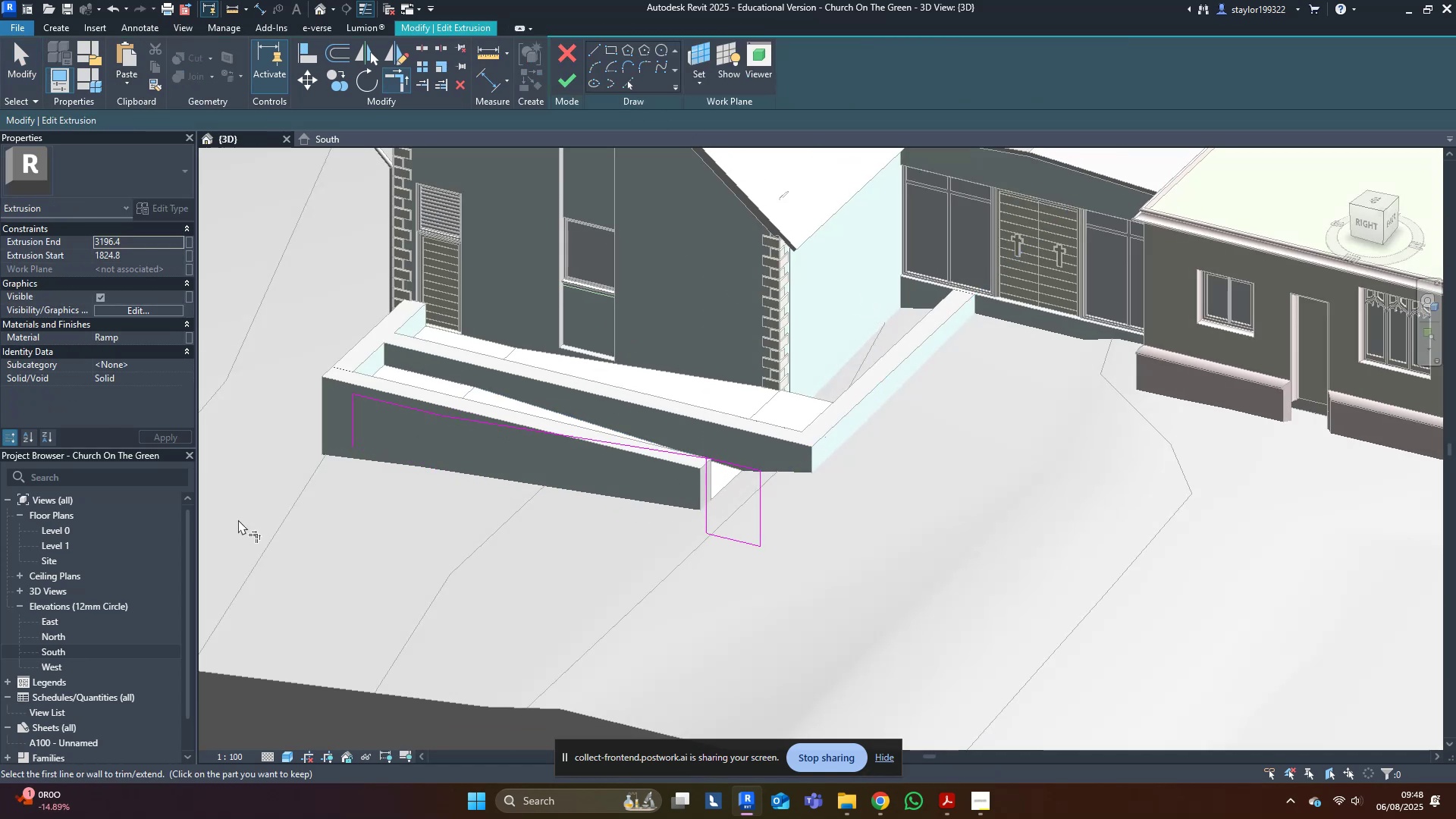 
key(Escape)
 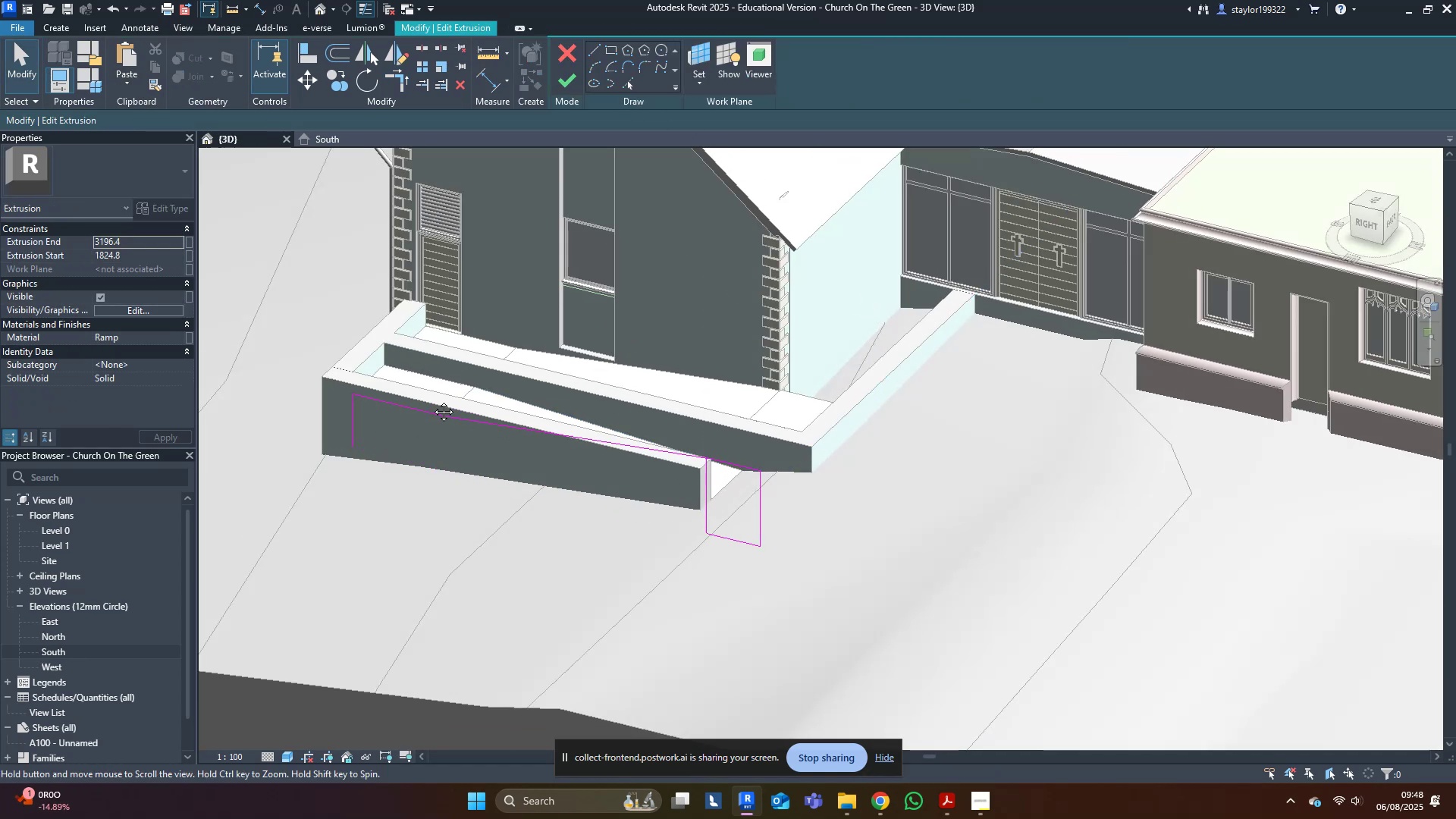 
middle_click([432, 400])
 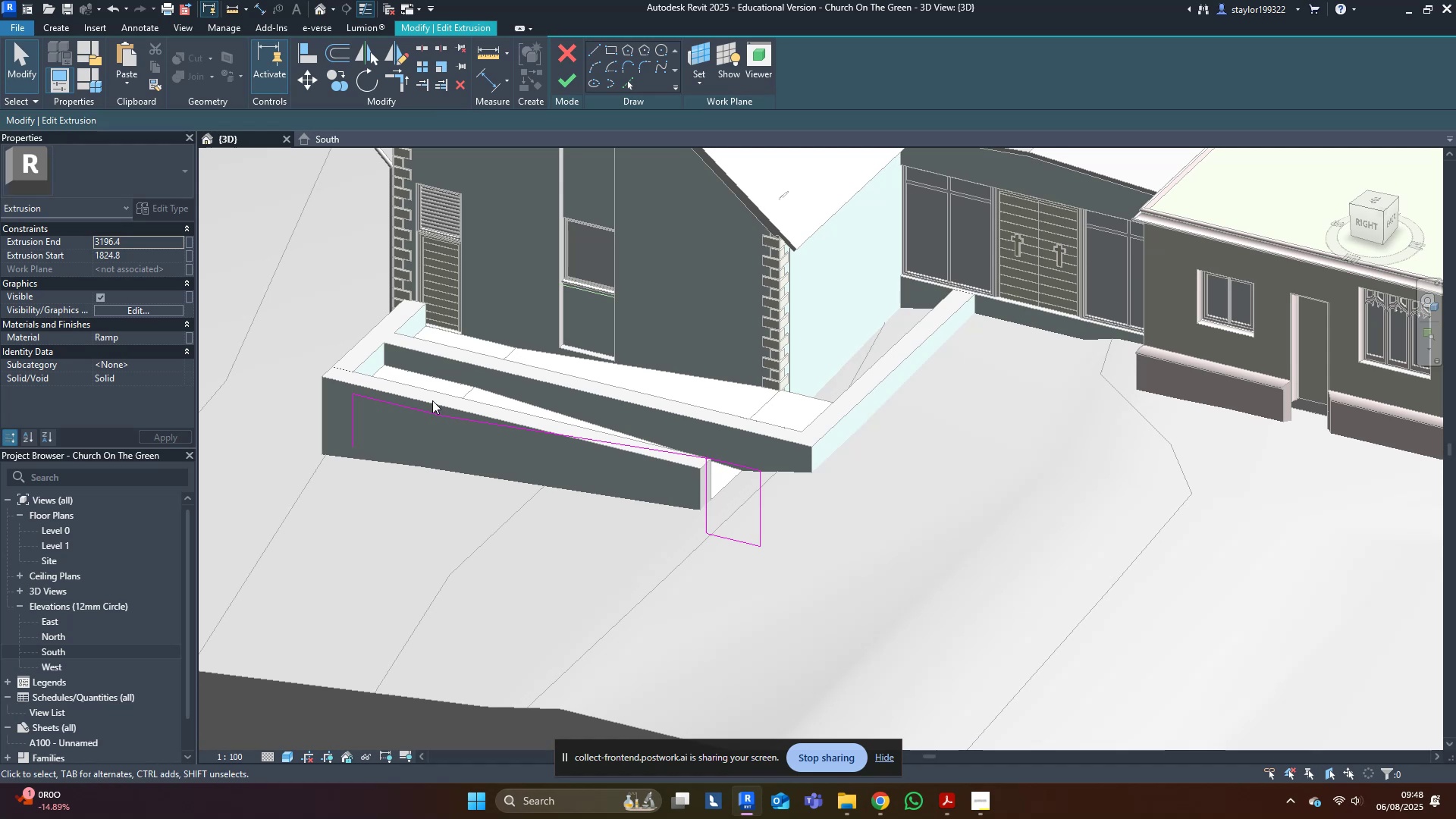 
type(md[Delete])
 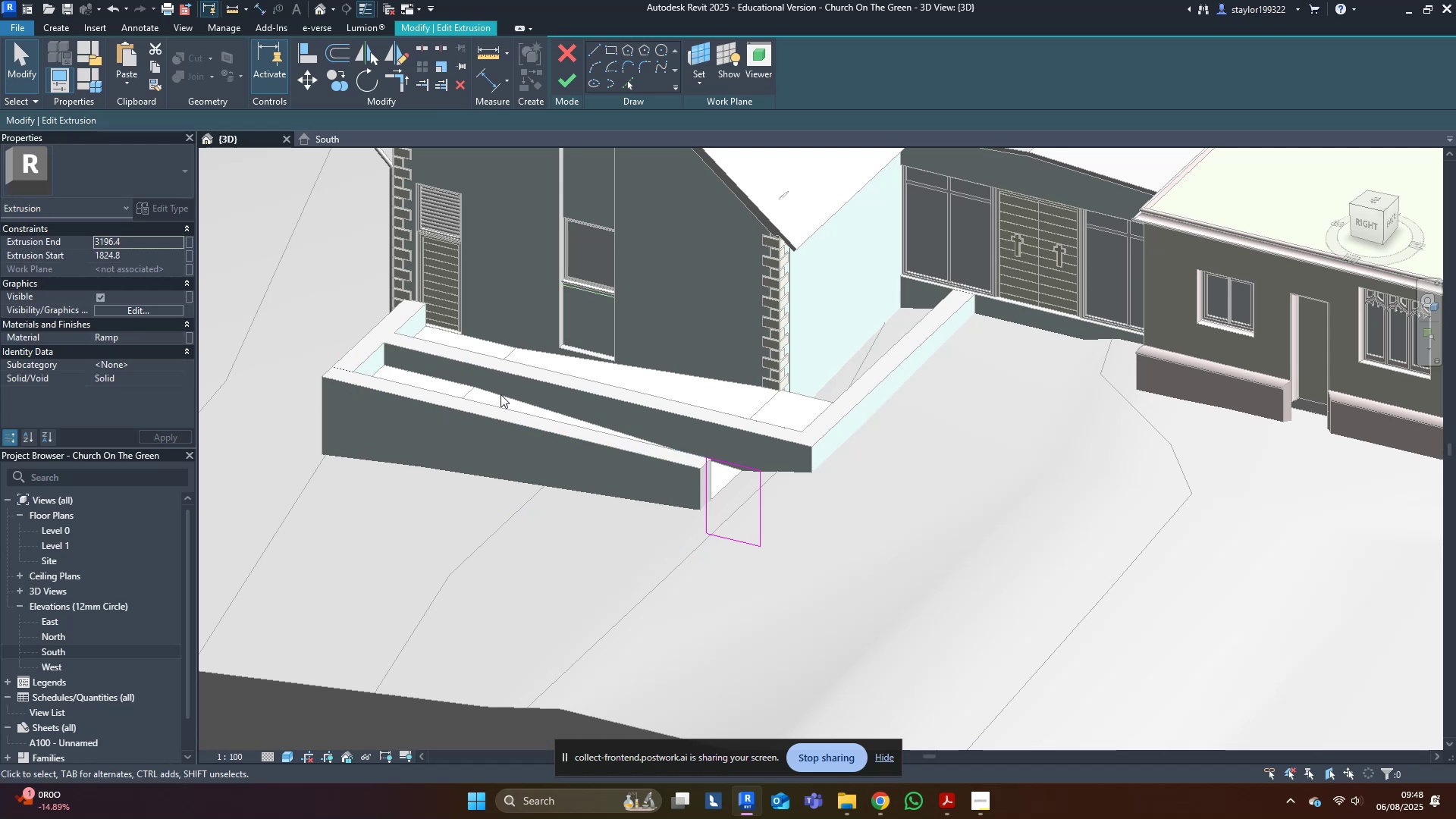 
middle_click([500, 394])
 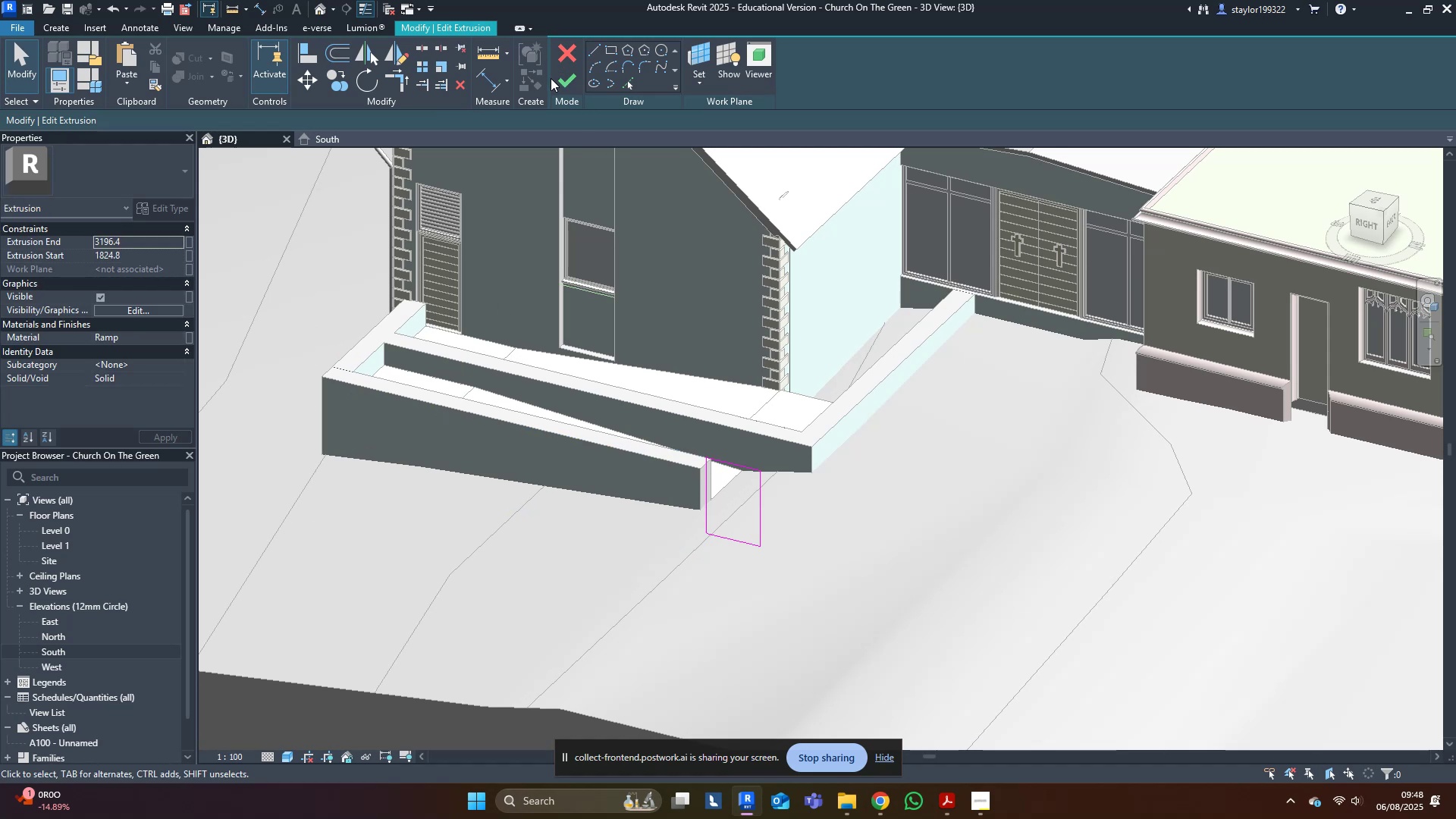 
double_click([565, 86])
 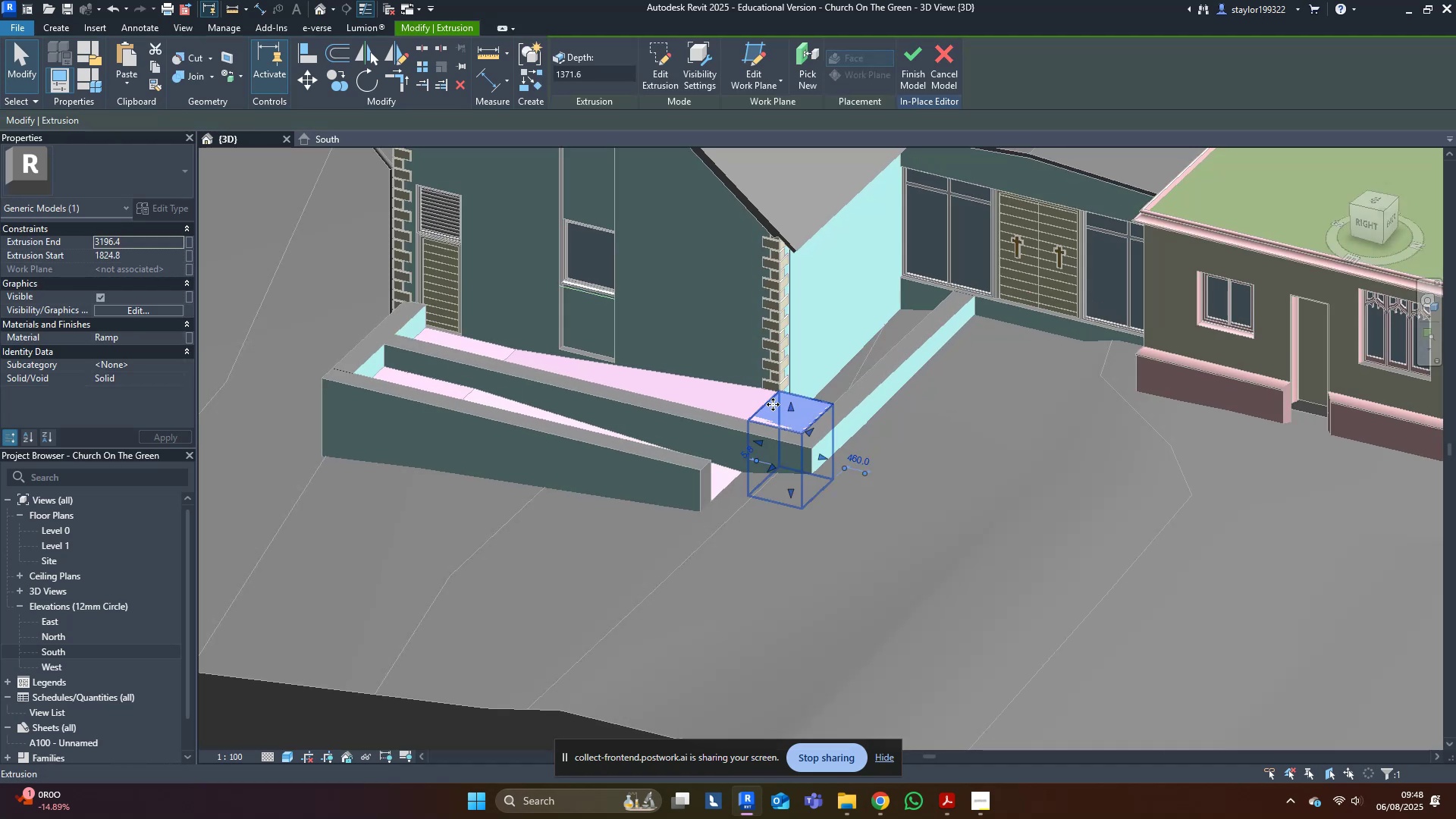 
type(al)
 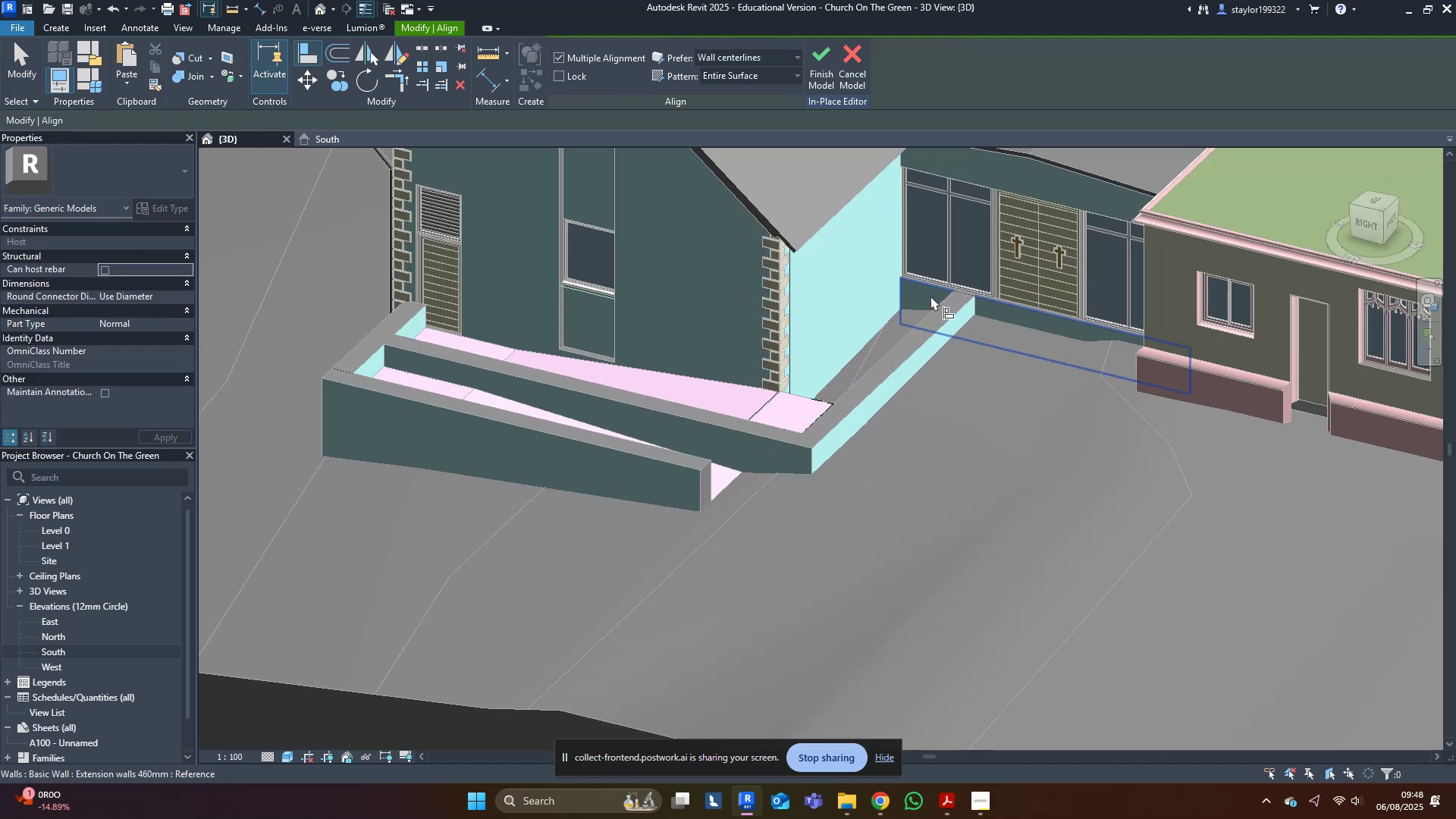 
left_click([929, 295])
 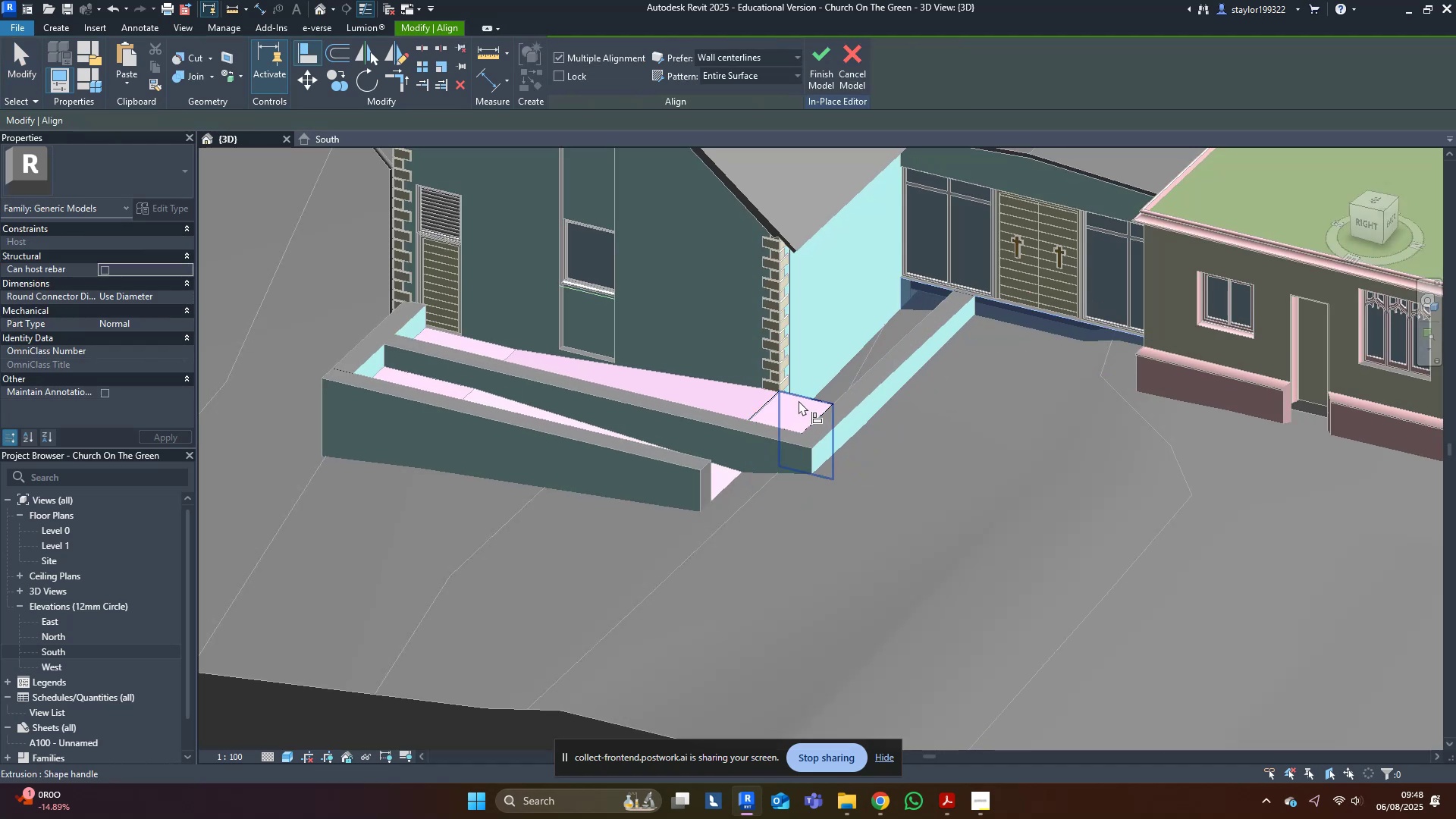 
left_click([802, 397])
 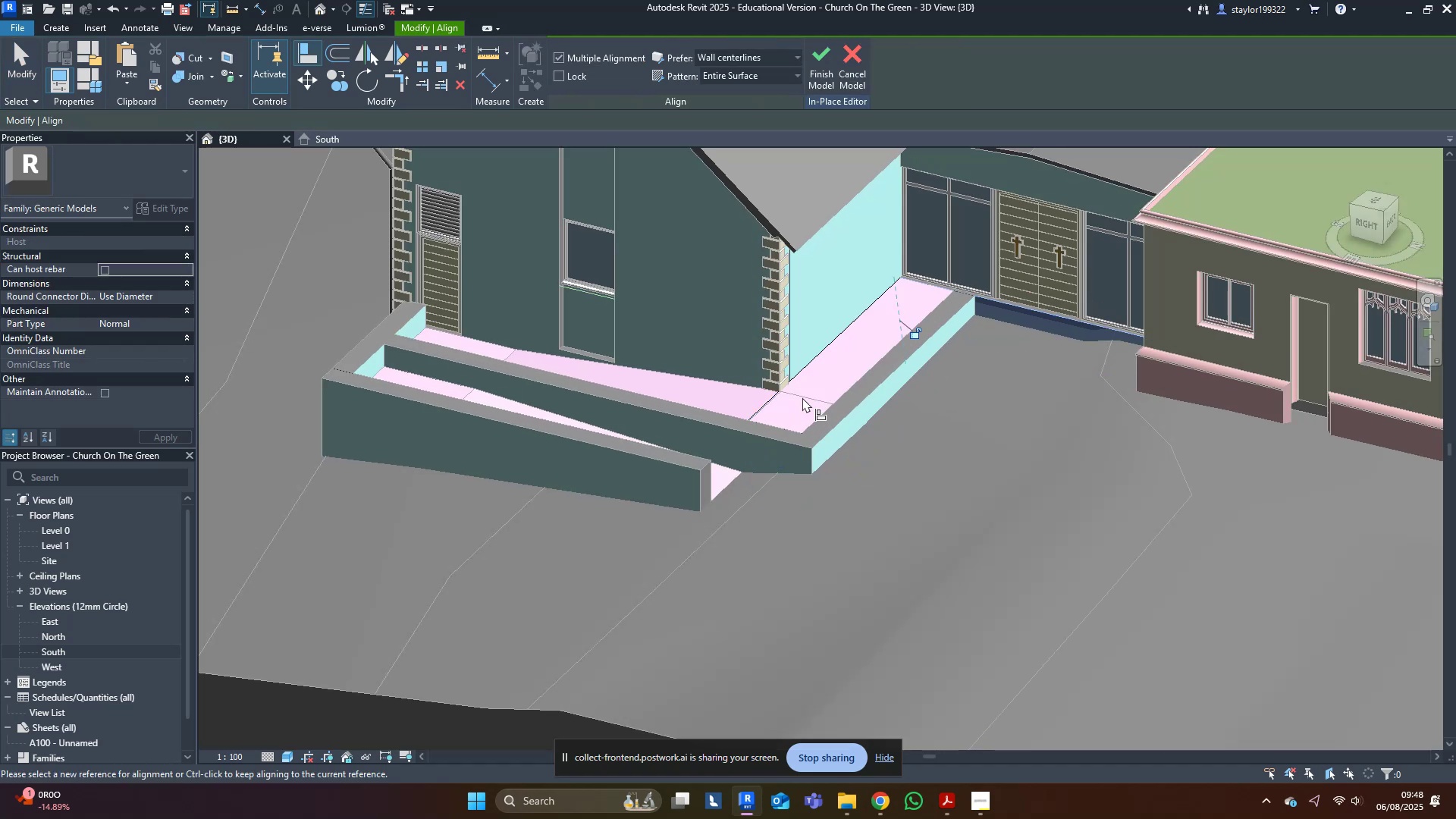 
key(Escape)
 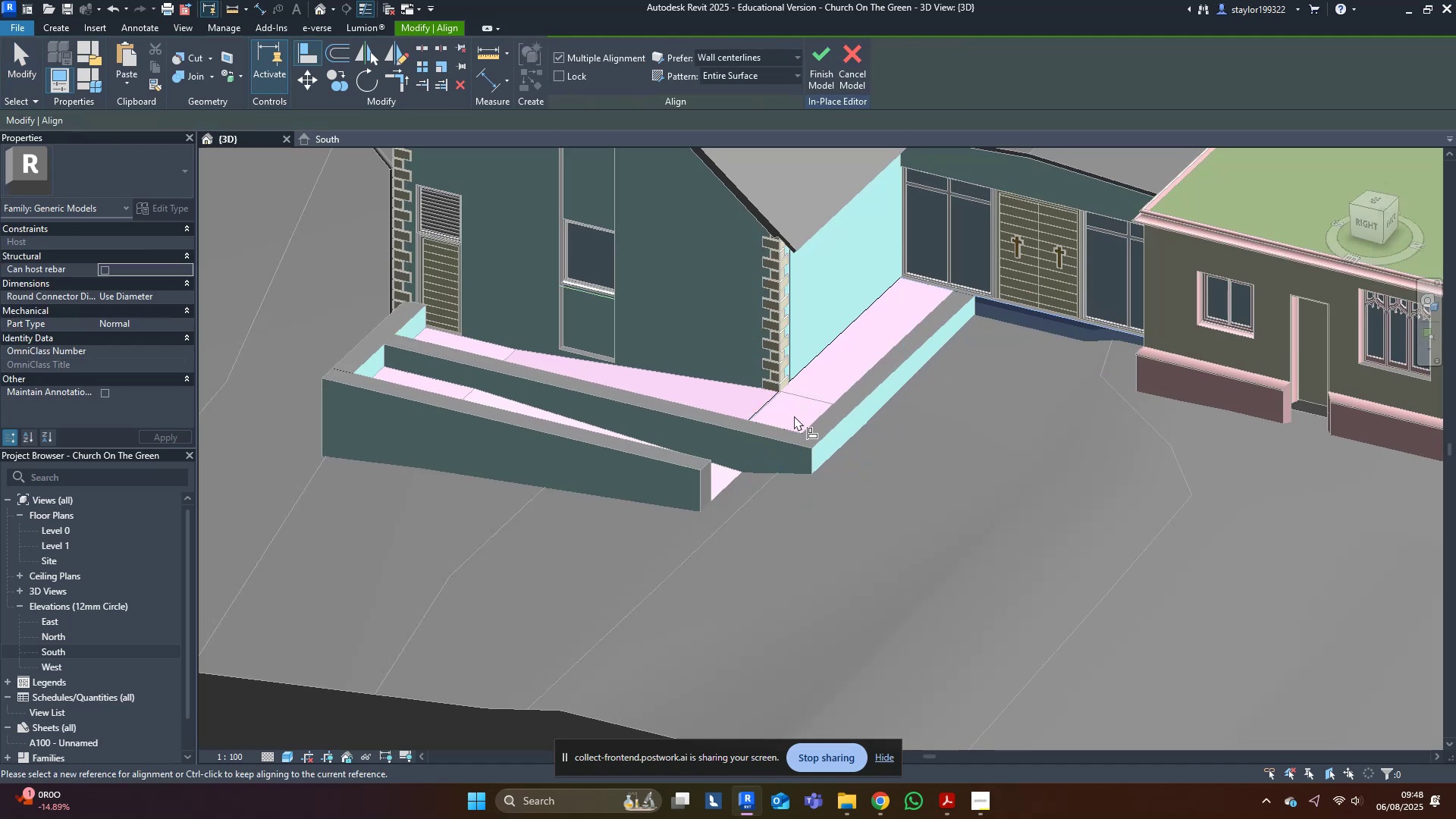 
key(Escape)
 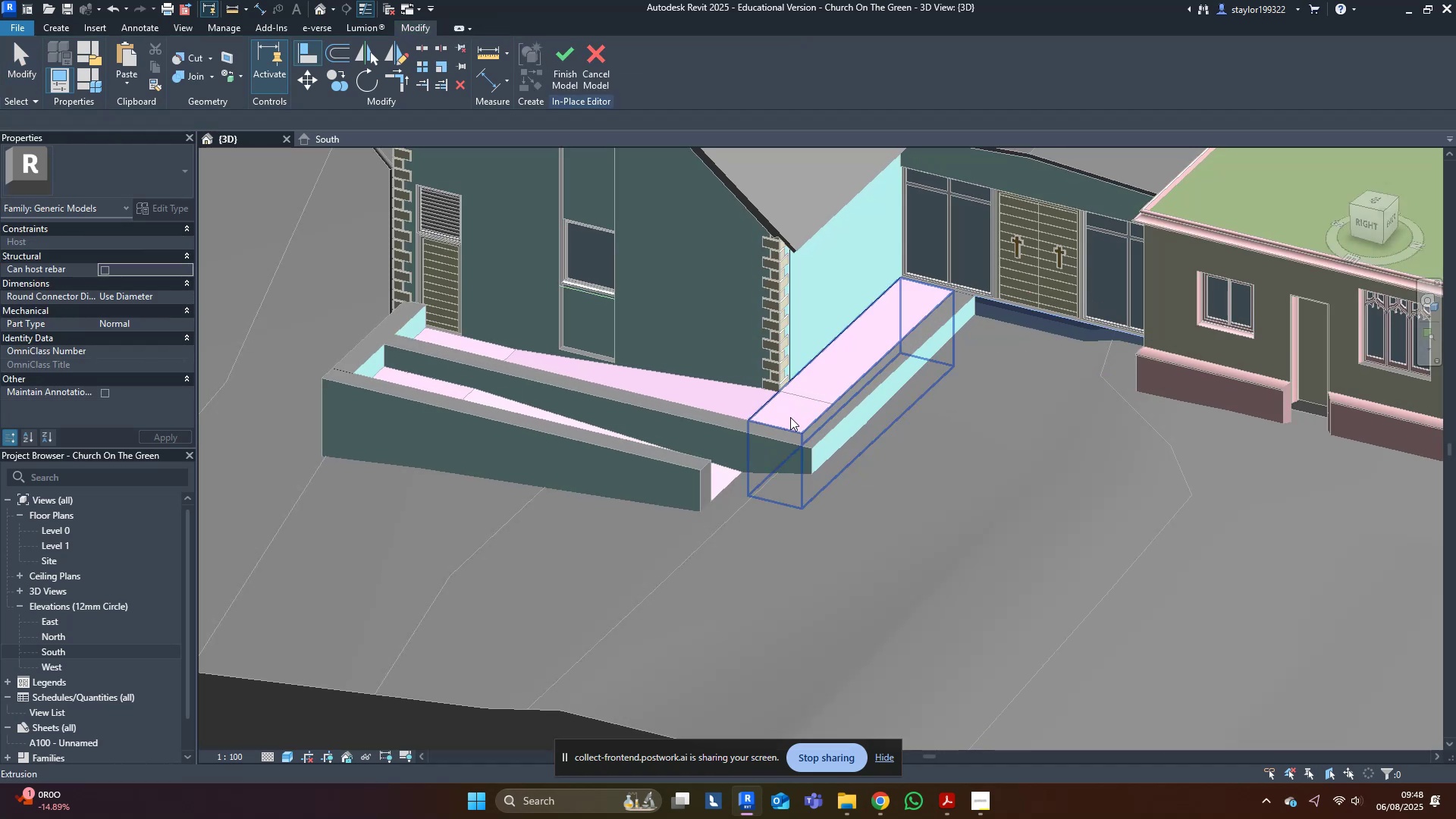 
key(Escape)
 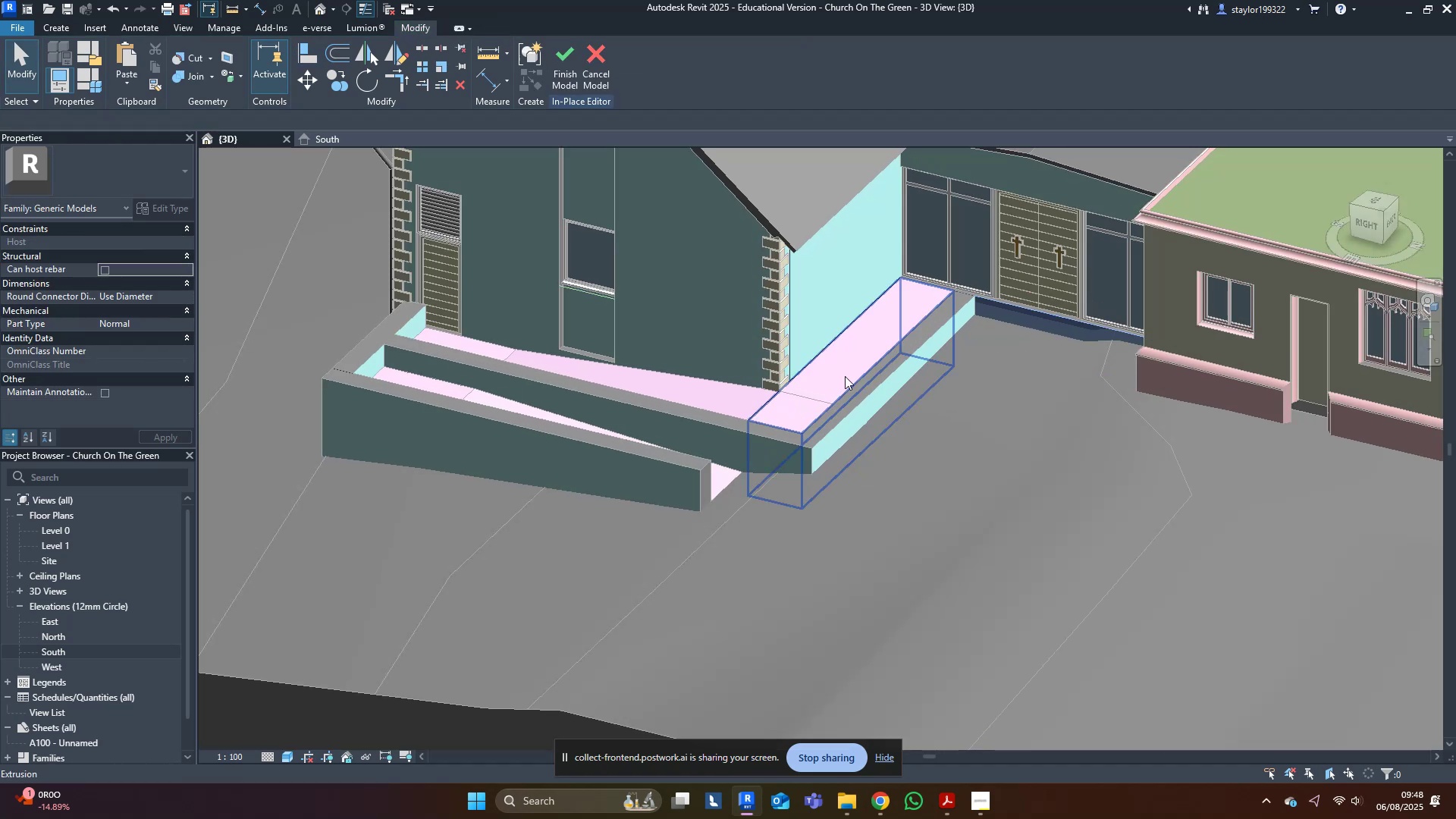 
left_click([846, 375])
 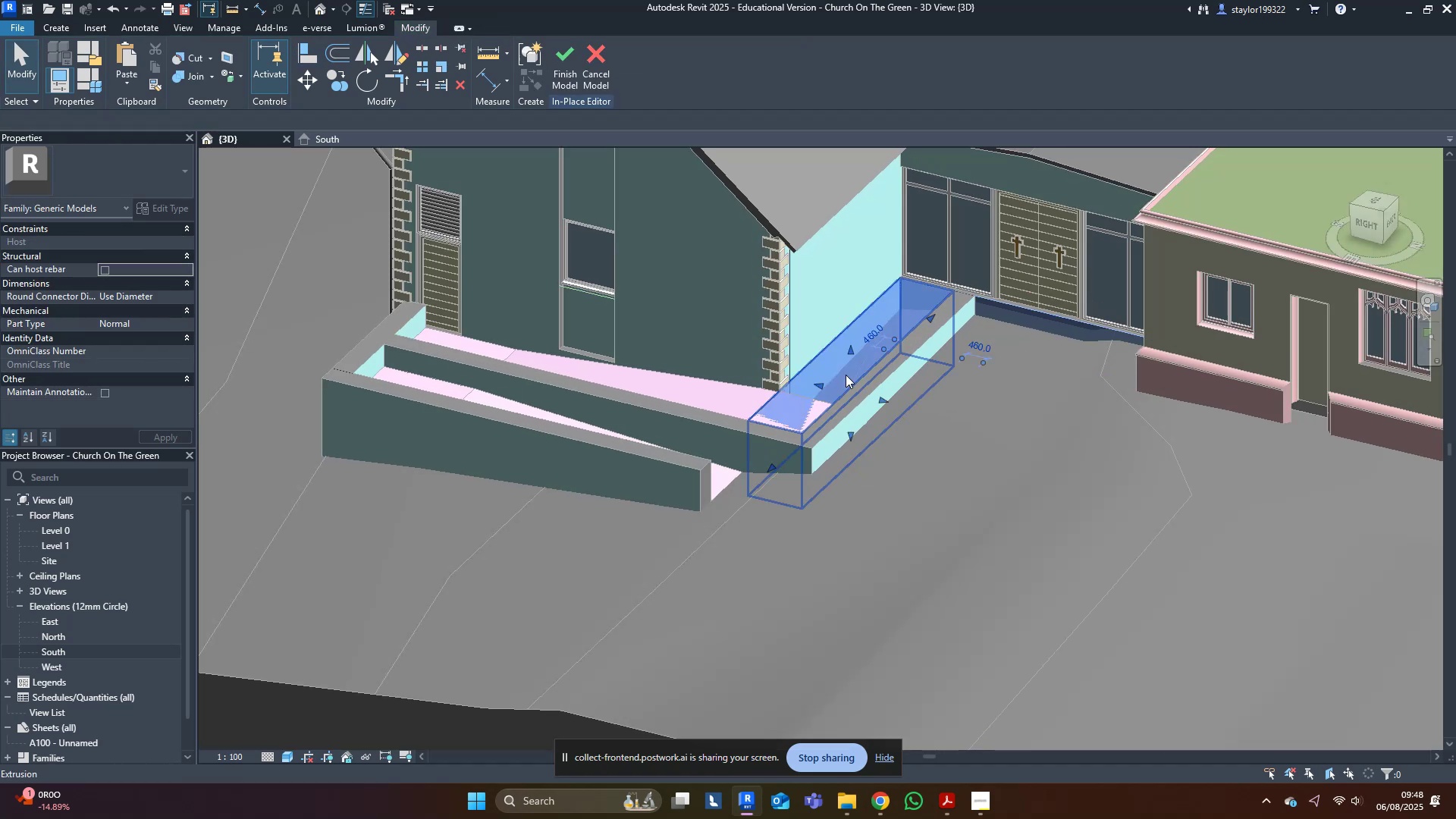 
key(Shift+ShiftLeft)
 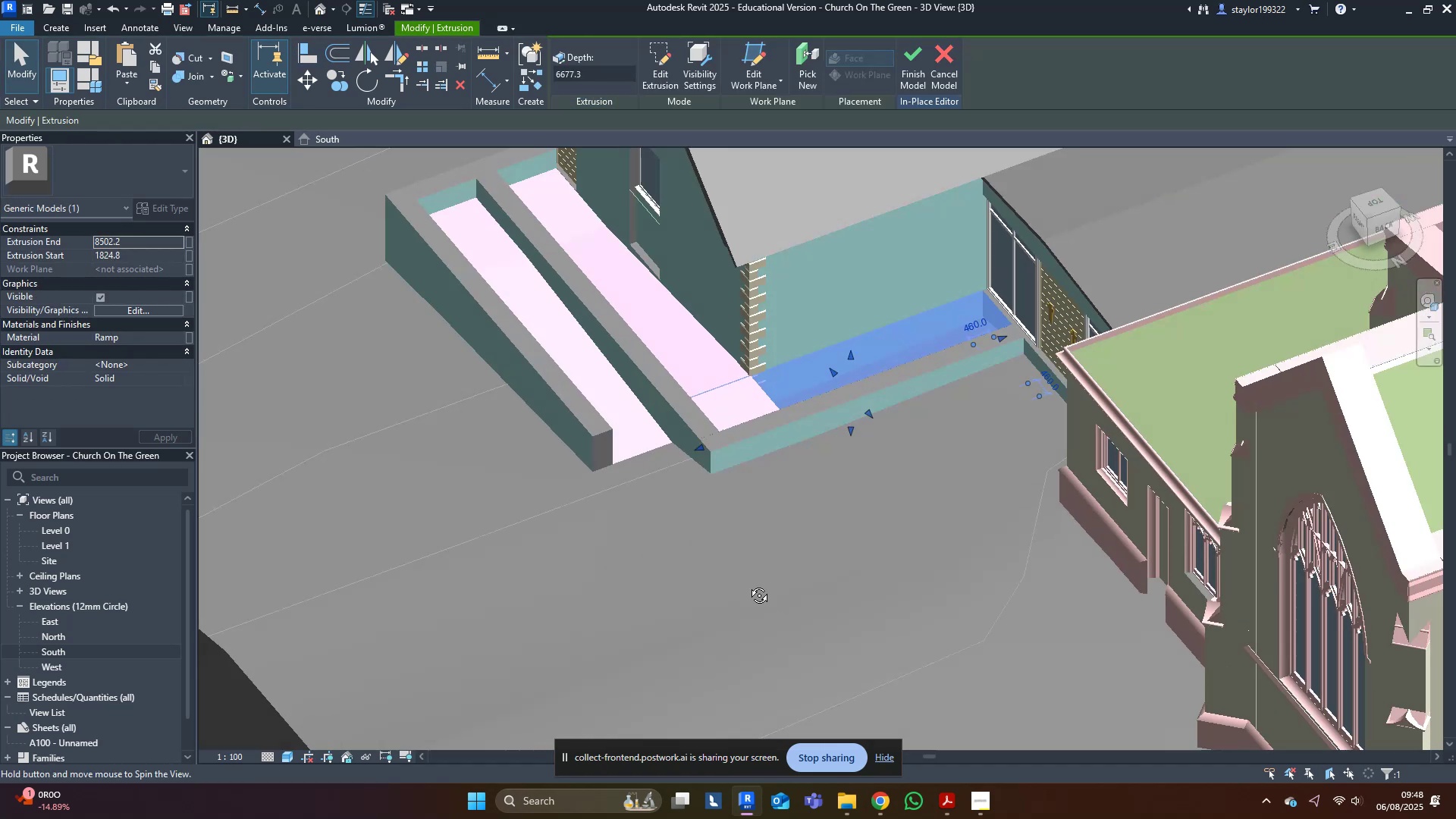 
scroll: coordinate [682, 435], scroll_direction: up, amount: 5.0
 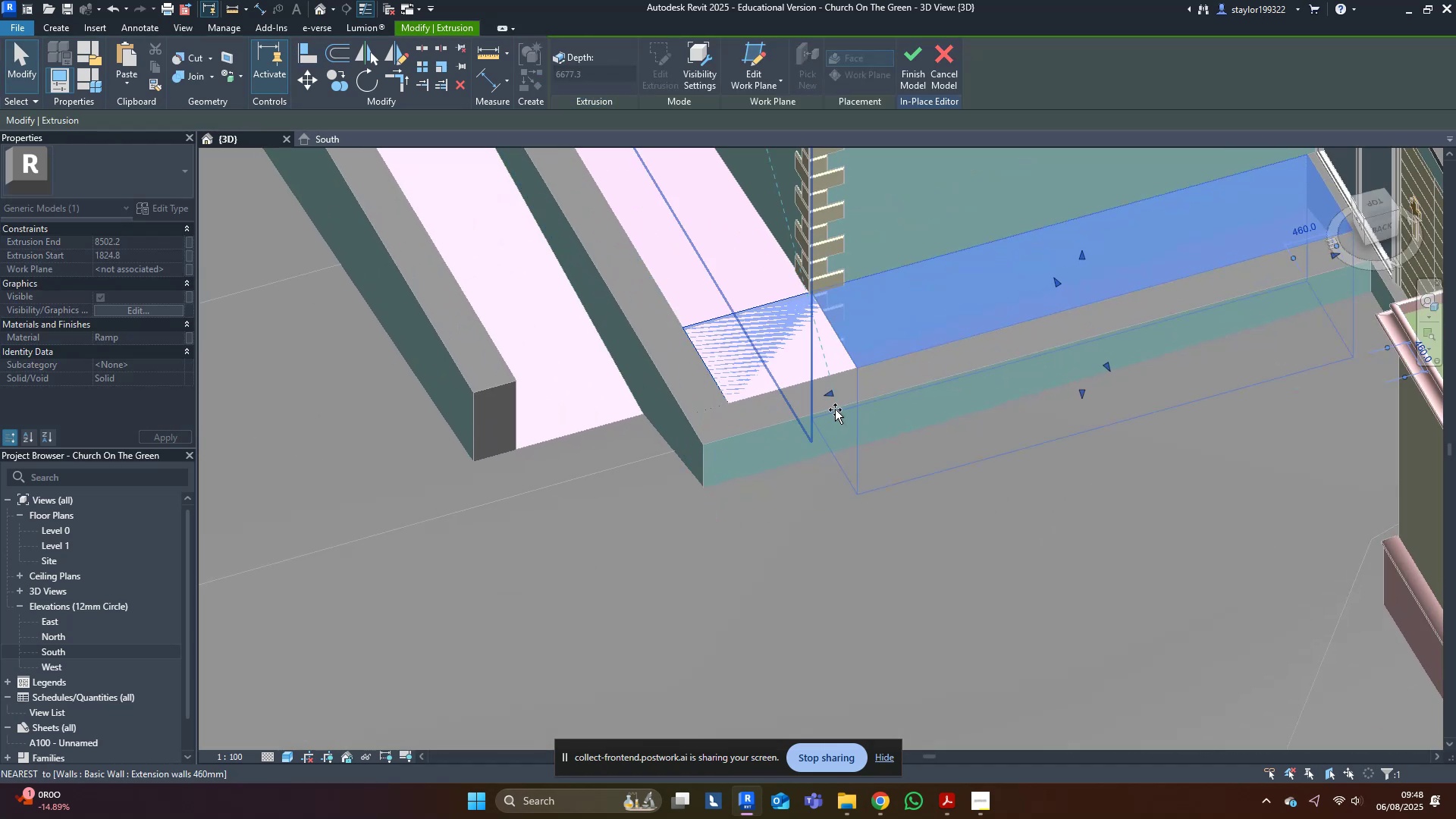 
key(Escape)
 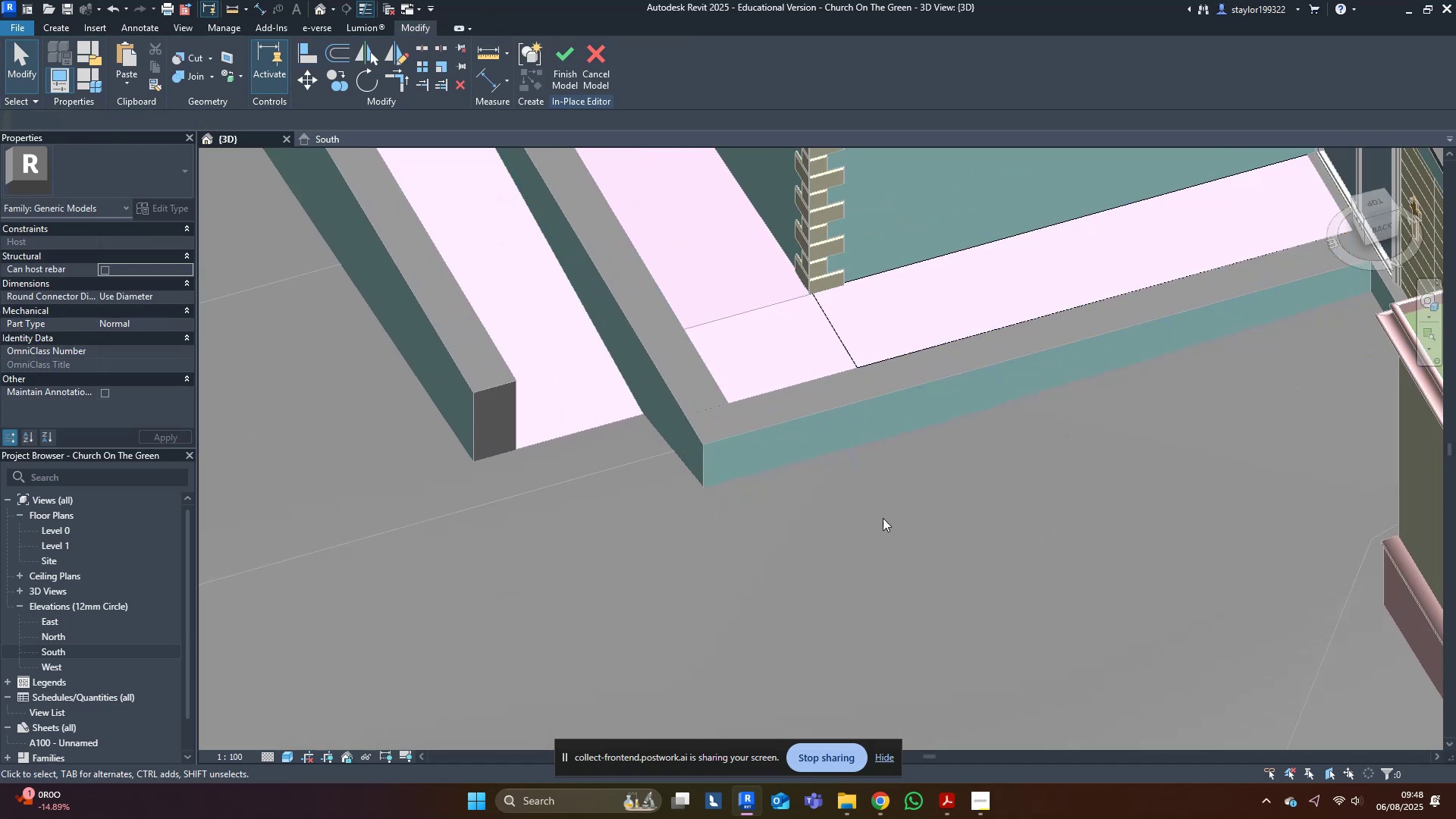 
scroll: coordinate [910, 581], scroll_direction: down, amount: 8.0
 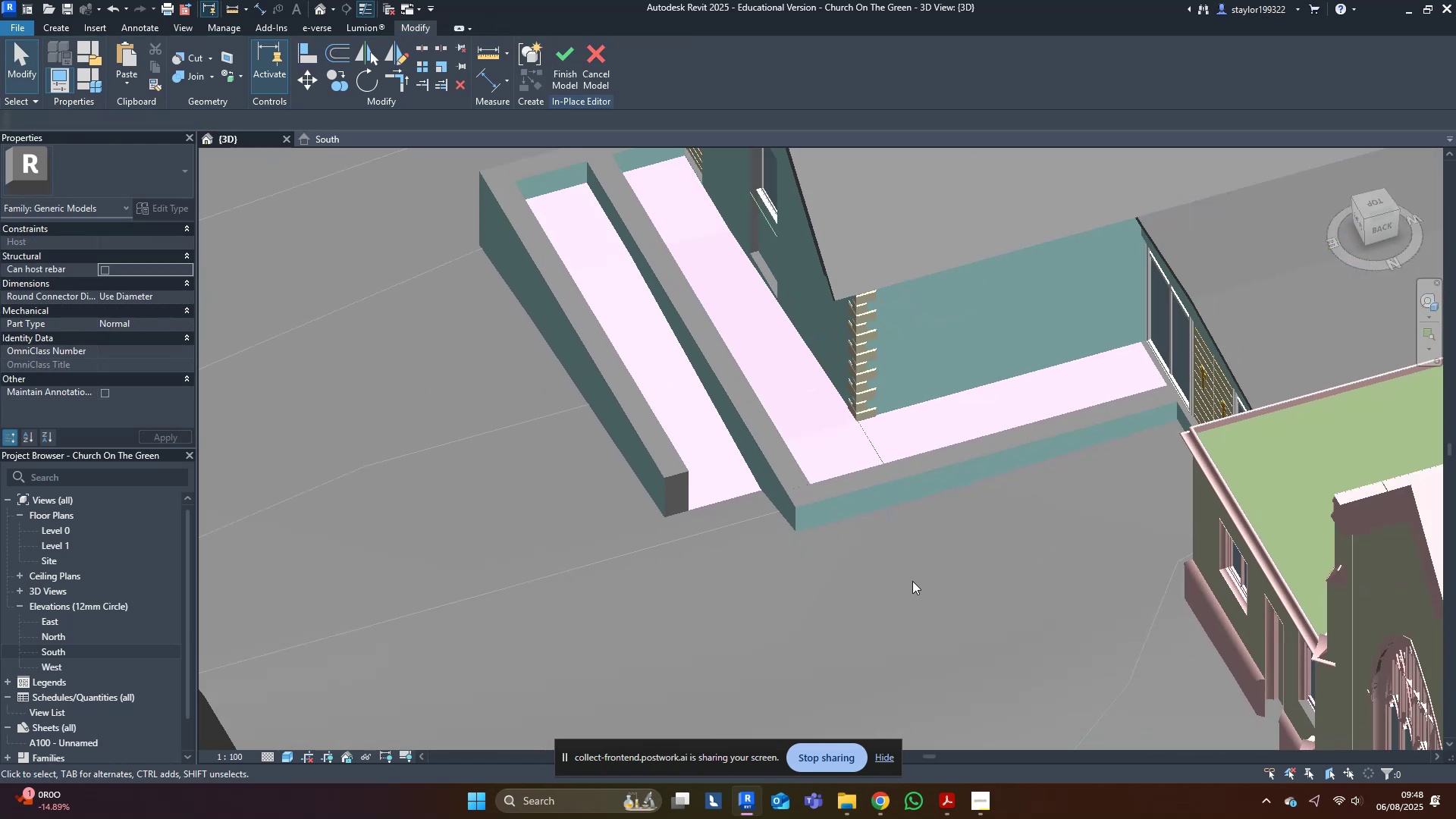 
hold_key(key=ShiftLeft, duration=0.59)
 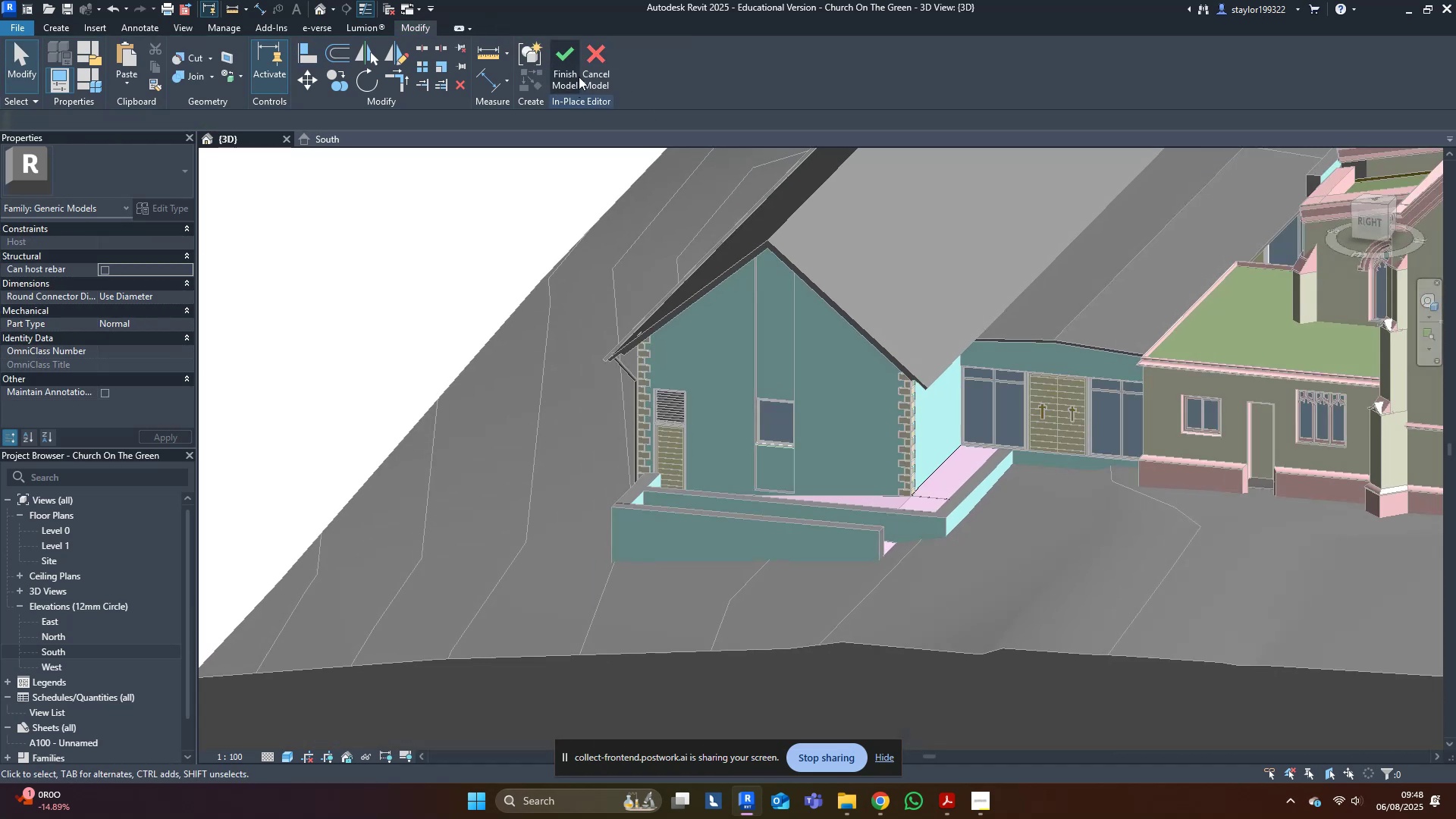 
left_click([567, 64])
 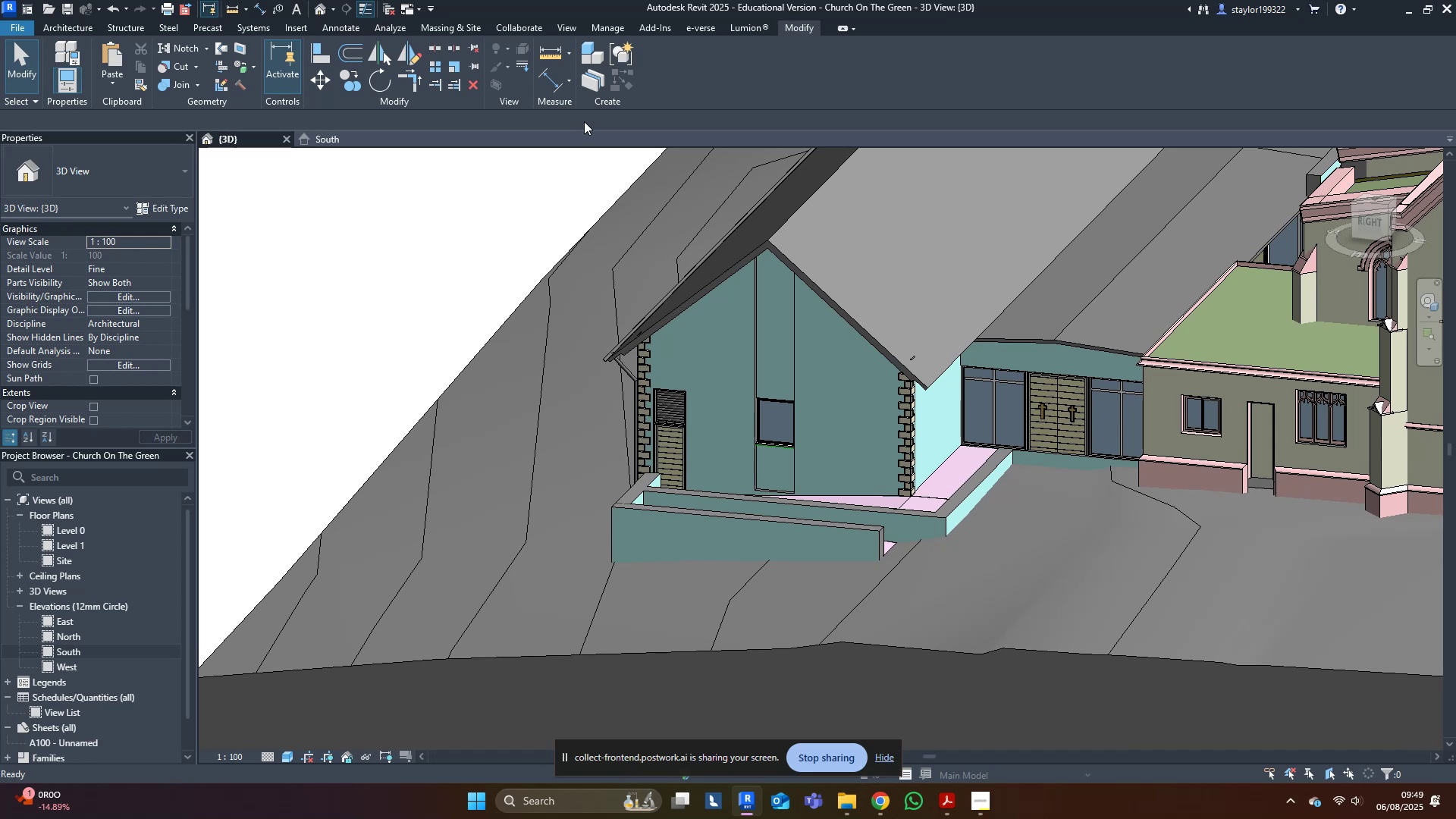 
wait(6.52)
 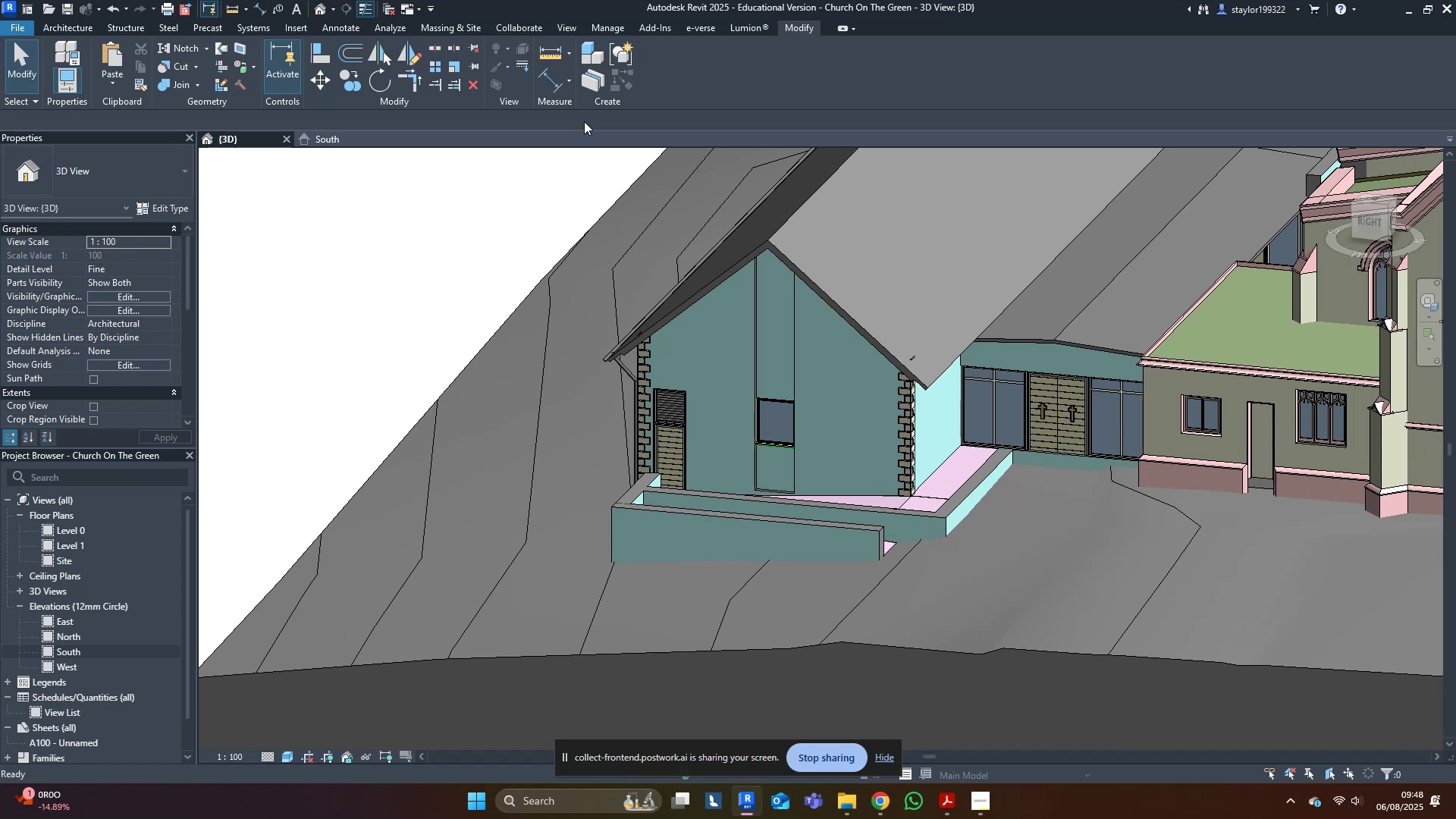 
scroll: coordinate [1017, 469], scroll_direction: down, amount: 4.0
 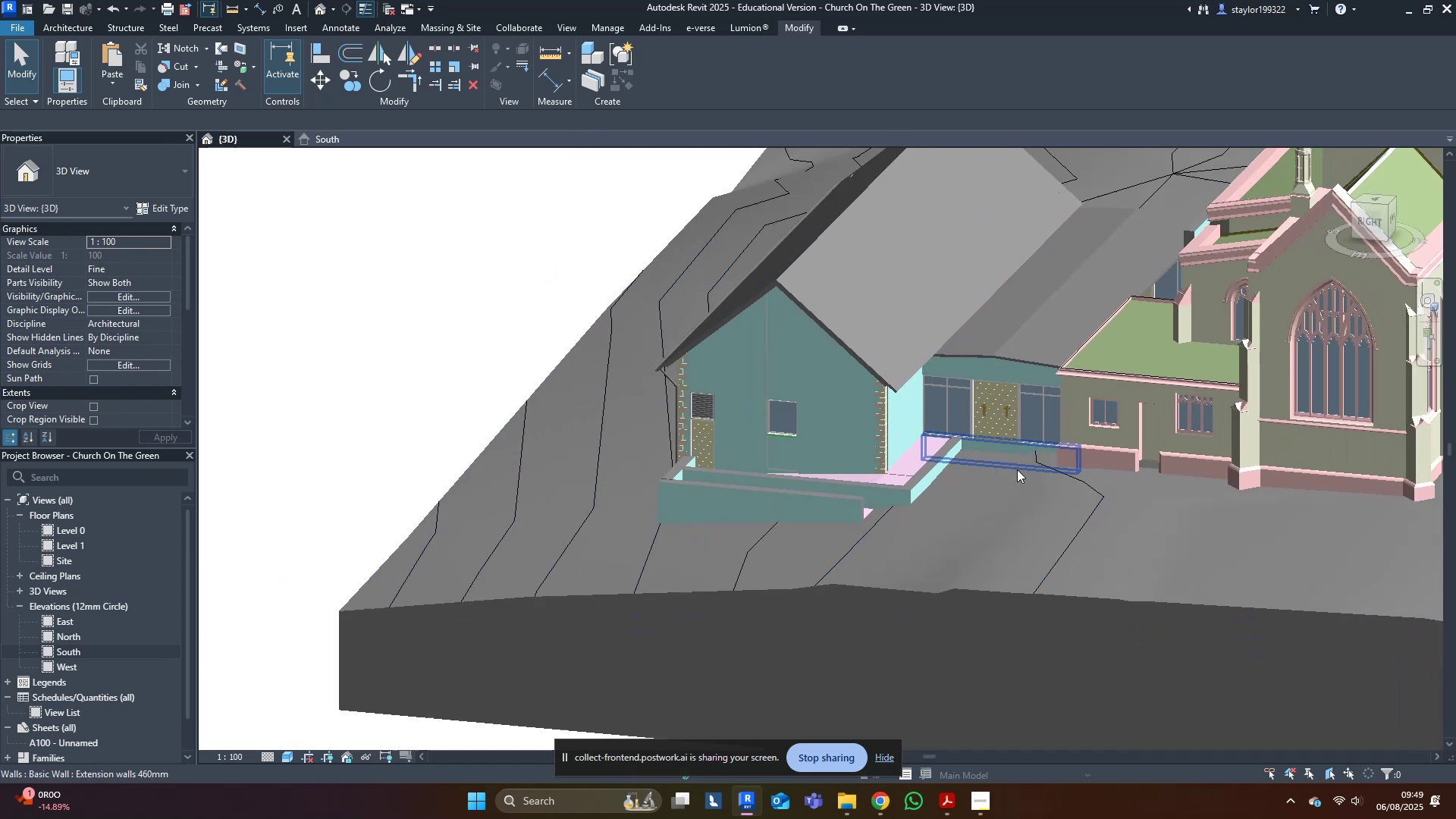 
hold_key(key=ShiftLeft, duration=0.83)
 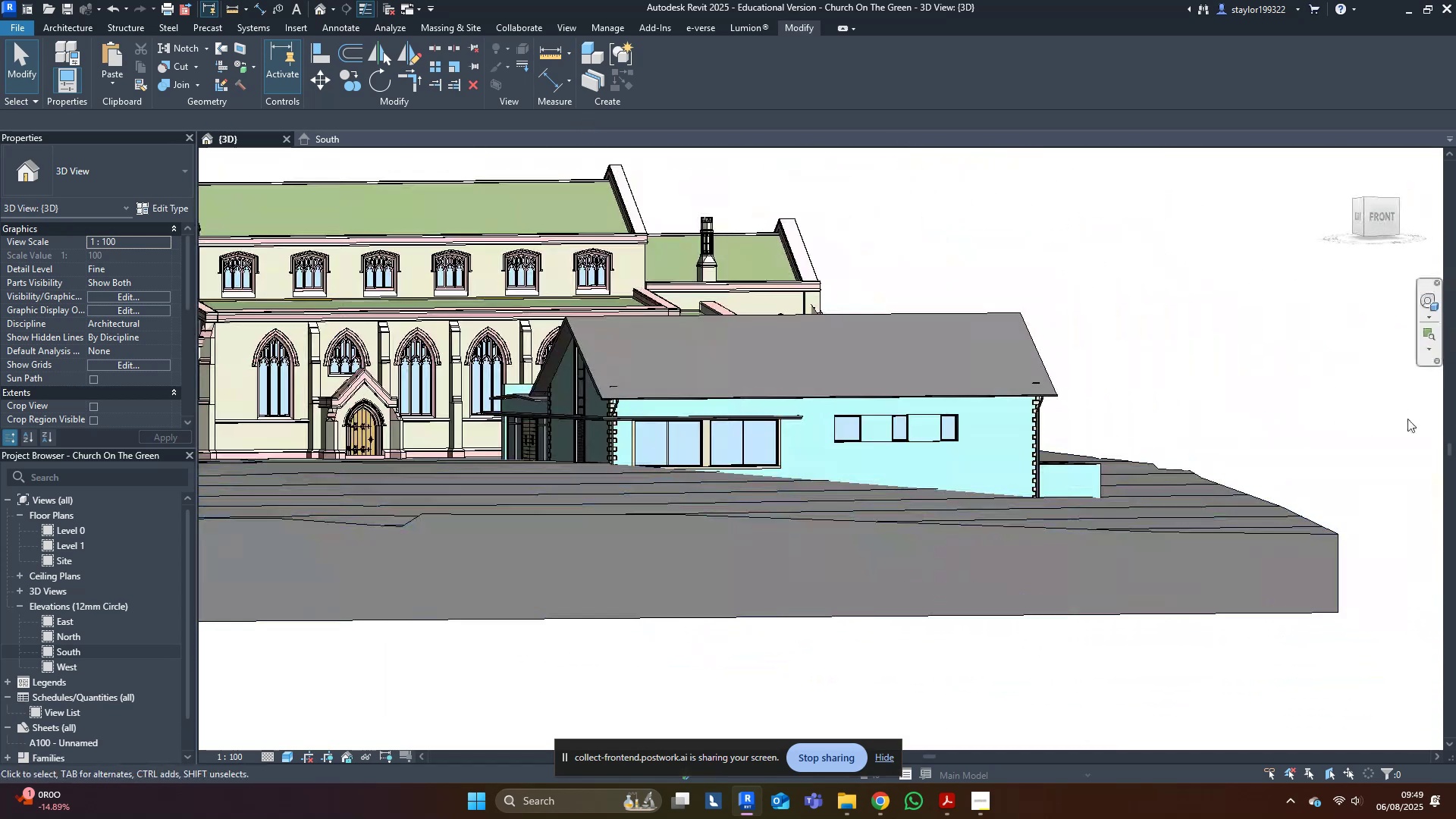 
hold_key(key=ShiftLeft, duration=1.53)
 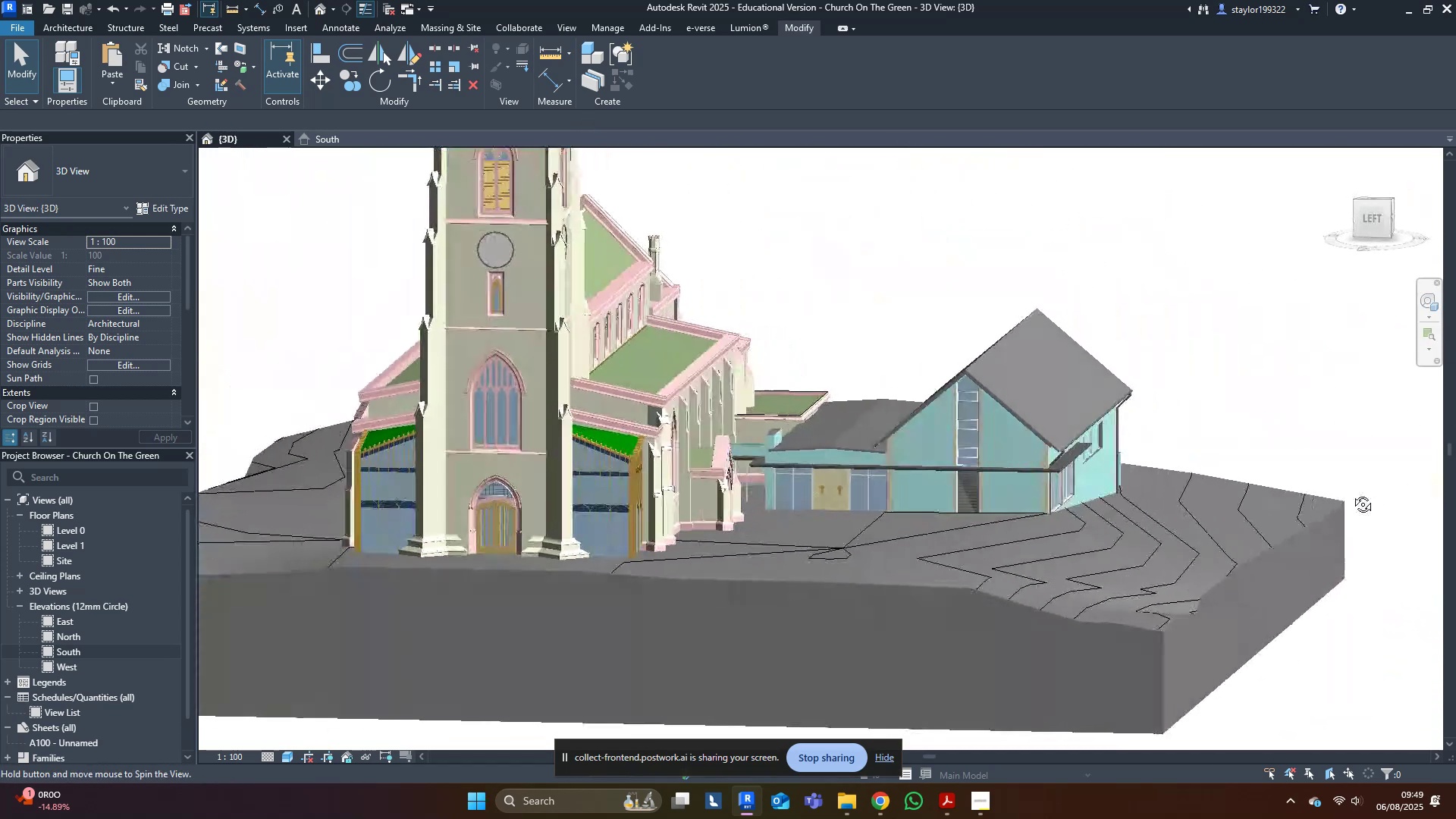 
hold_key(key=ShiftLeft, duration=0.46)
 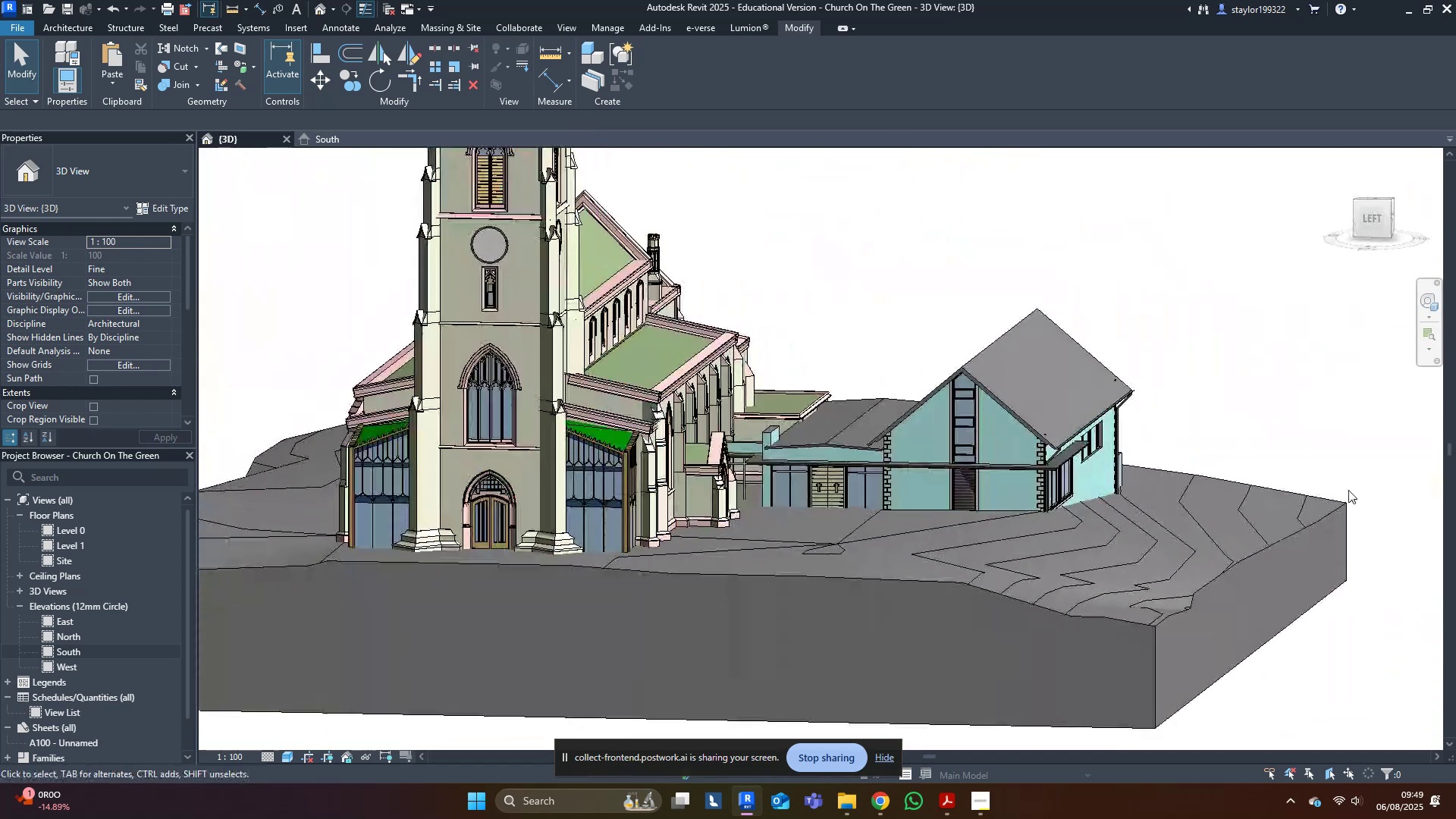 
scroll: coordinate [1346, 490], scroll_direction: down, amount: 4.0
 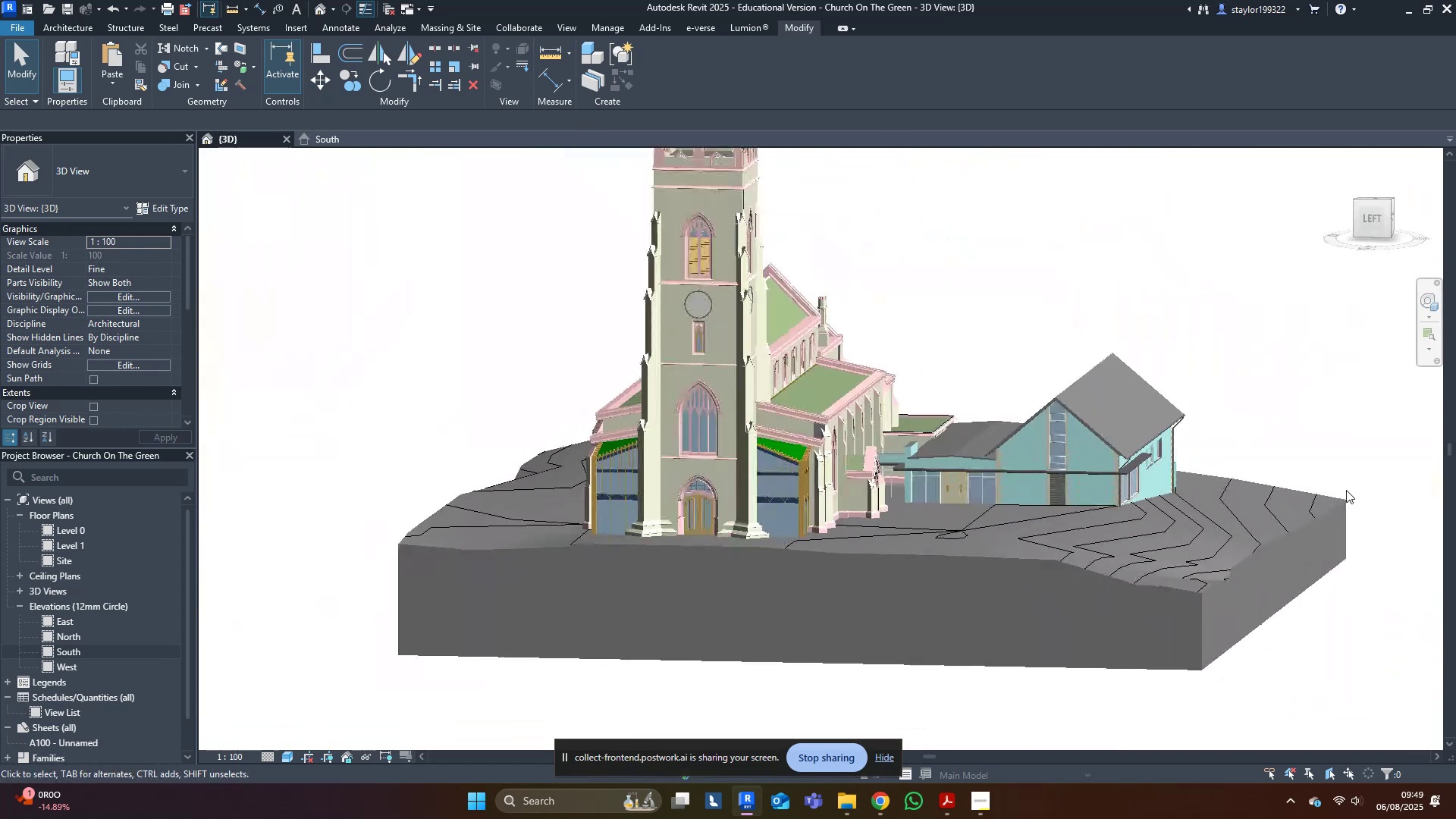 
hold_key(key=ShiftLeft, duration=0.75)
 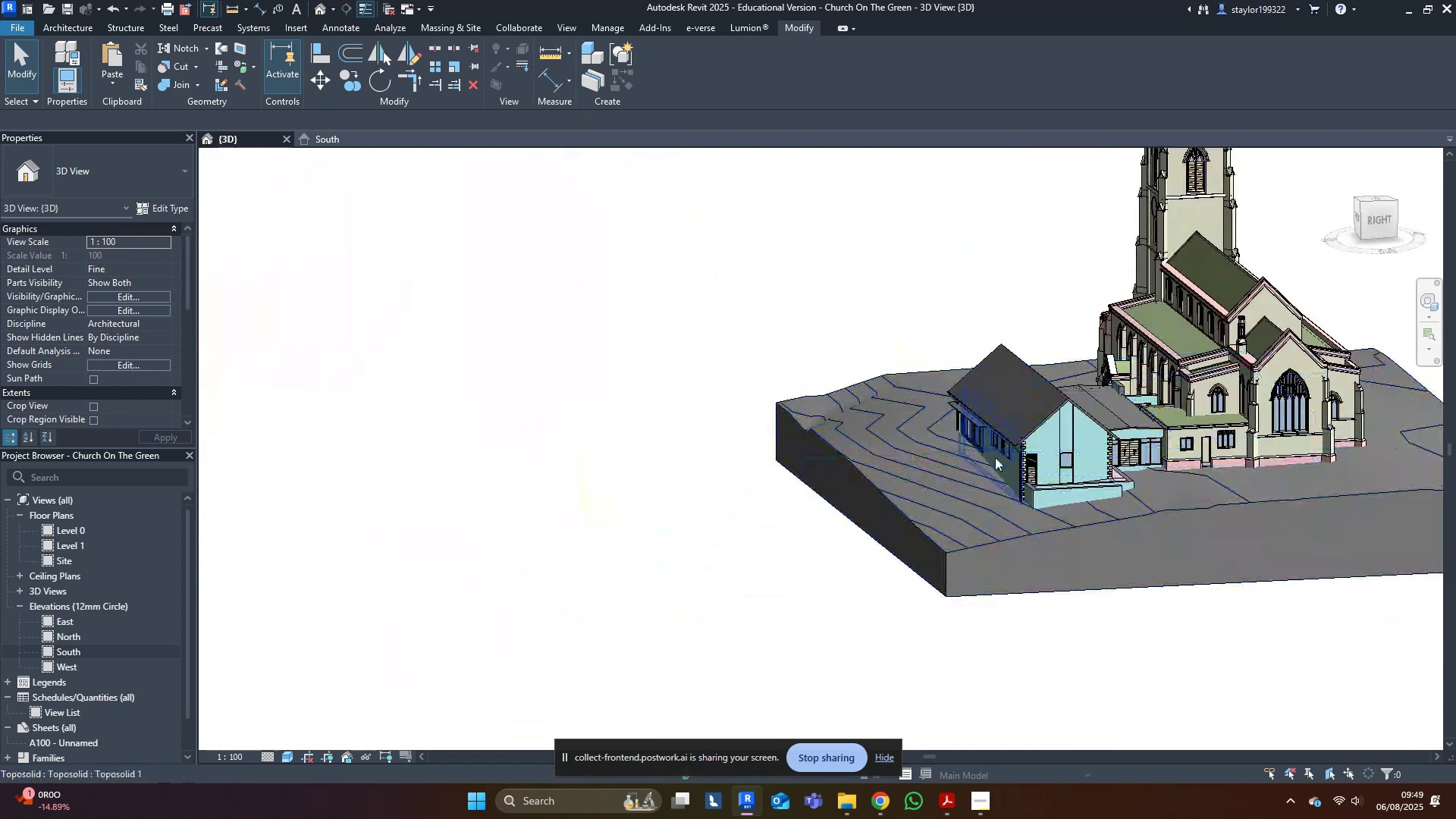 
scroll: coordinate [1294, 506], scroll_direction: up, amount: 9.0
 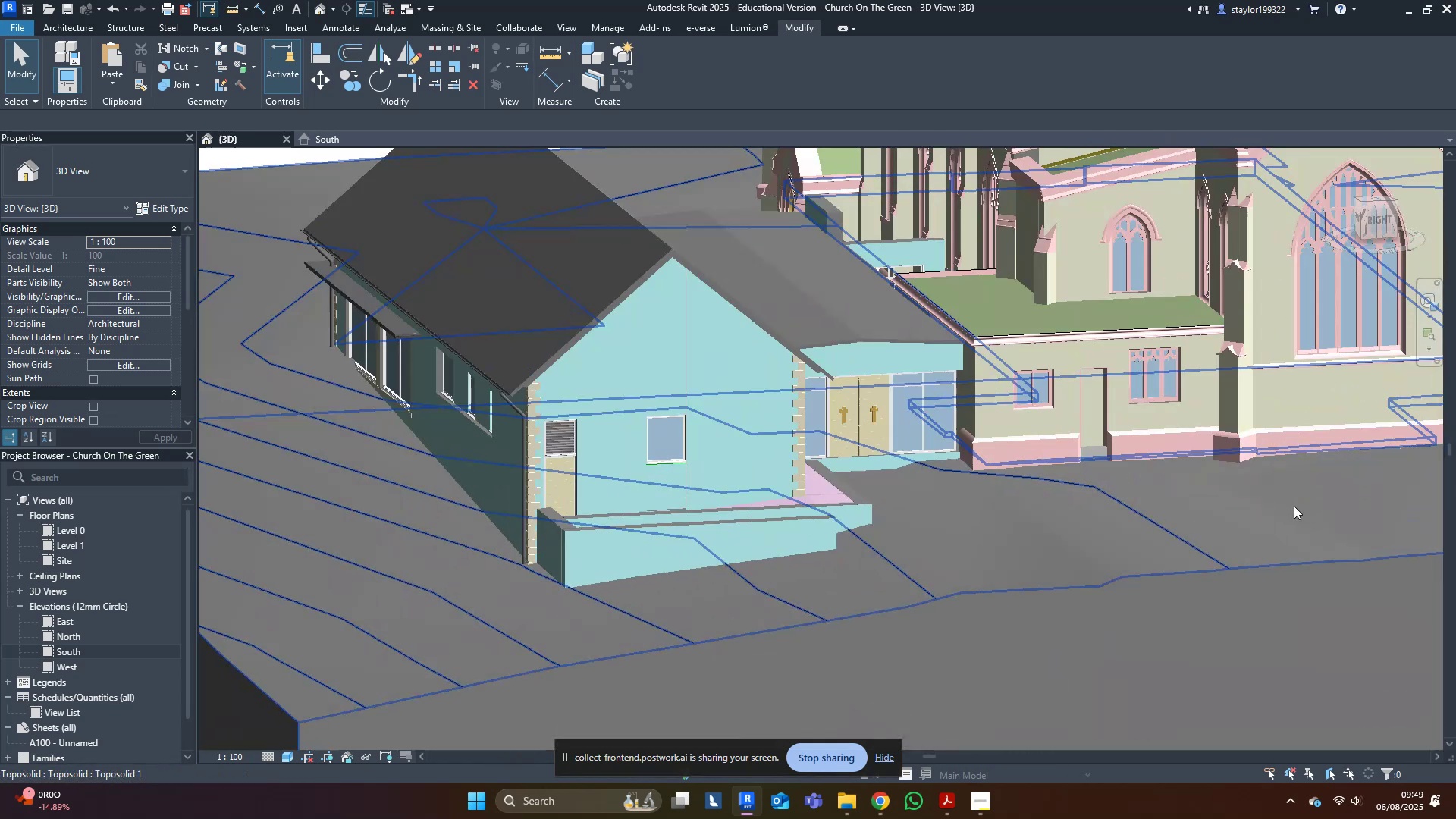 
hold_key(key=ShiftLeft, duration=0.51)
 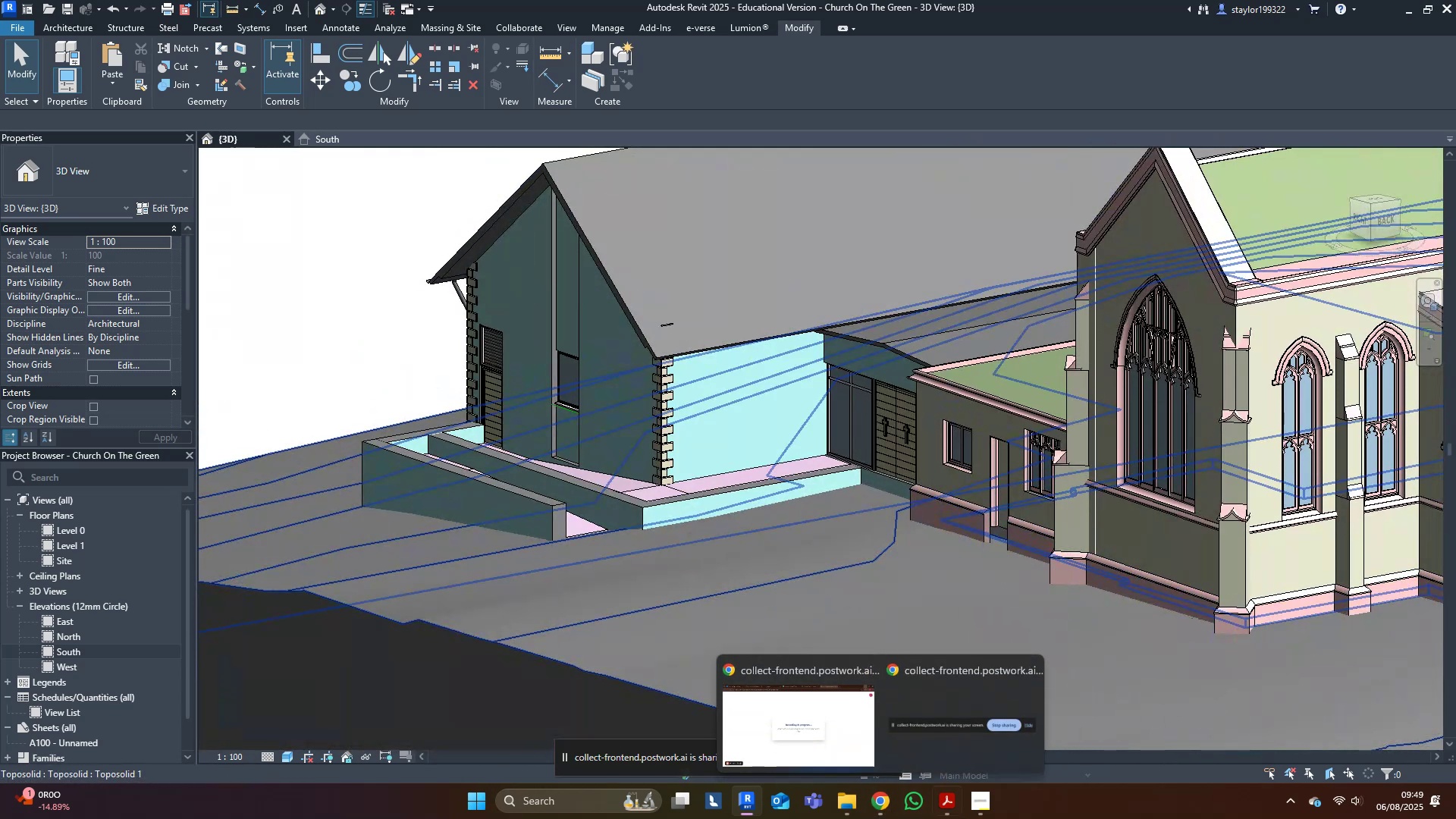 
left_click([948, 816])
 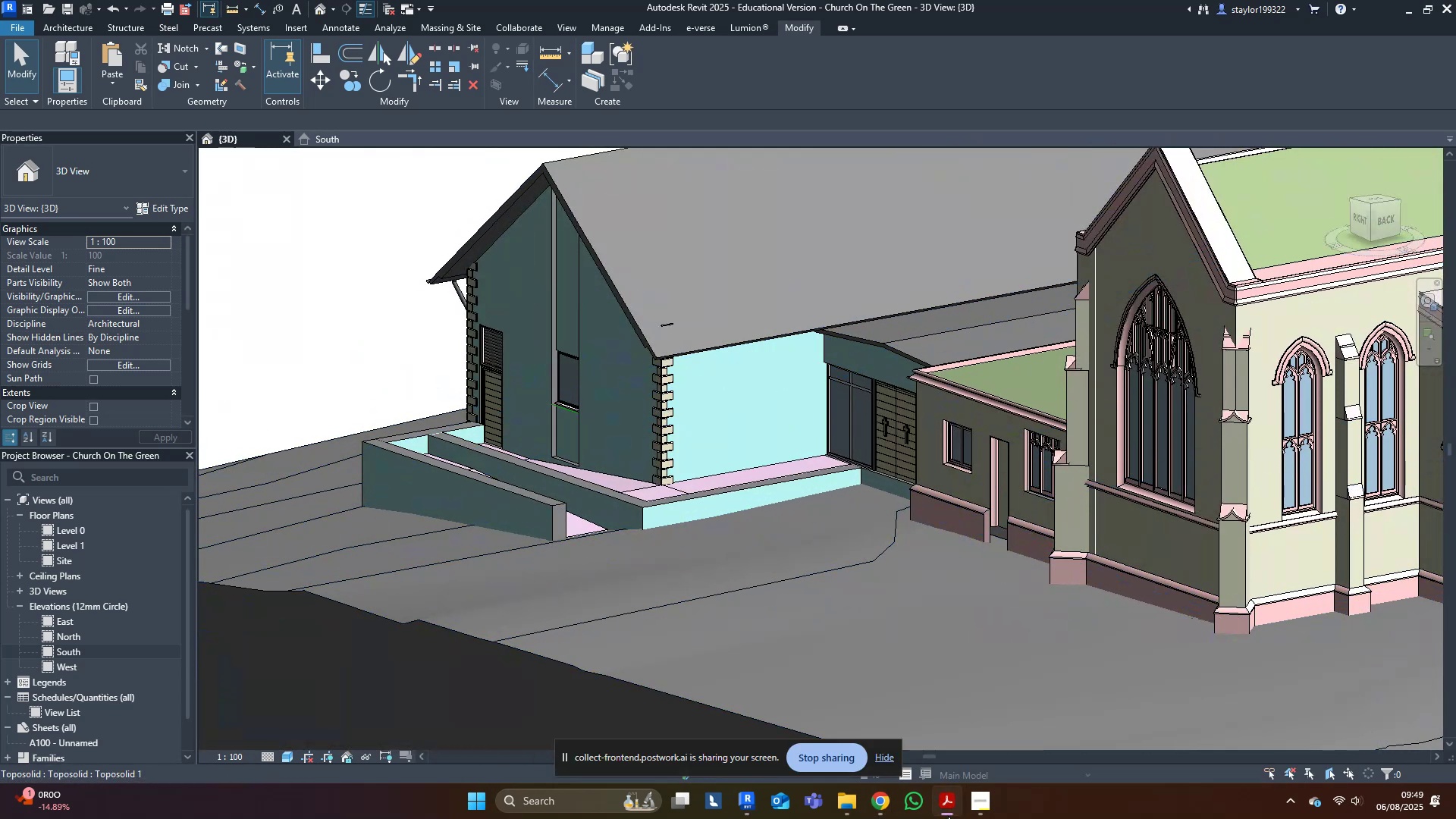 
left_click([951, 809])
 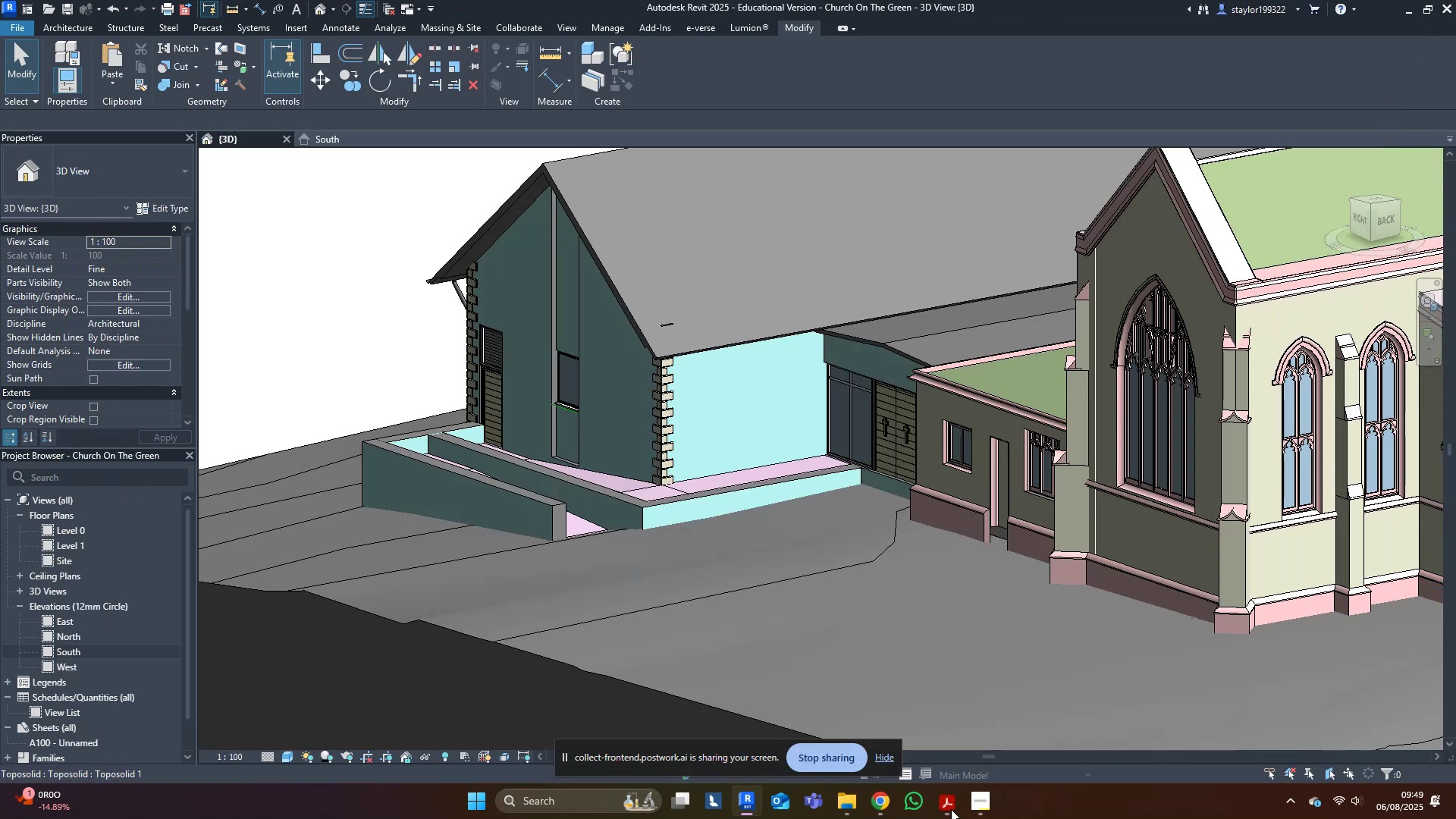 
left_click([951, 809])
 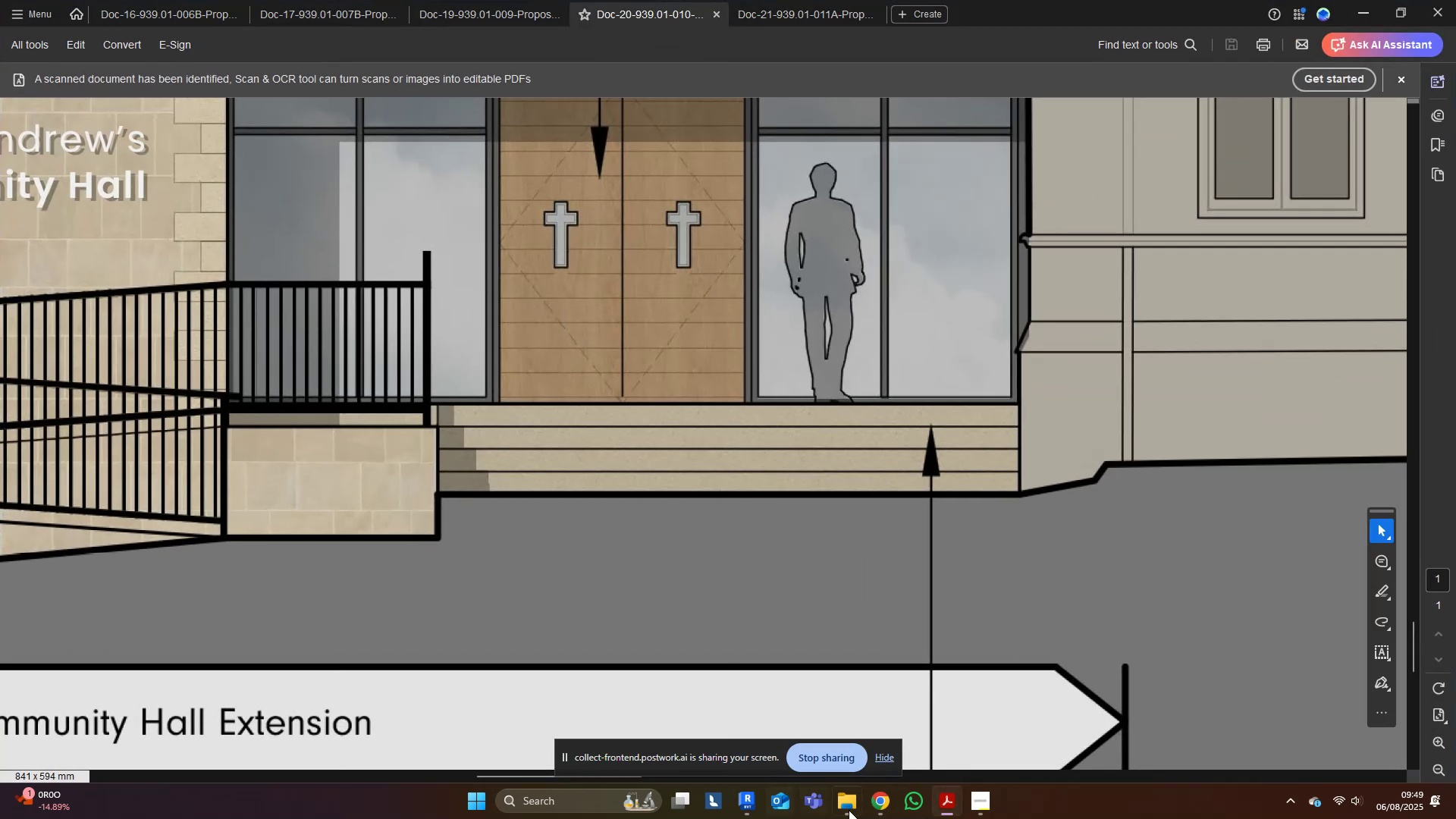 
left_click([853, 811])
 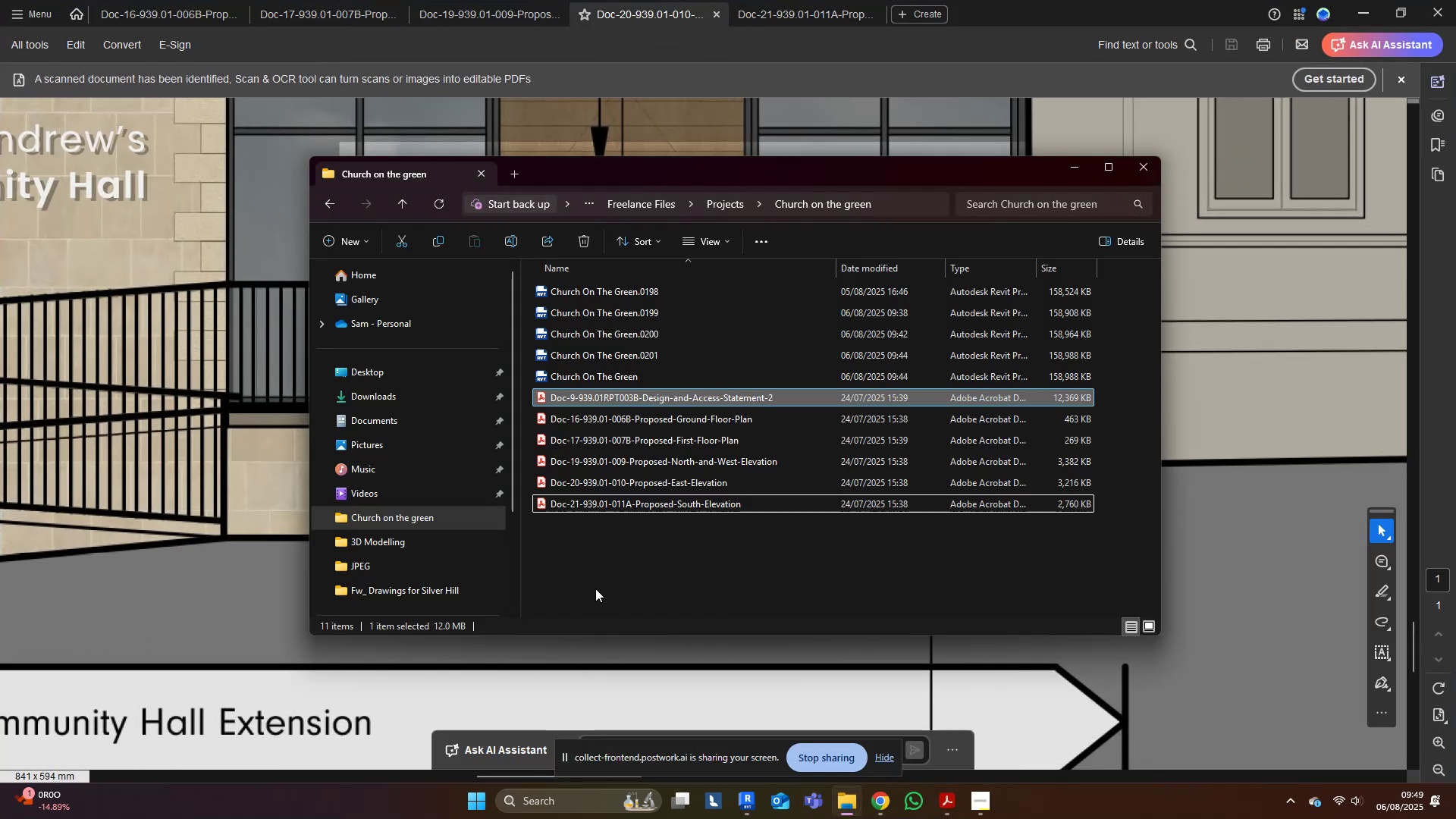 
left_click([662, 616])
 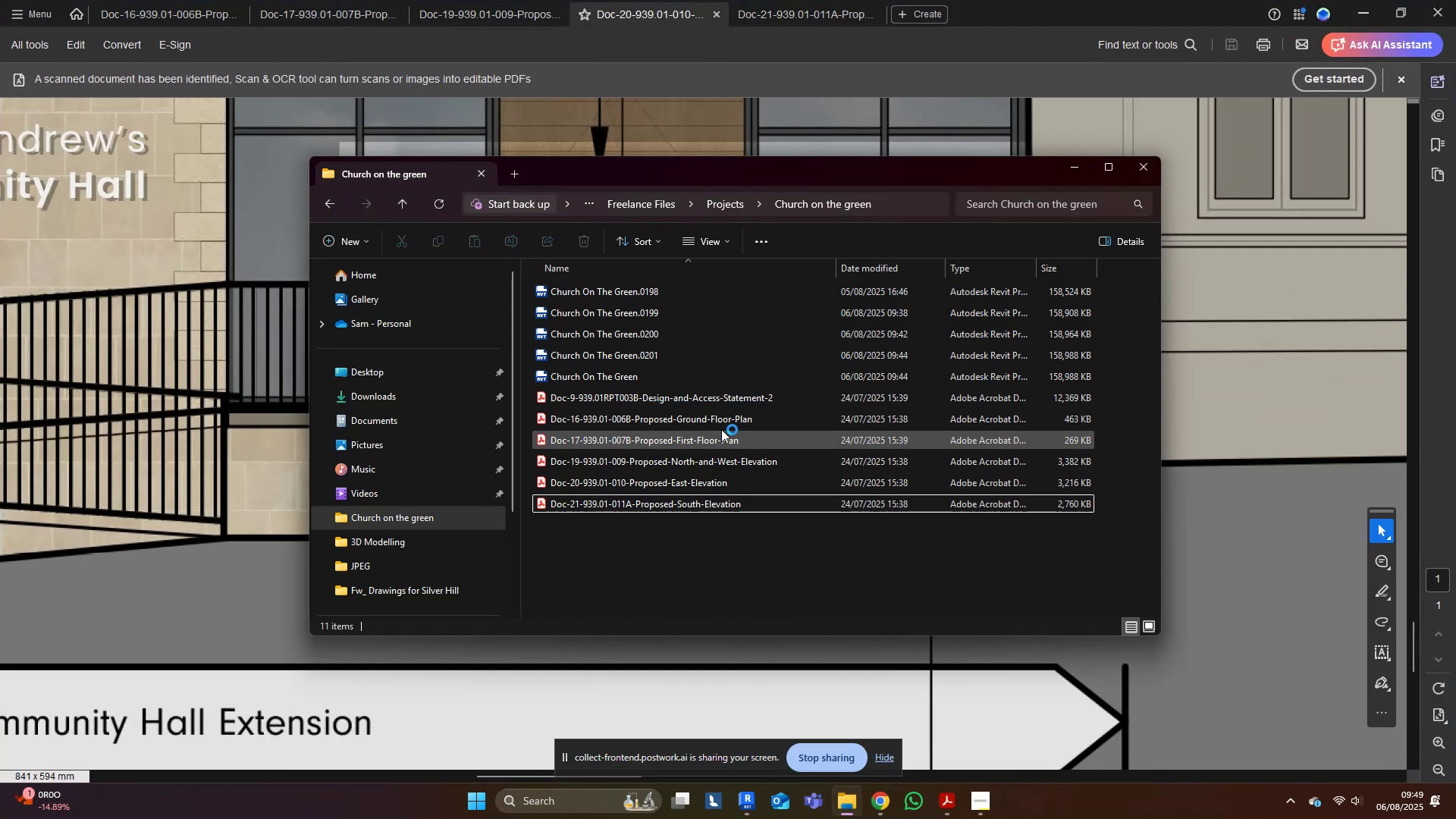 
double_click([704, 415])
 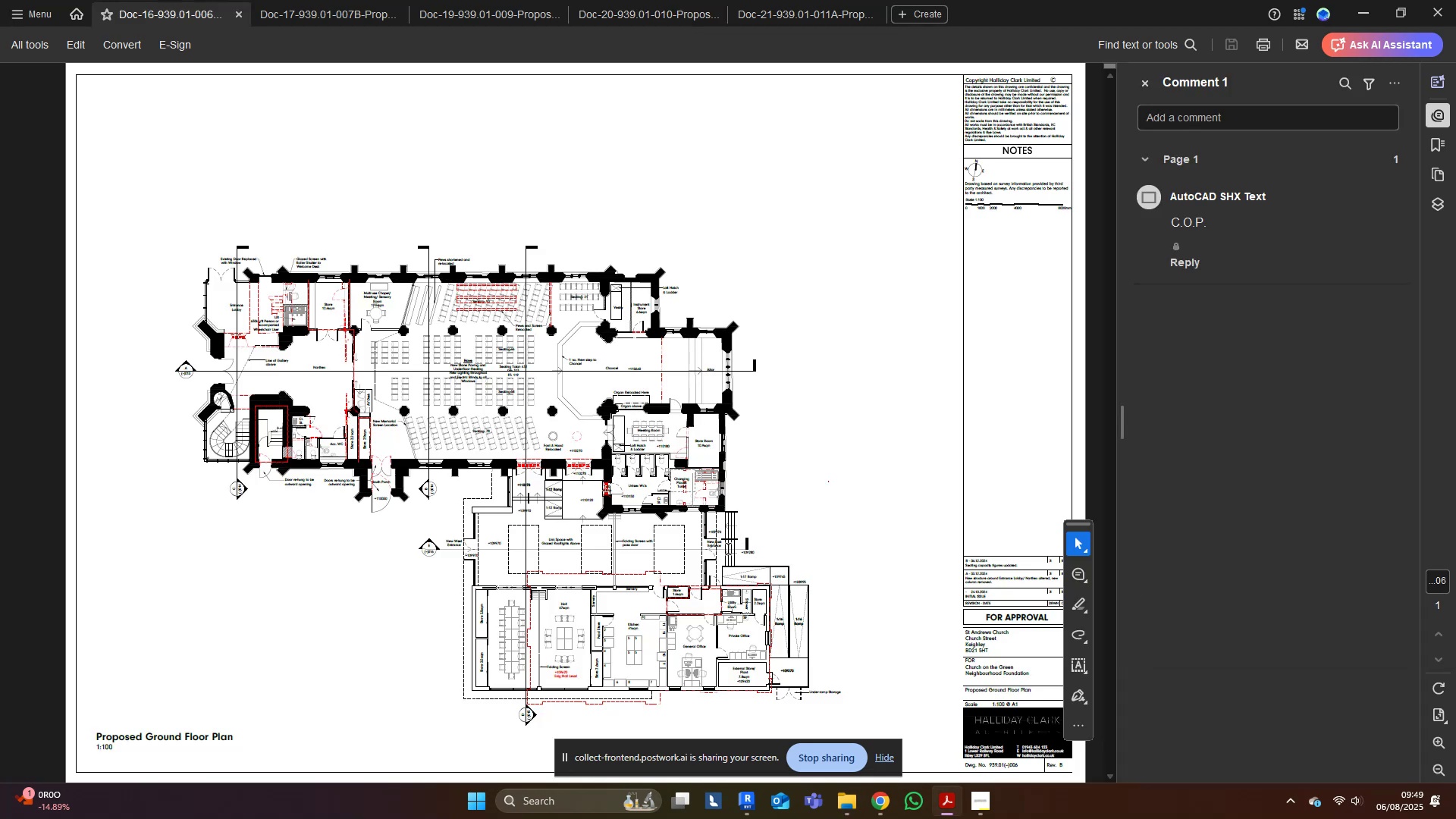 
hold_key(key=ControlLeft, duration=1.09)
scroll: coordinate [733, 584], scroll_direction: up, amount: 9.0
 